 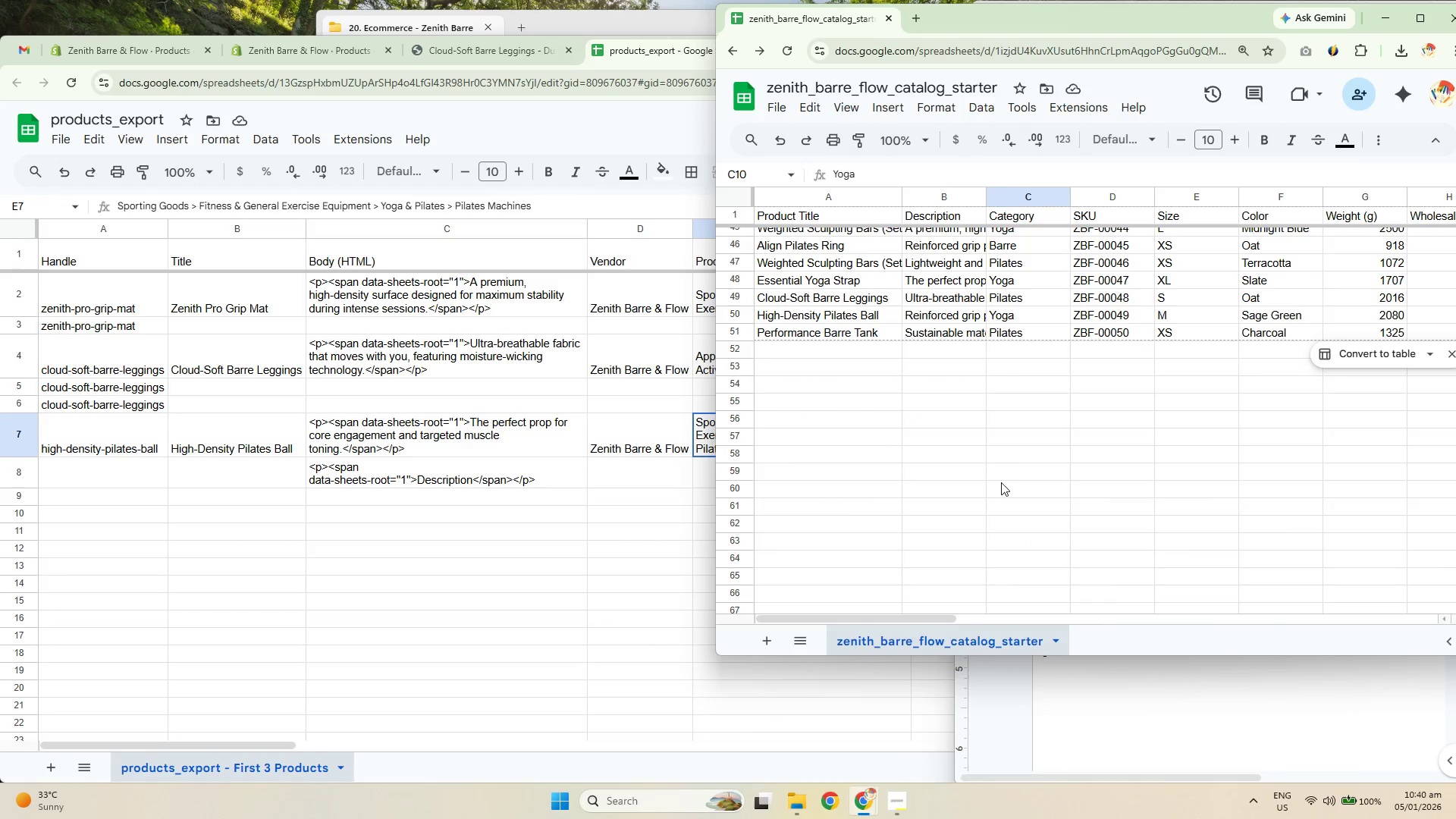 
hold_key(key=ControlLeft, duration=3.52)
 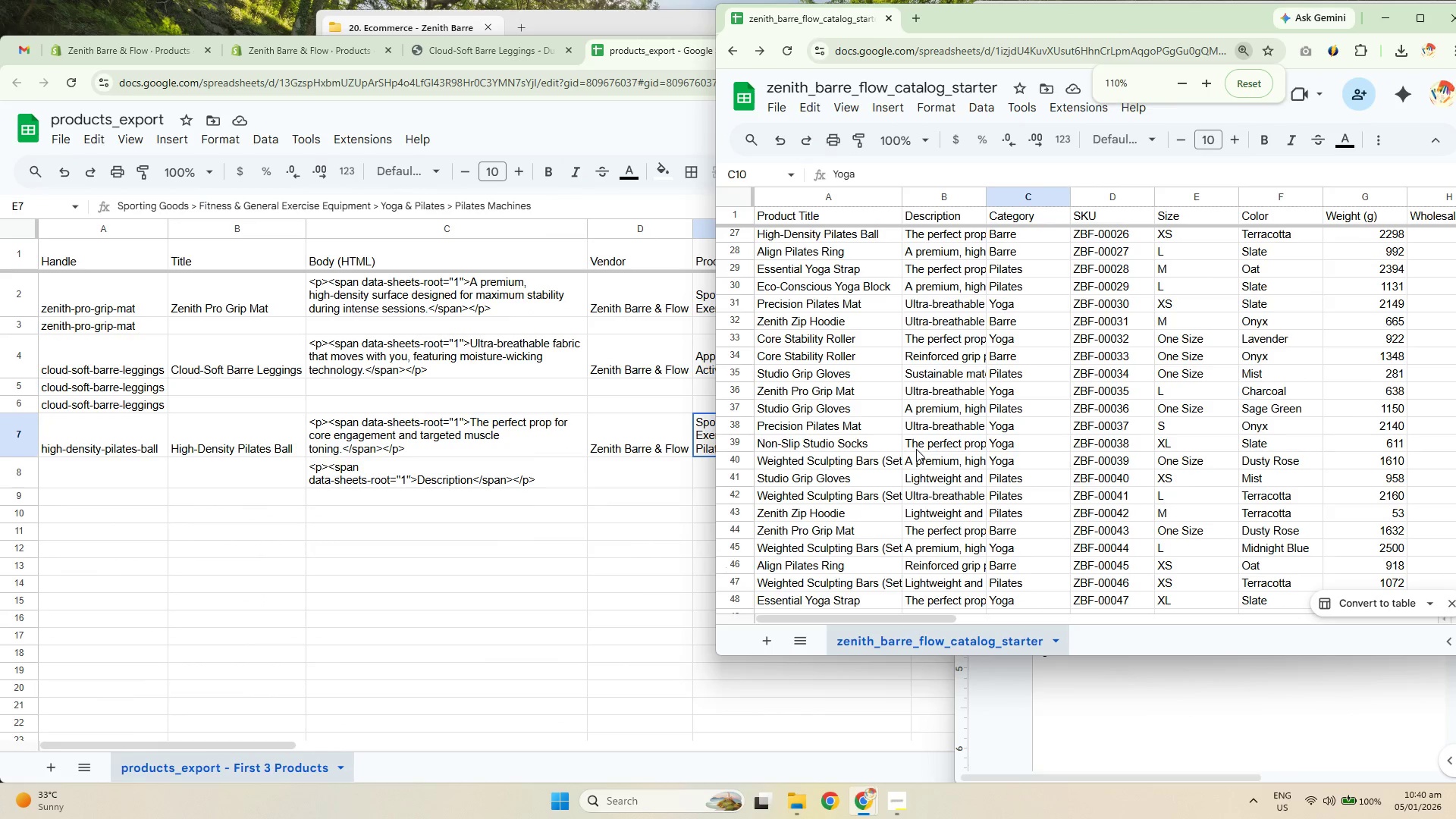 
scroll: coordinate [981, 456], scroll_direction: down, amount: 12.0
 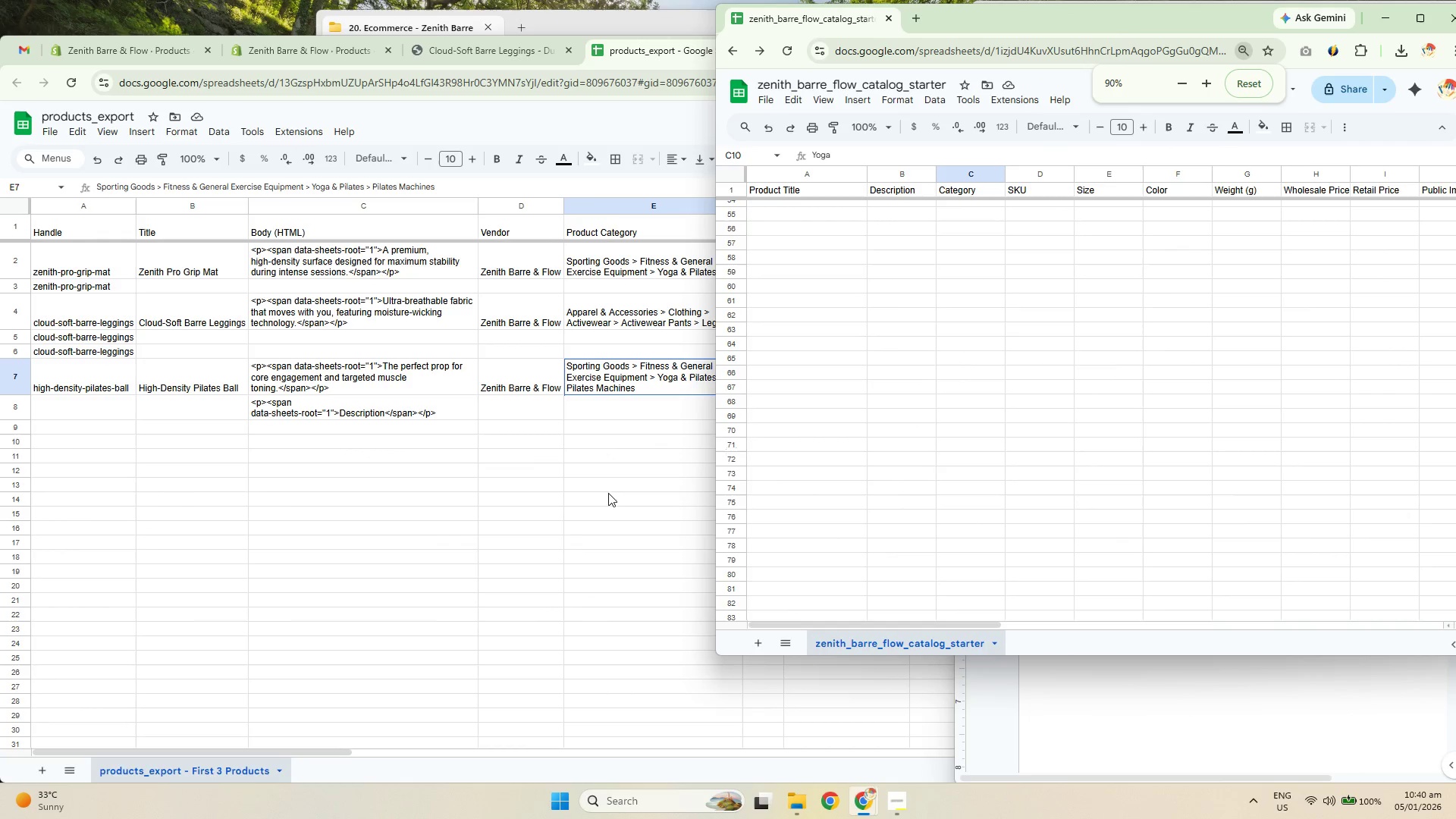 
scroll: coordinate [902, 447], scroll_direction: up, amount: 11.0
 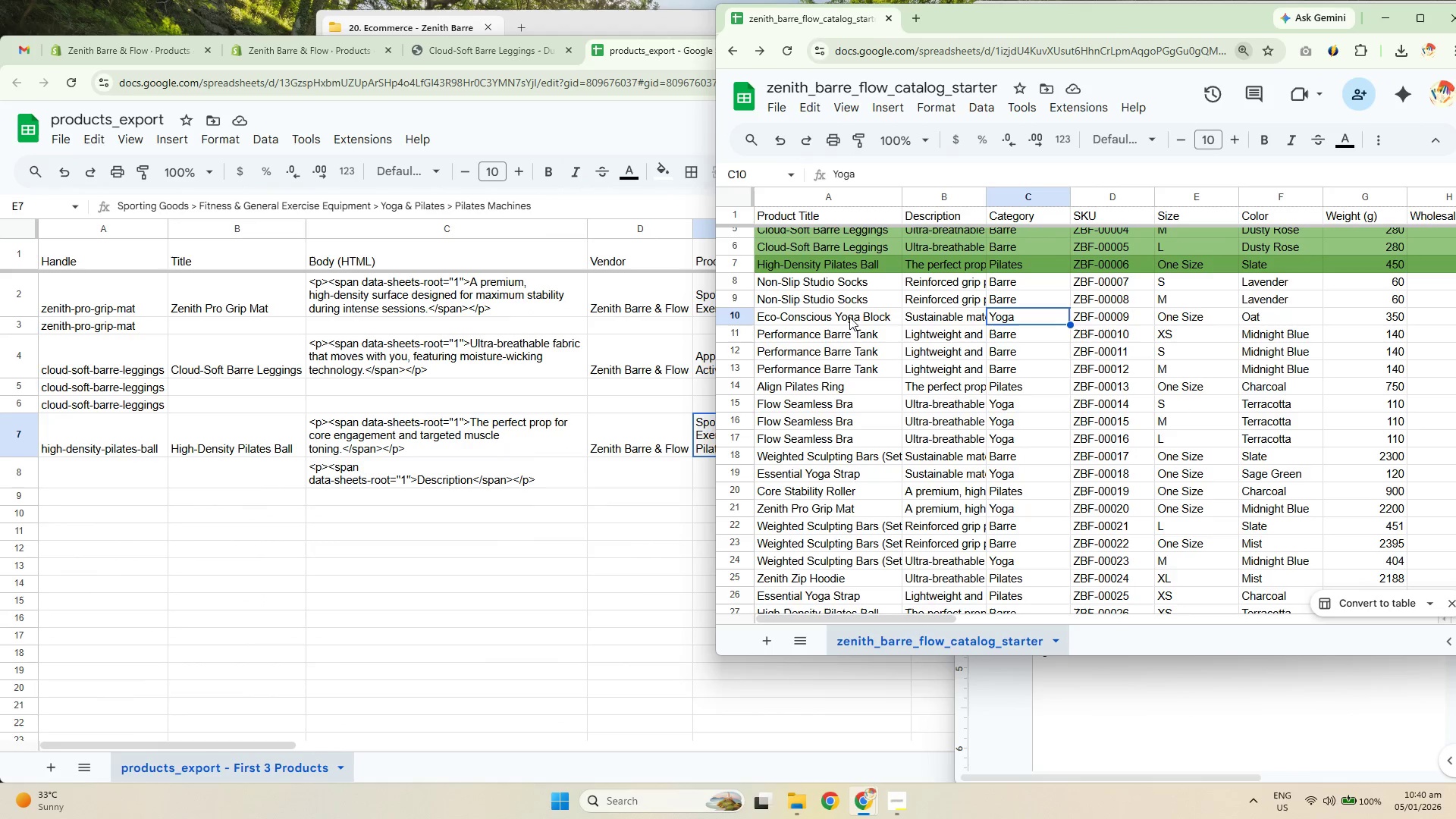 
left_click([839, 287])
 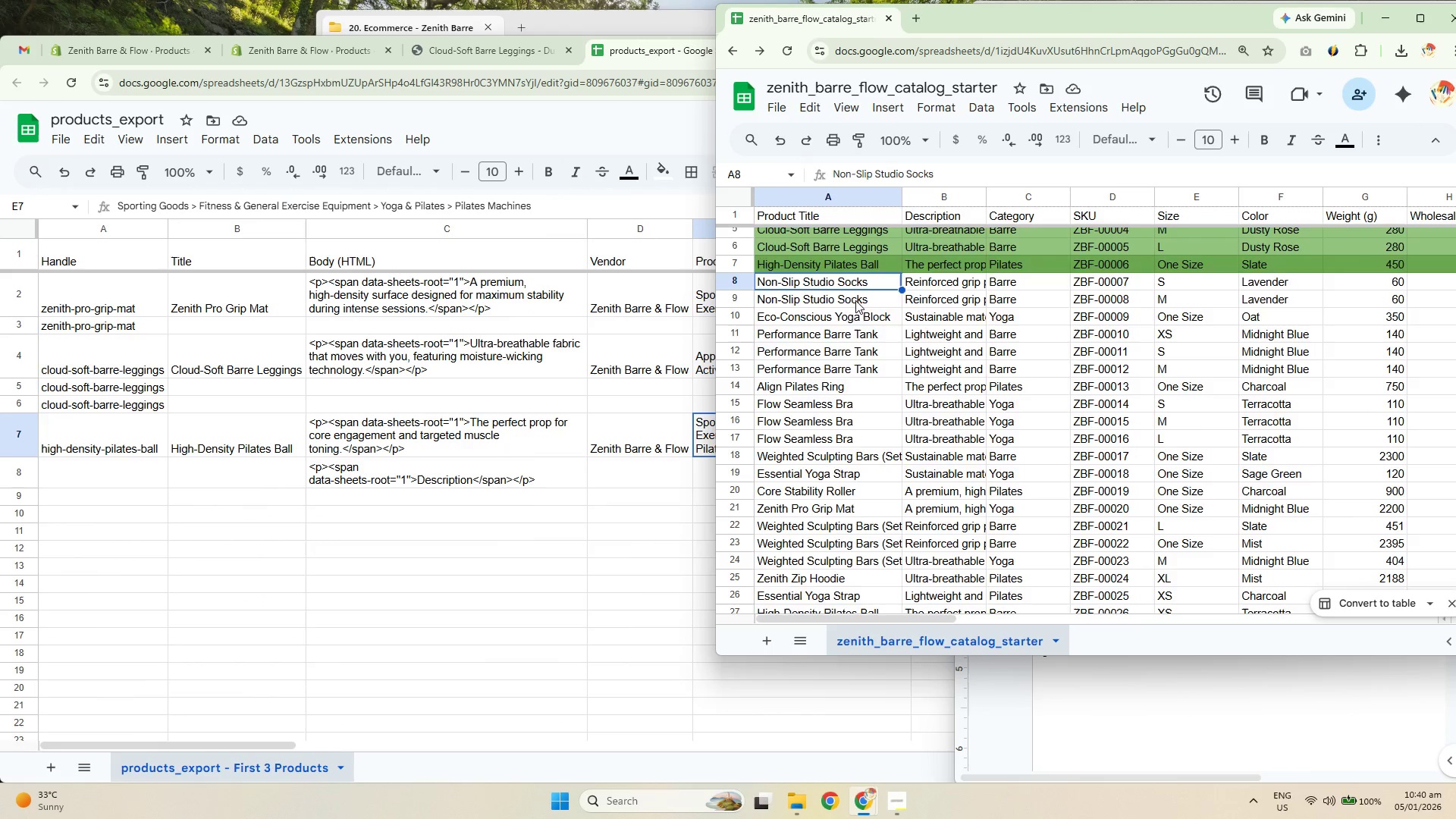 
scroll: coordinate [858, 321], scroll_direction: up, amount: 2.0
 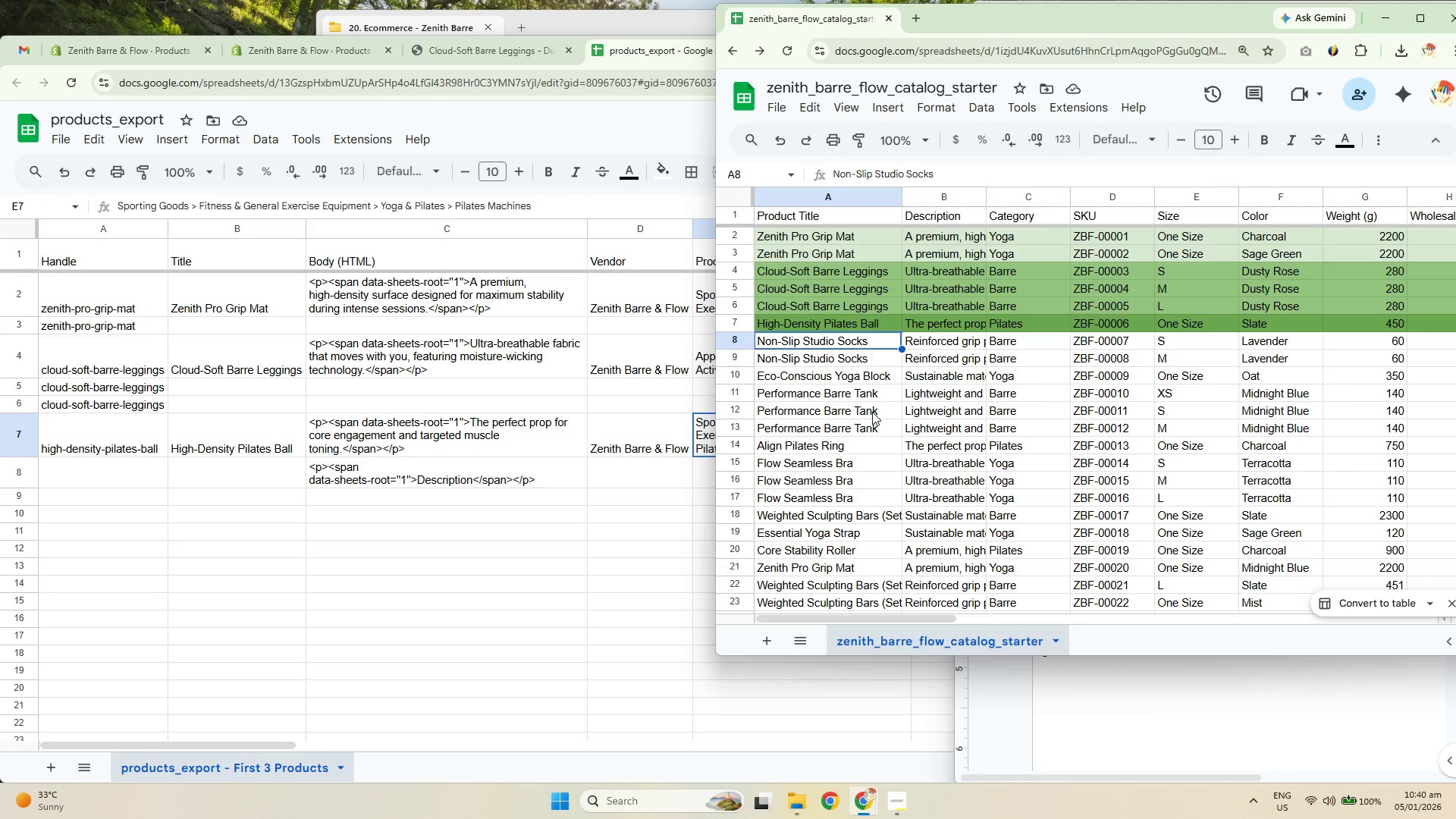 
hold_key(key=ShiftLeft, duration=0.45)
 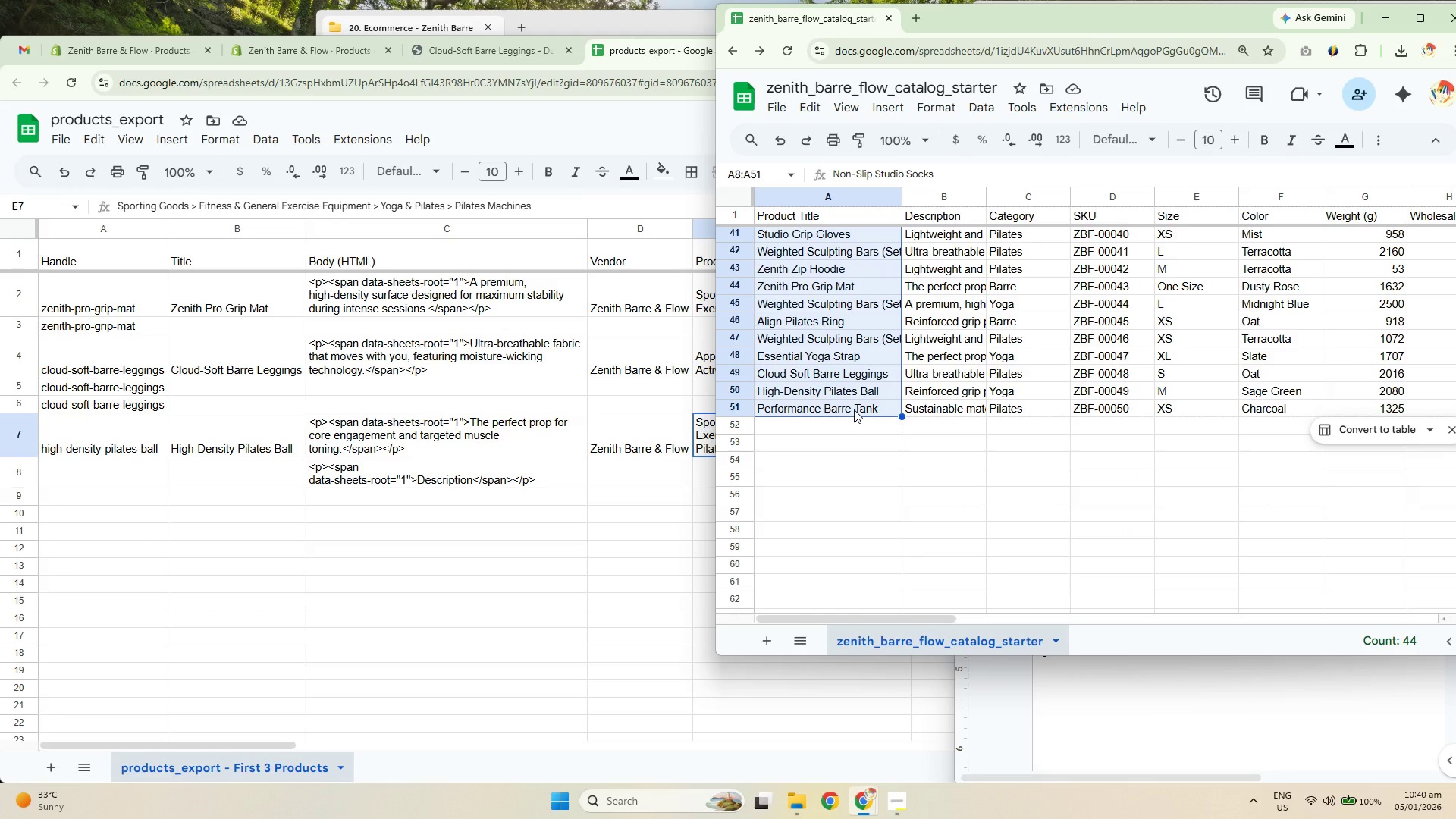 
scroll: coordinate [860, 457], scroll_direction: down, amount: 9.0
 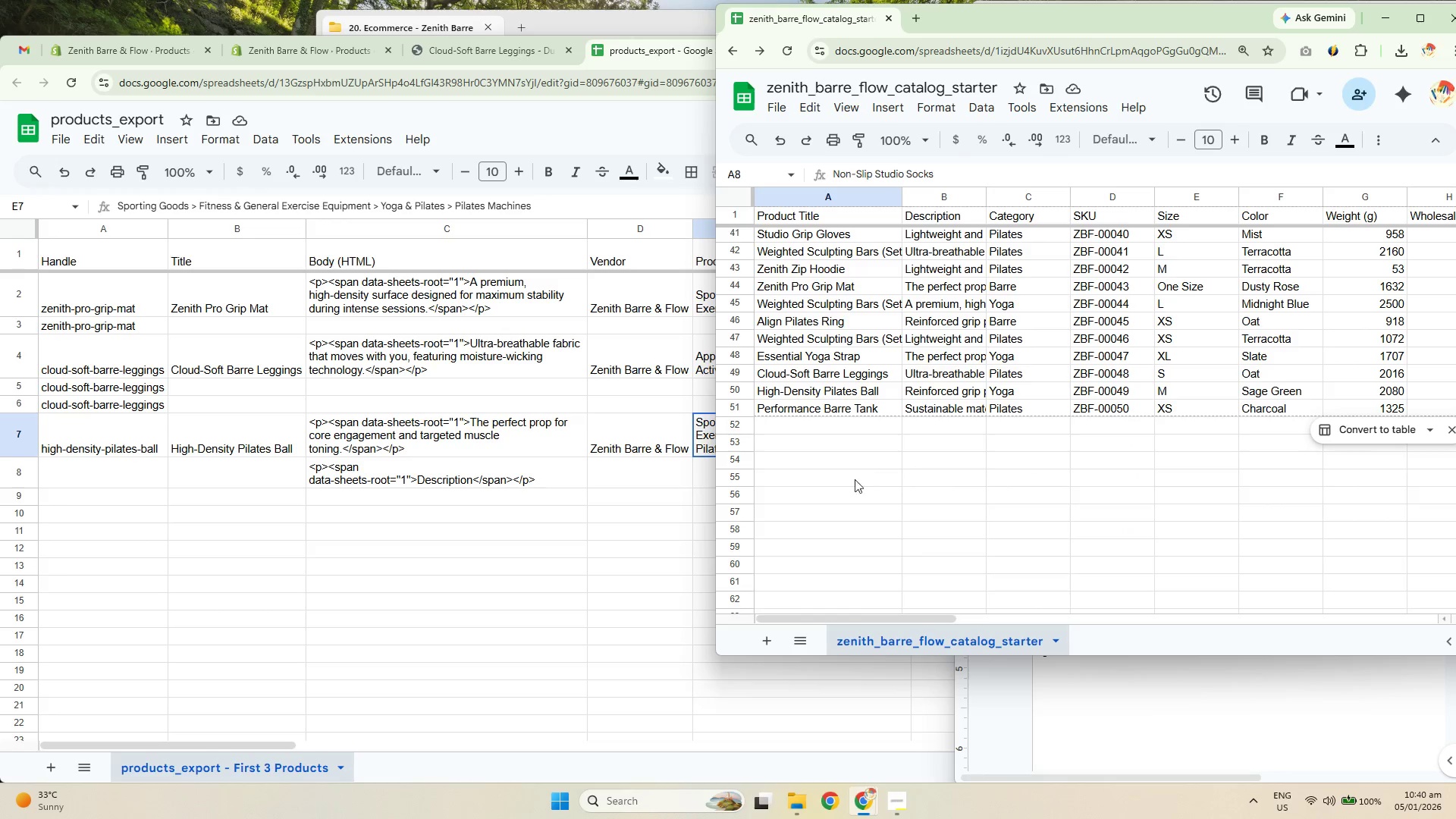 
left_click([854, 410])
 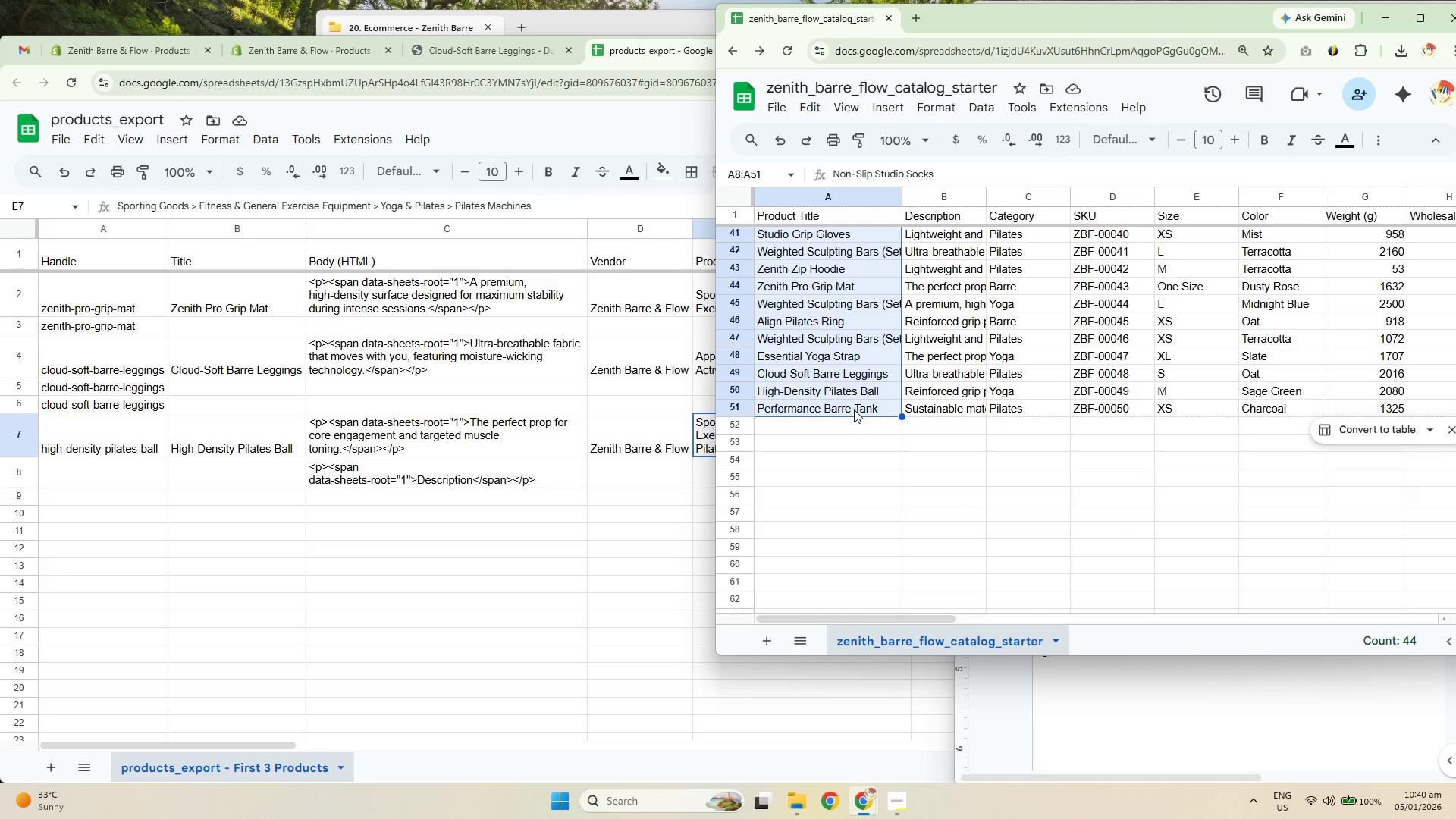 
key(Control+C)
 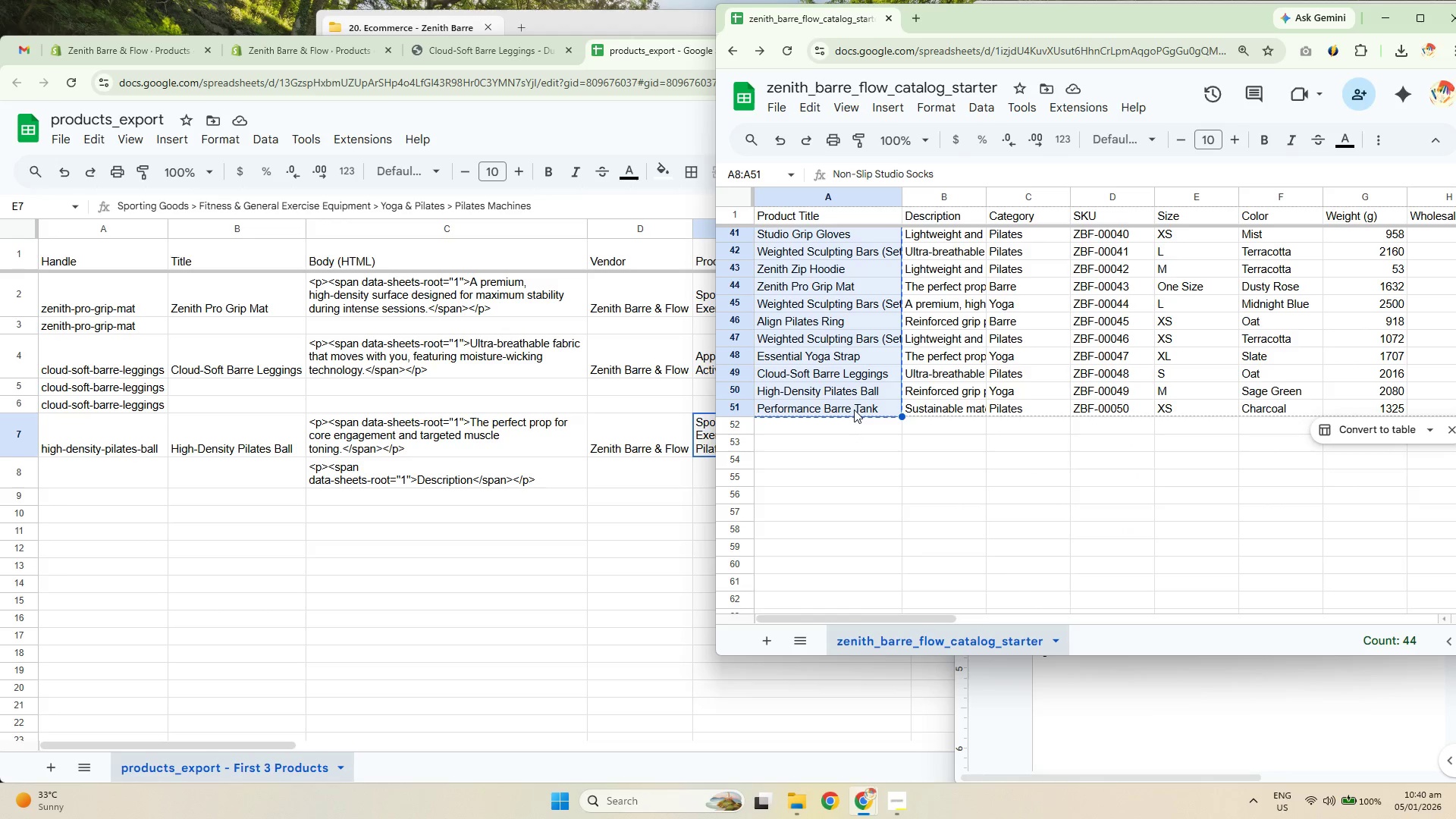 
key(Control+C)
 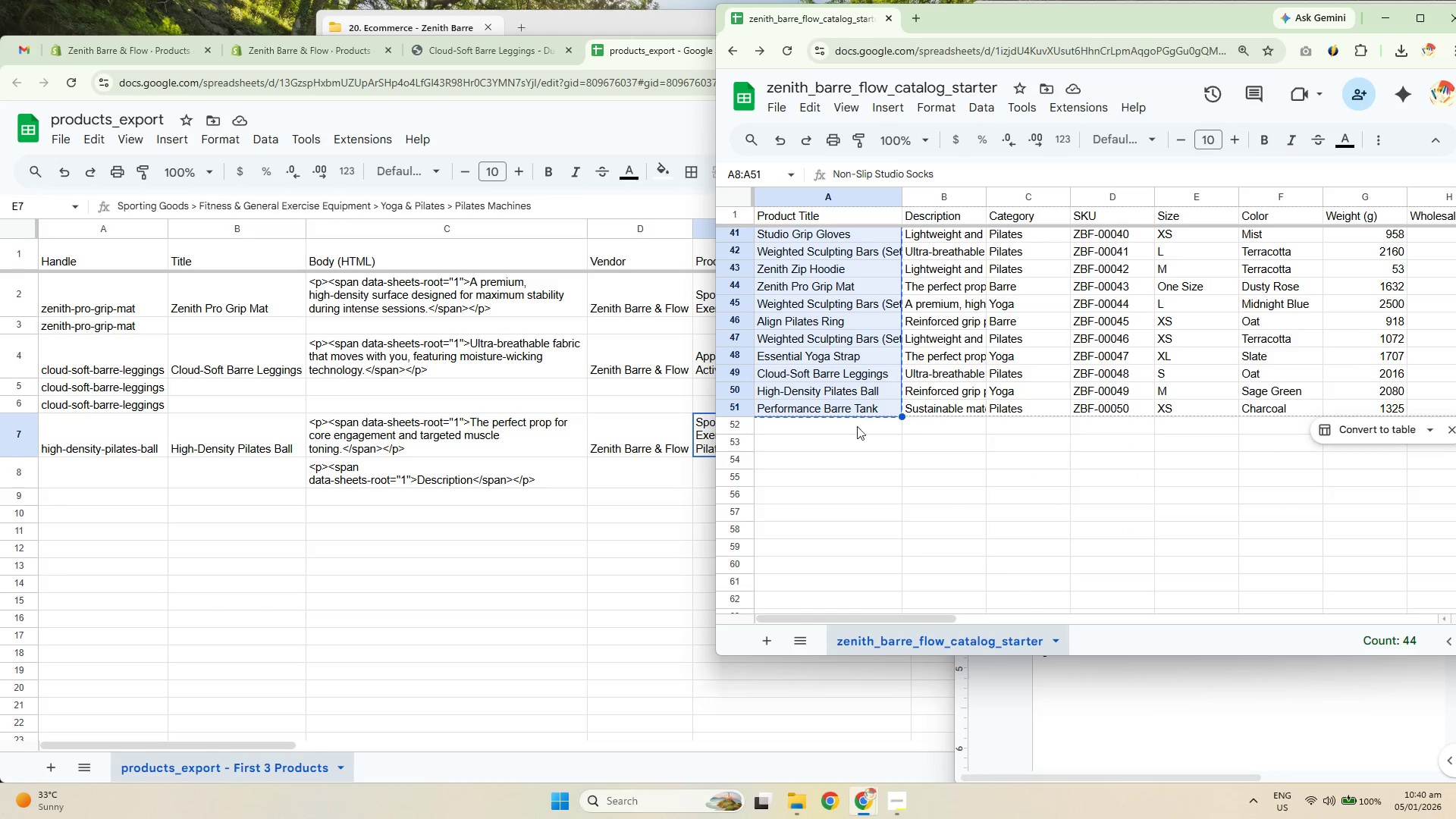 
key(Control+C)
 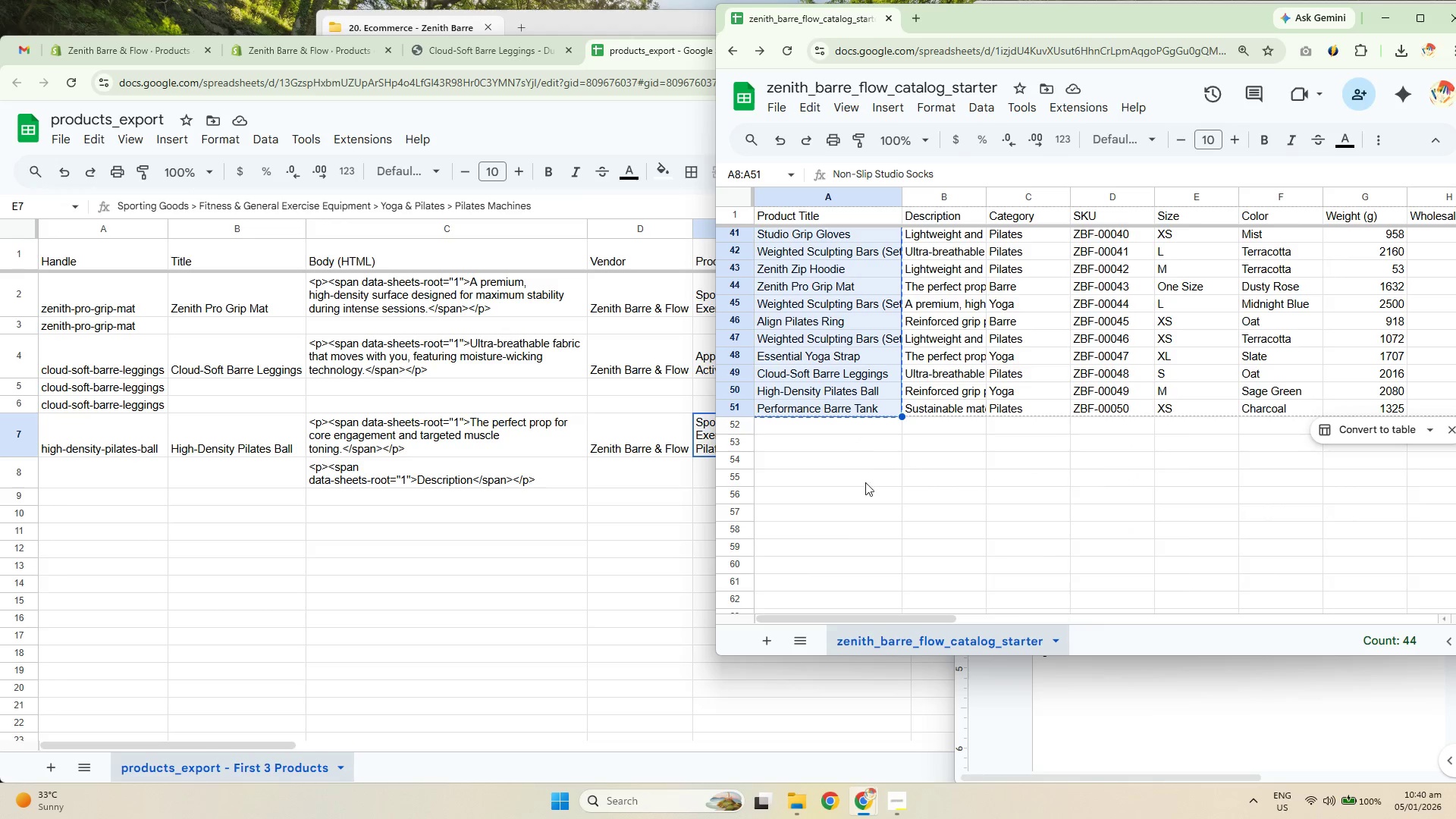 
scroll: coordinate [867, 487], scroll_direction: up, amount: 8.0
 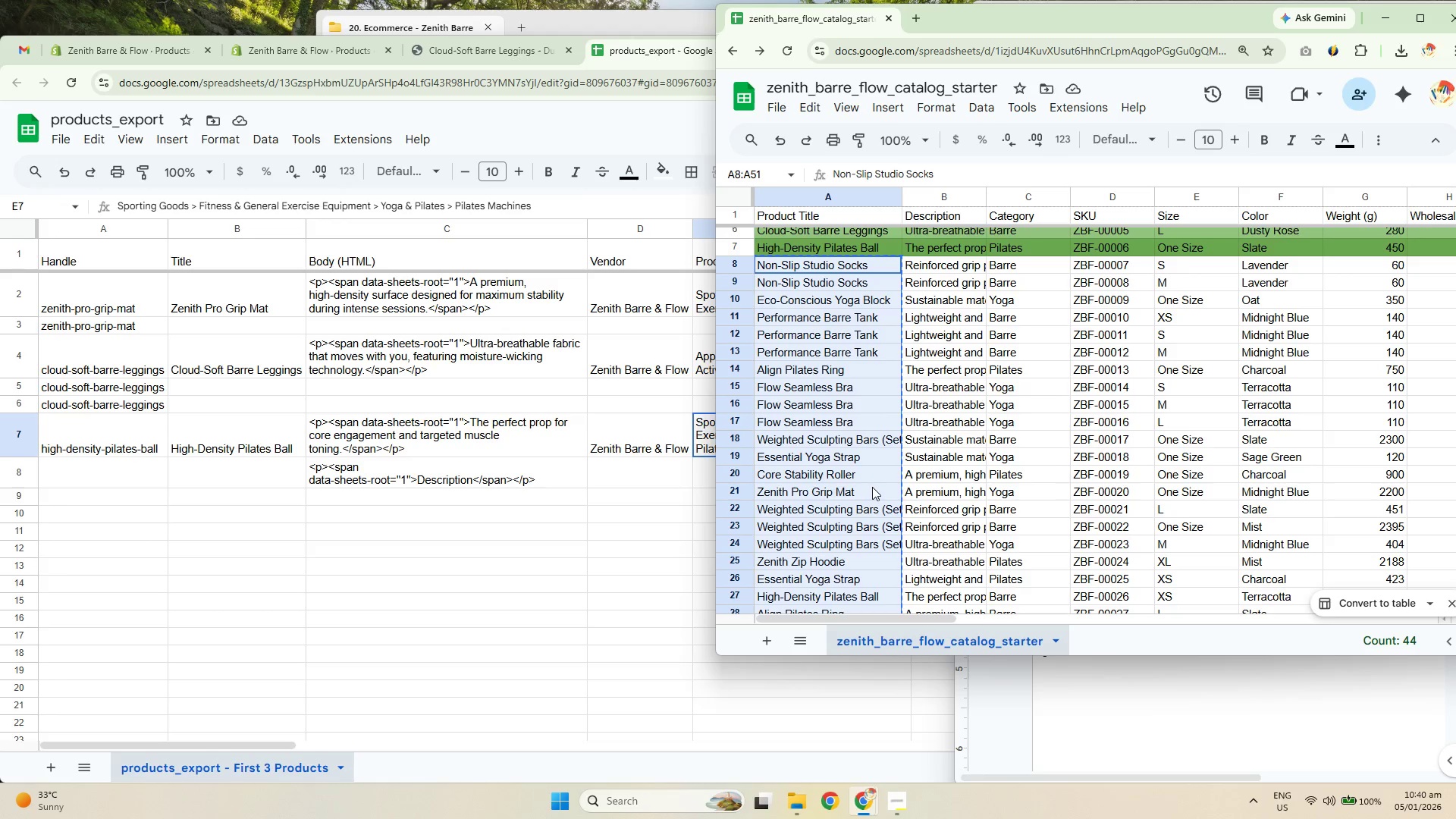 
key(Control+C)
 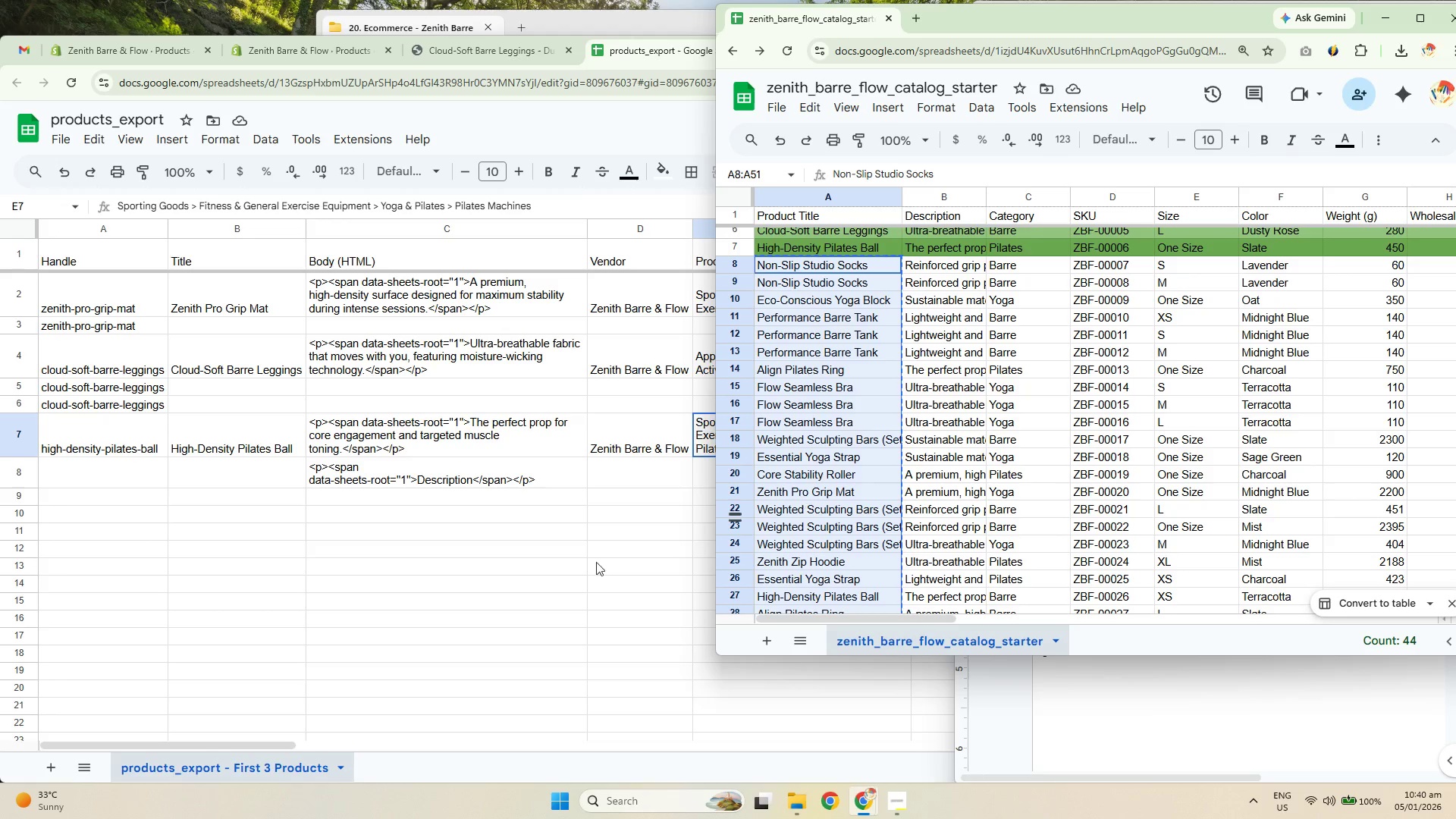 
key(Control+C)
 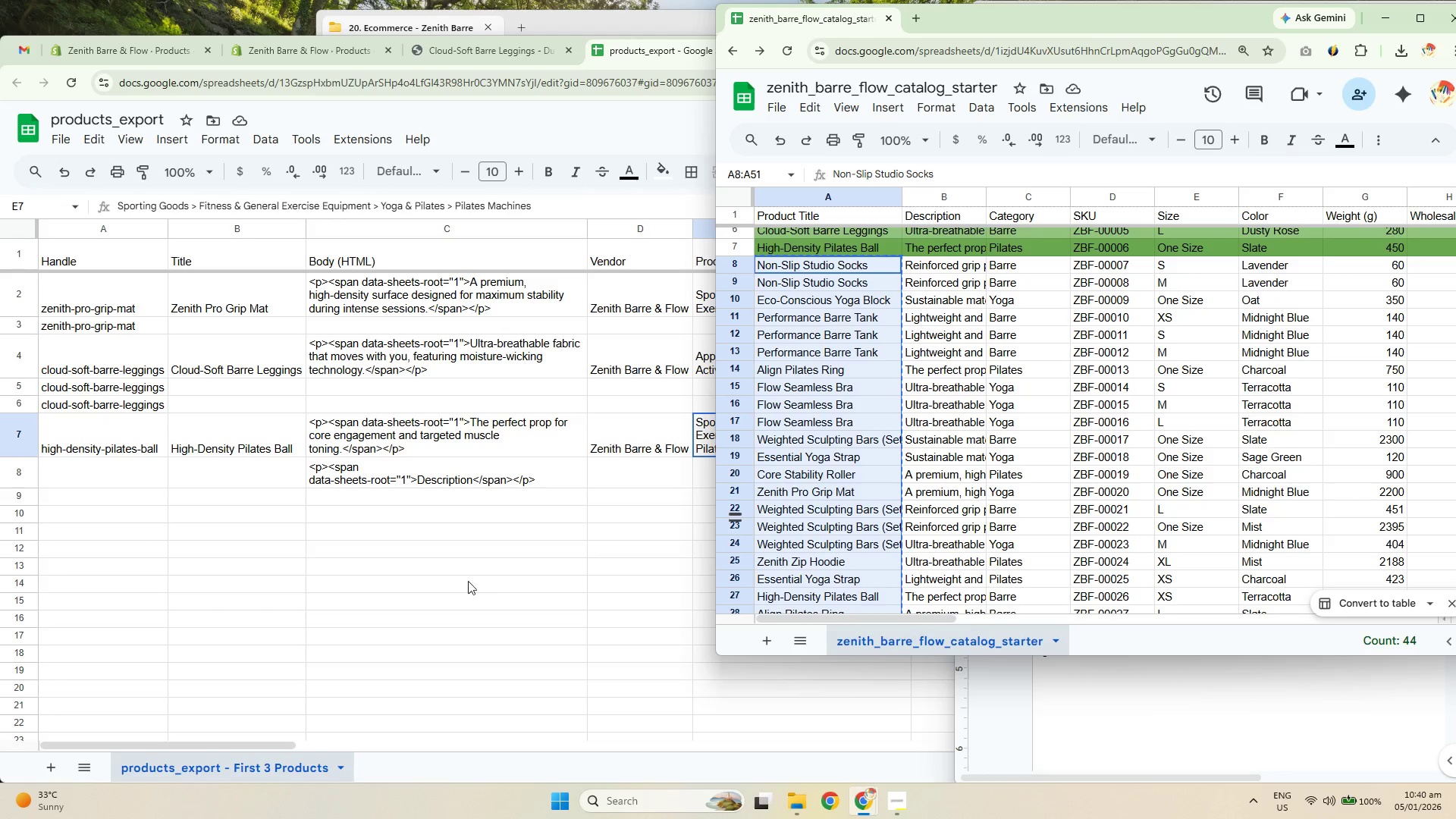 
key(Control+C)
 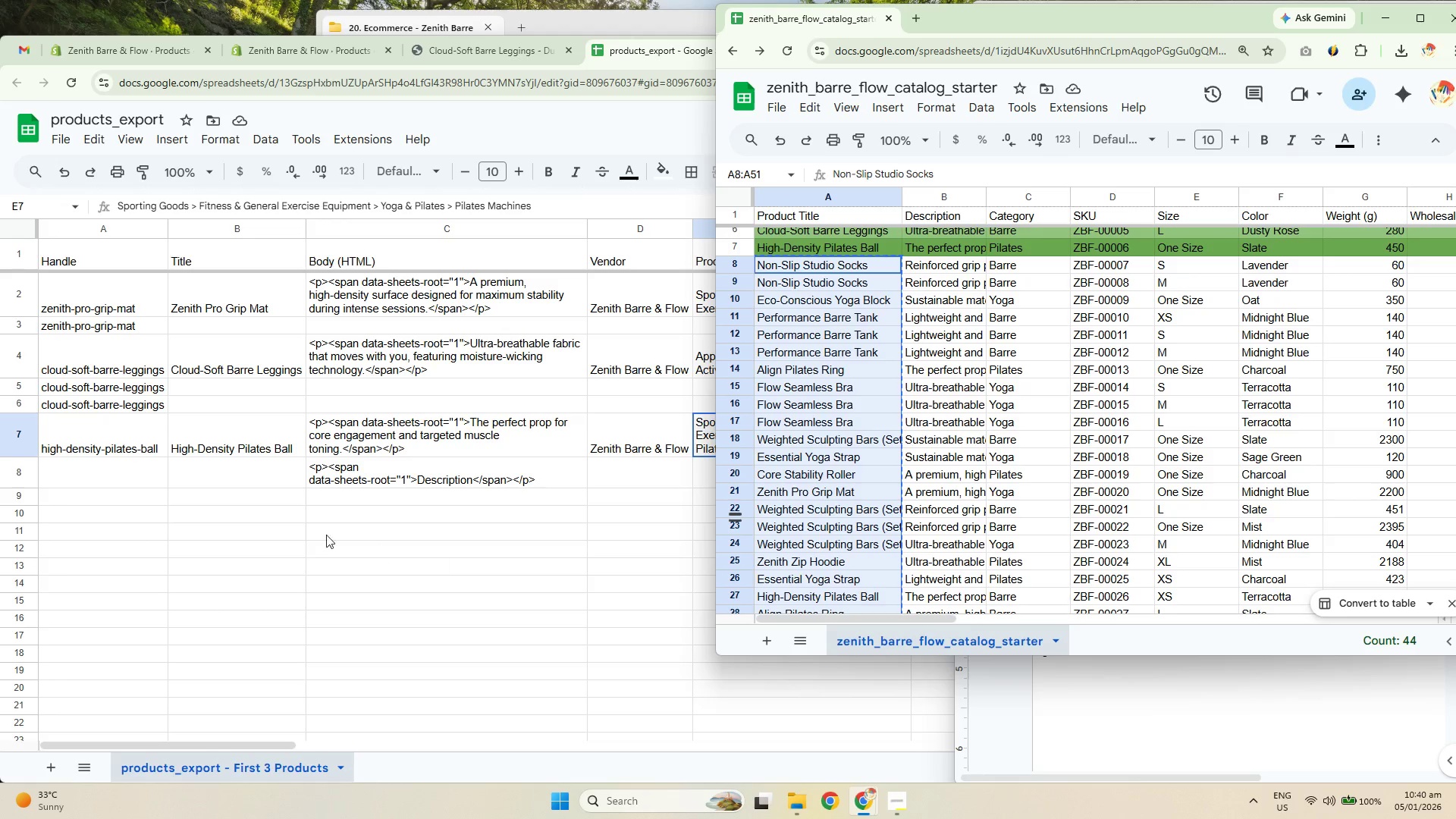 
key(Control+C)
 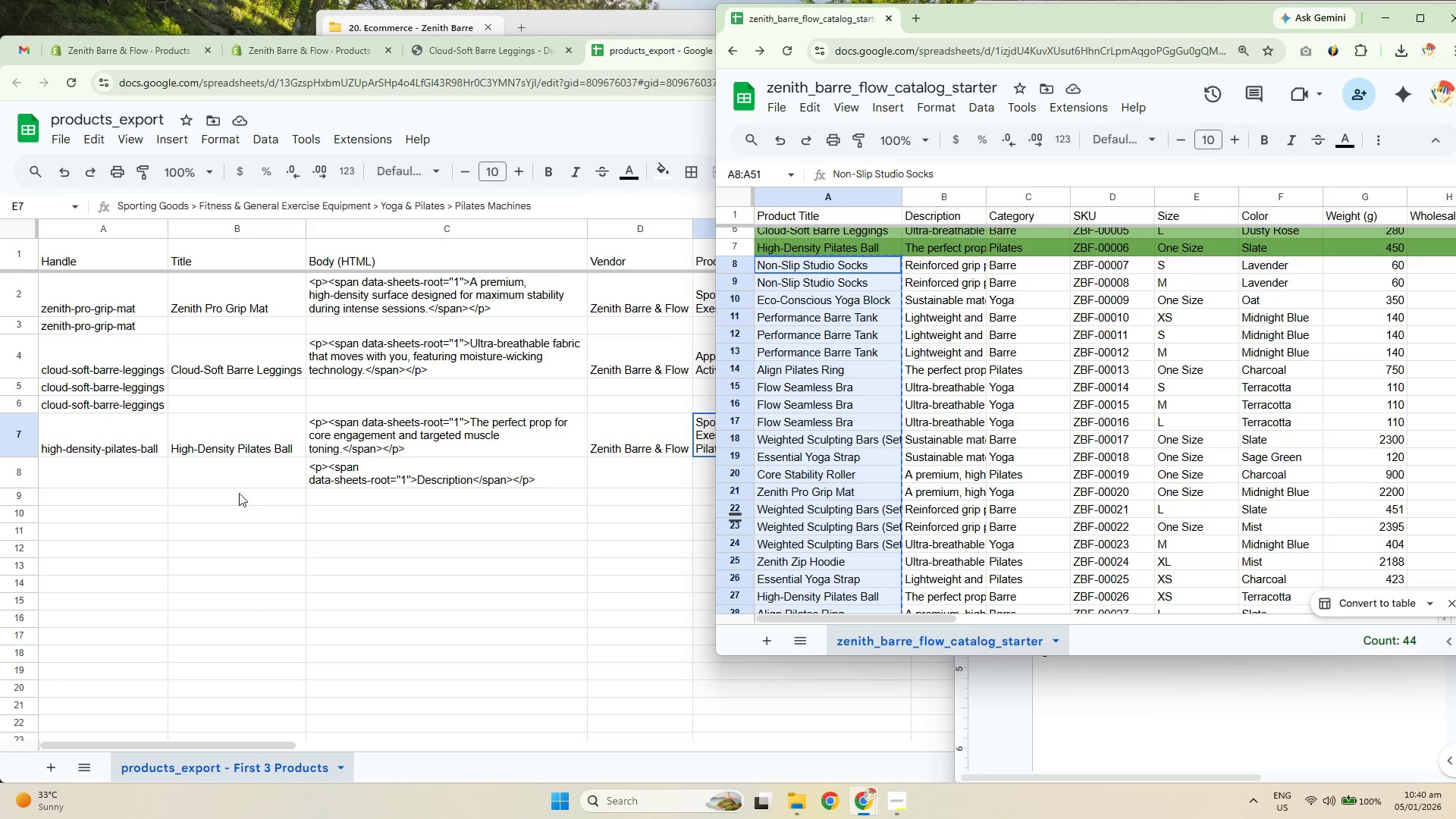 
left_click([234, 469])
 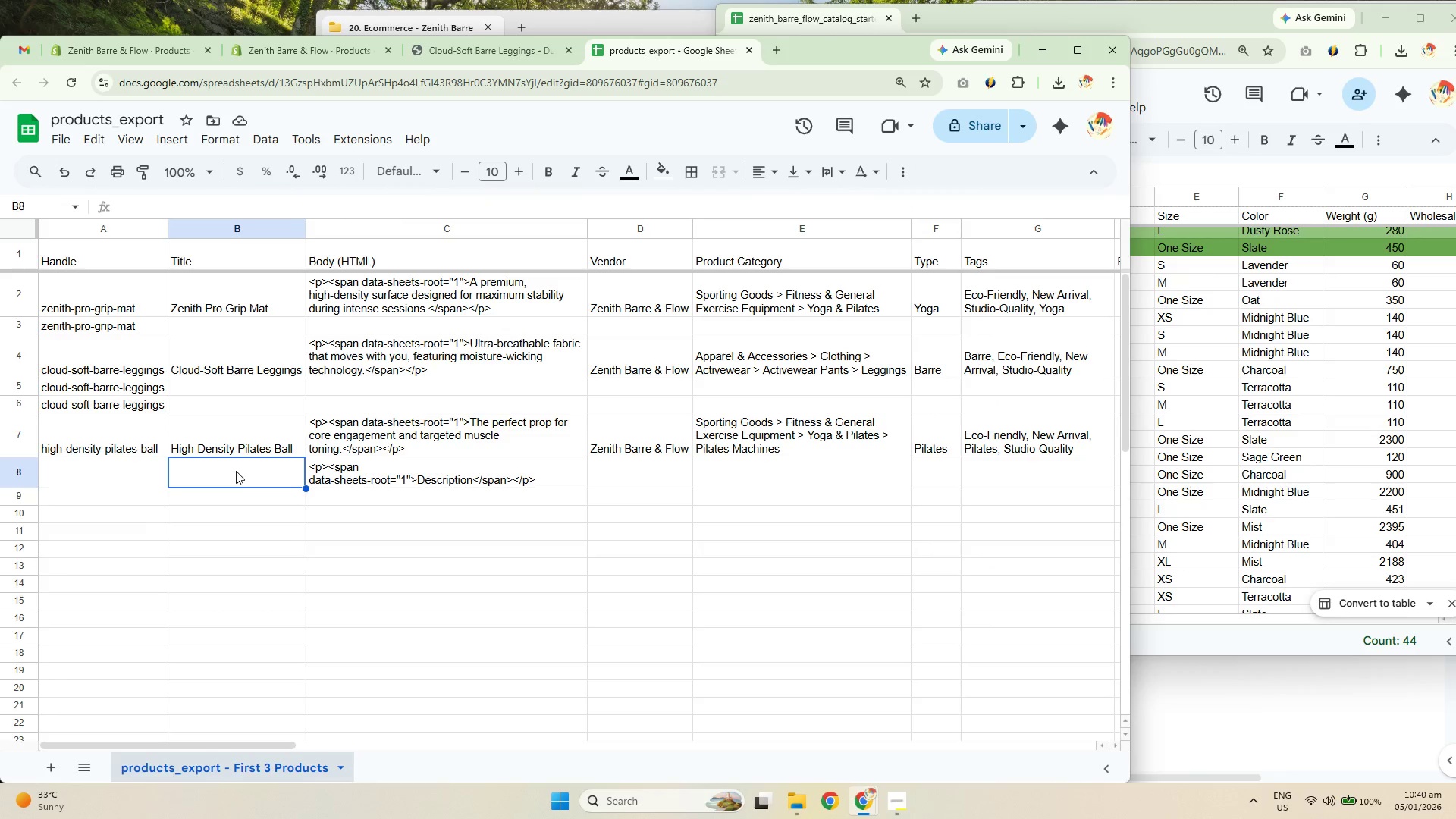 
key(Control+V)
 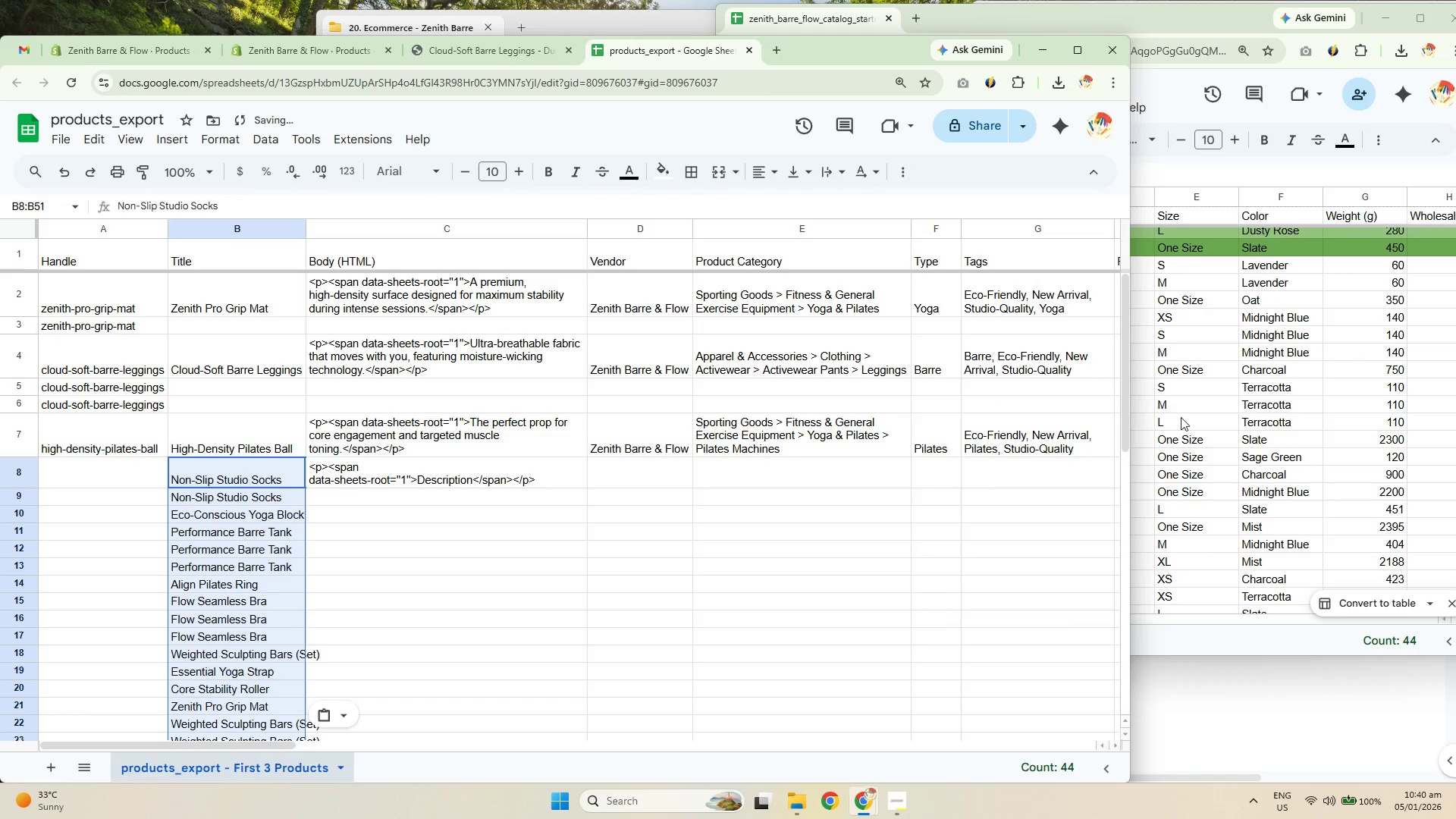 
scroll: coordinate [828, 371], scroll_direction: up, amount: 1.0
 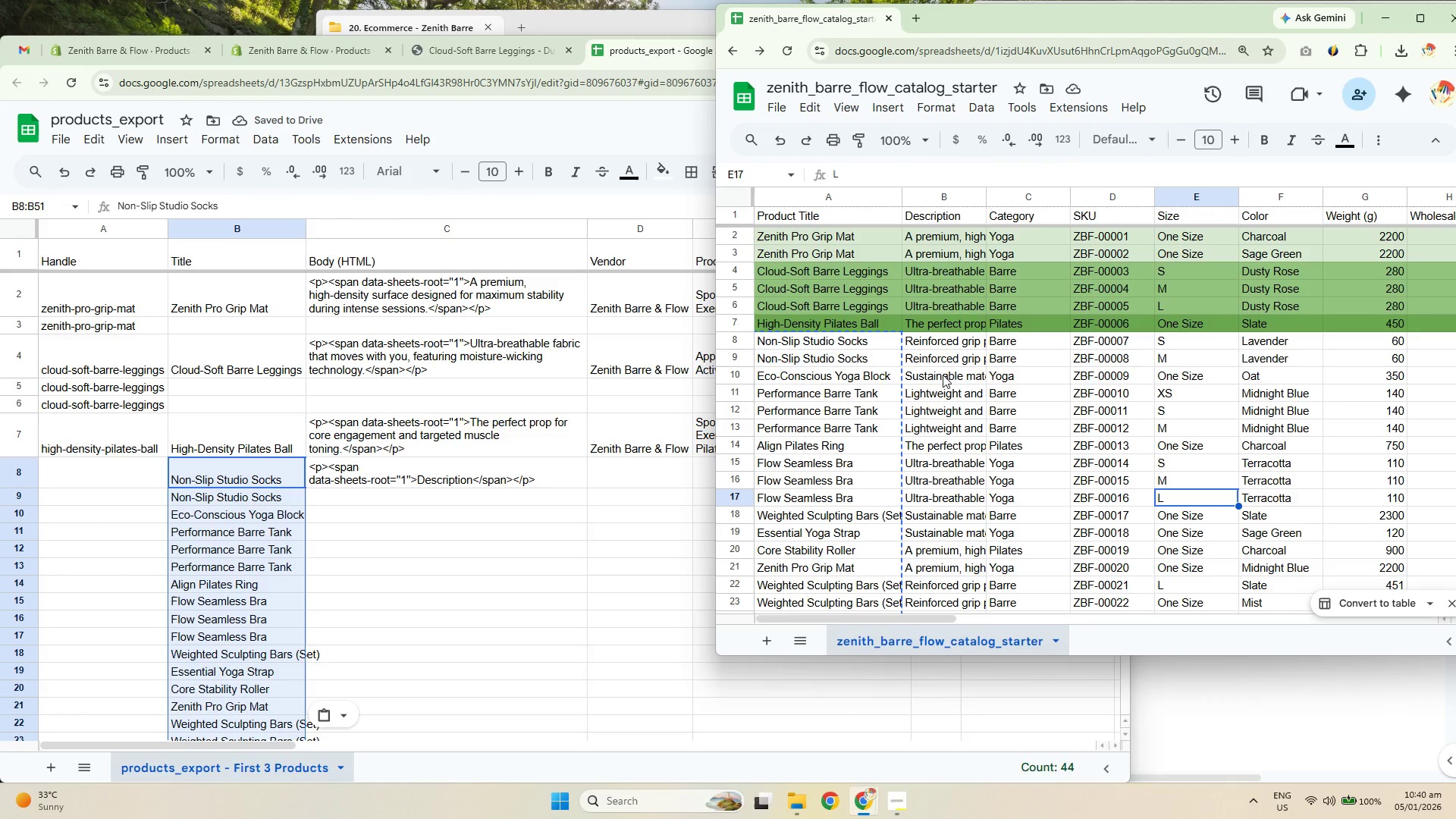 
left_click([957, 353])
 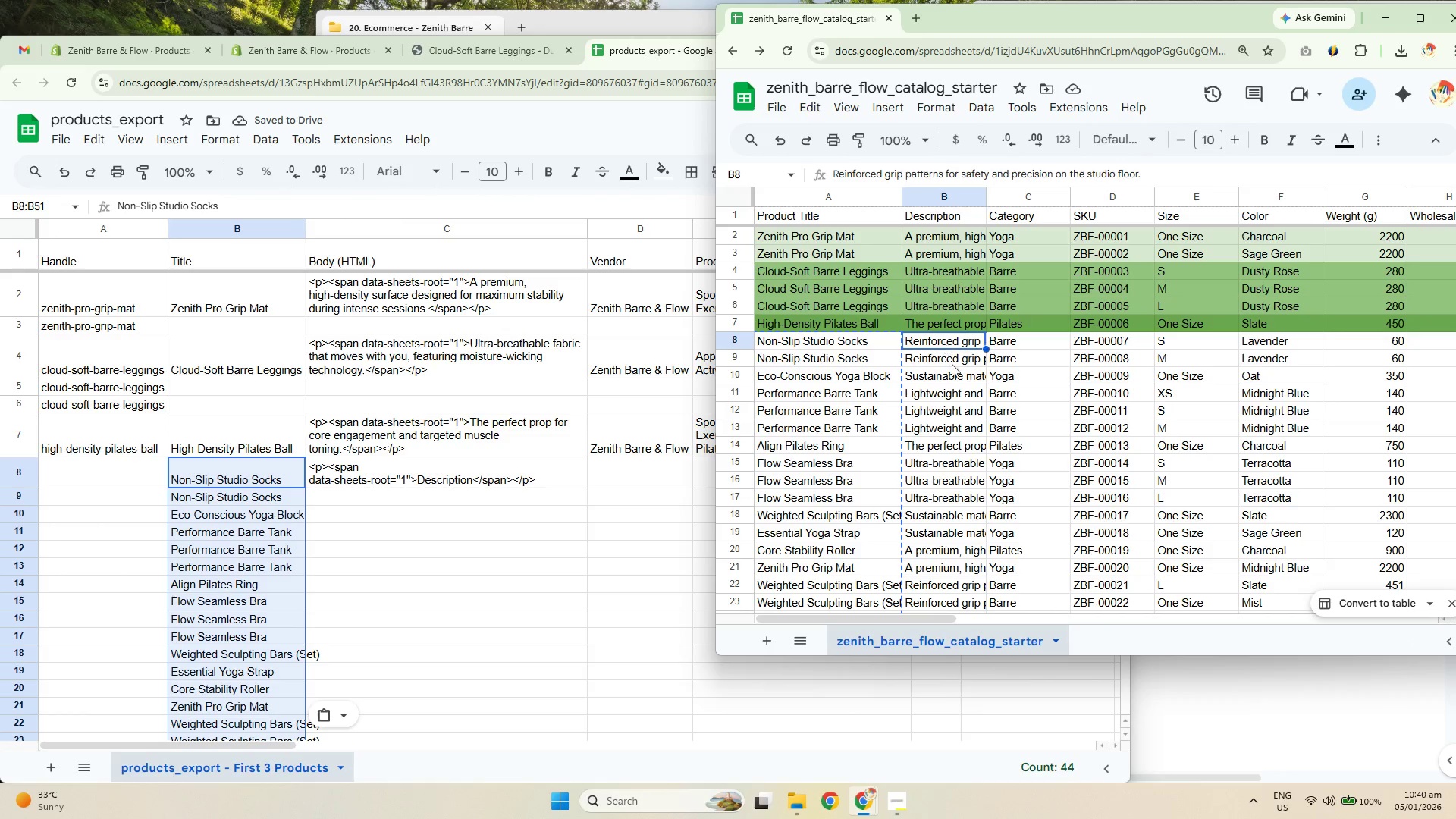 
hold_key(key=ShiftLeft, duration=0.33)
 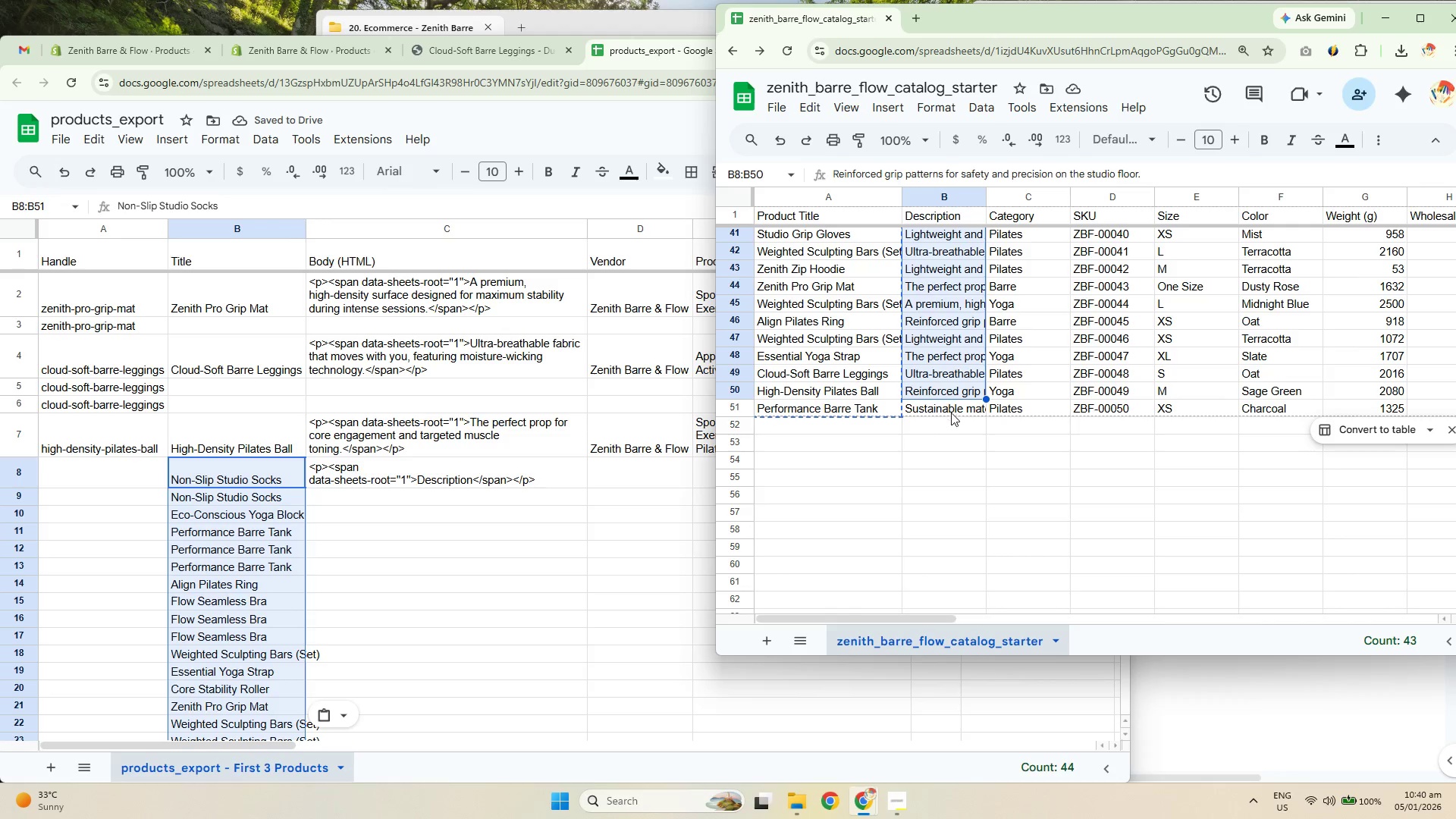 
scroll: coordinate [949, 431], scroll_direction: down, amount: 9.0
 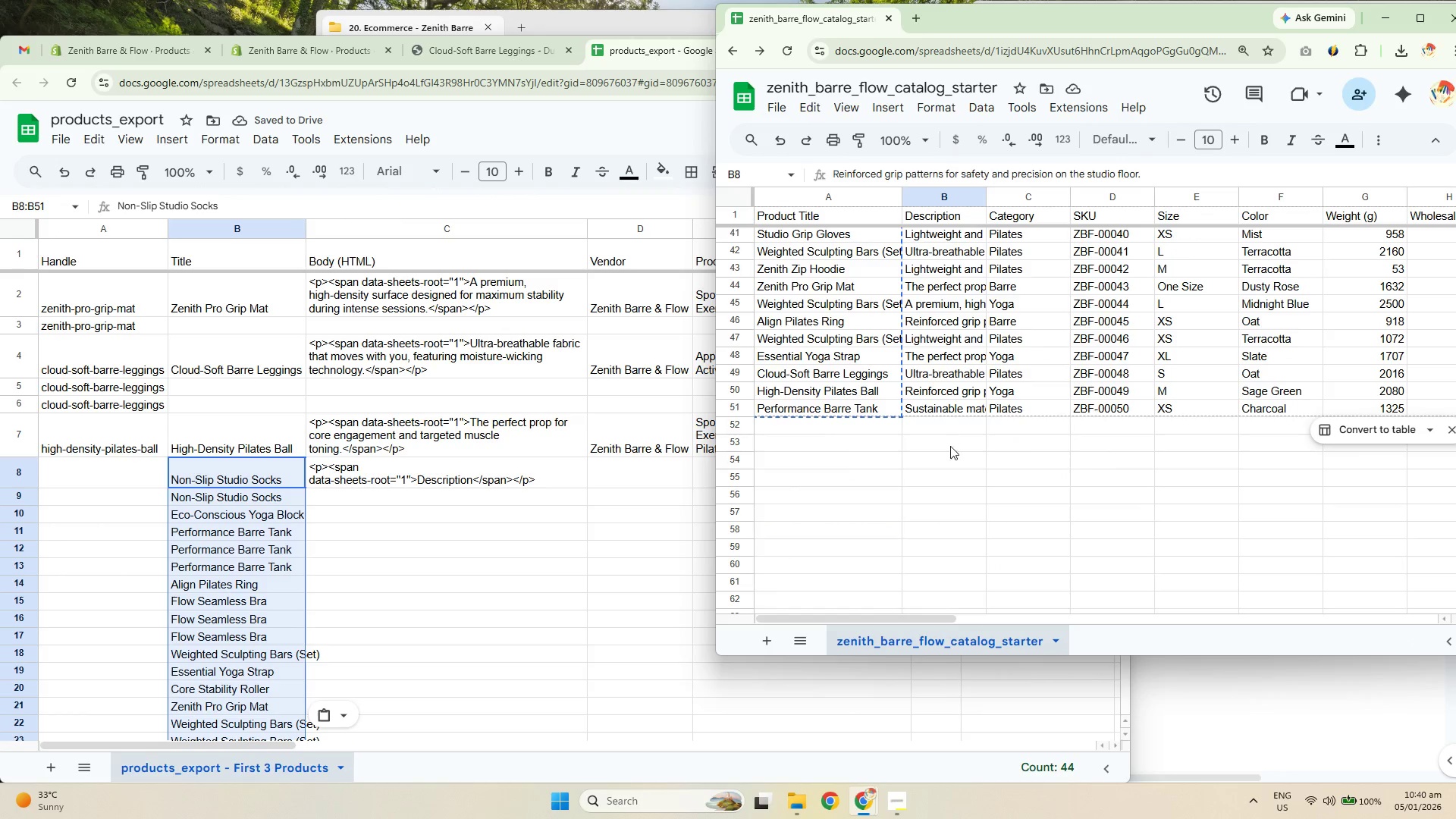 
left_click([951, 399])
 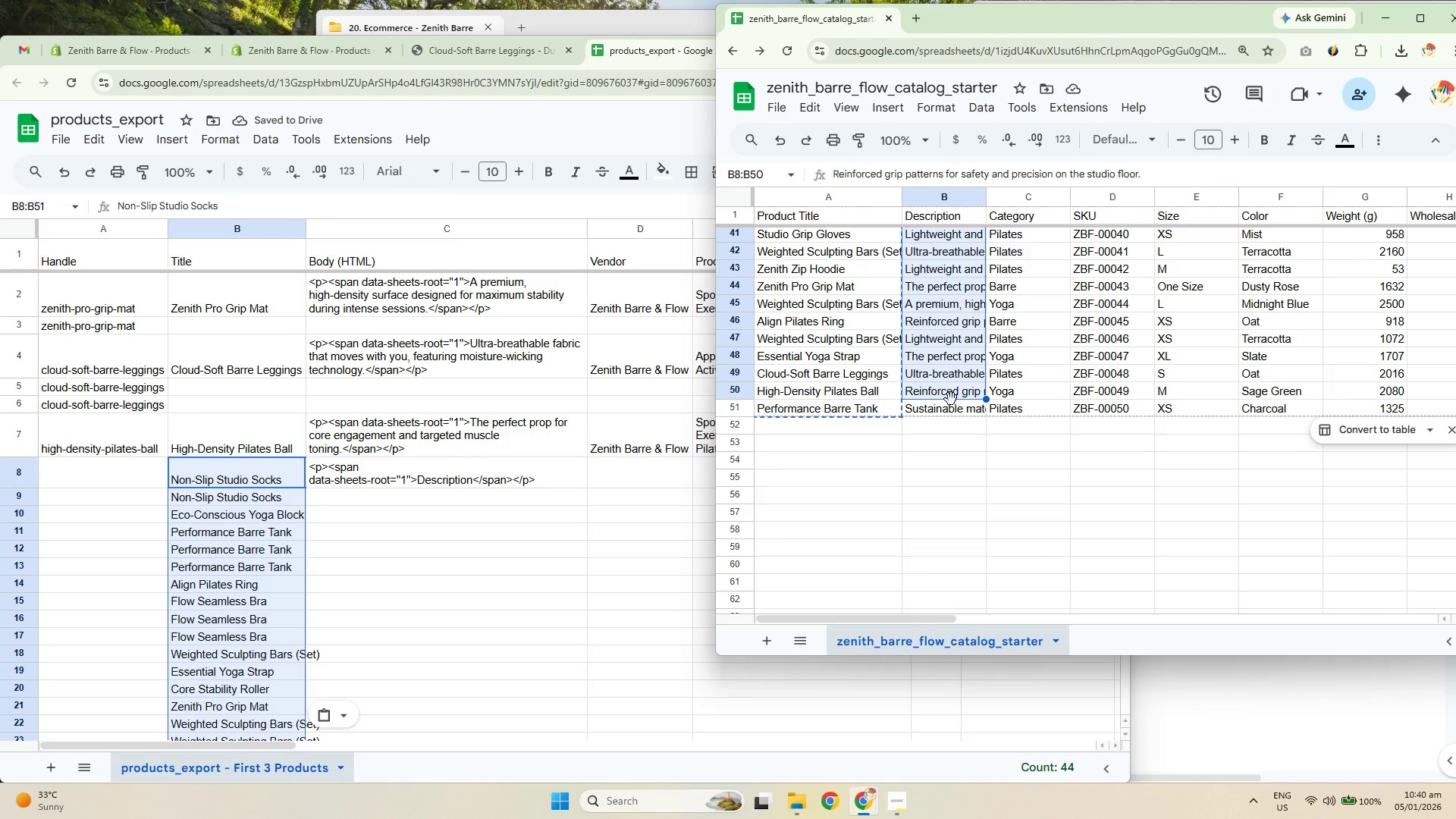 
key(Control+ControlLeft)
 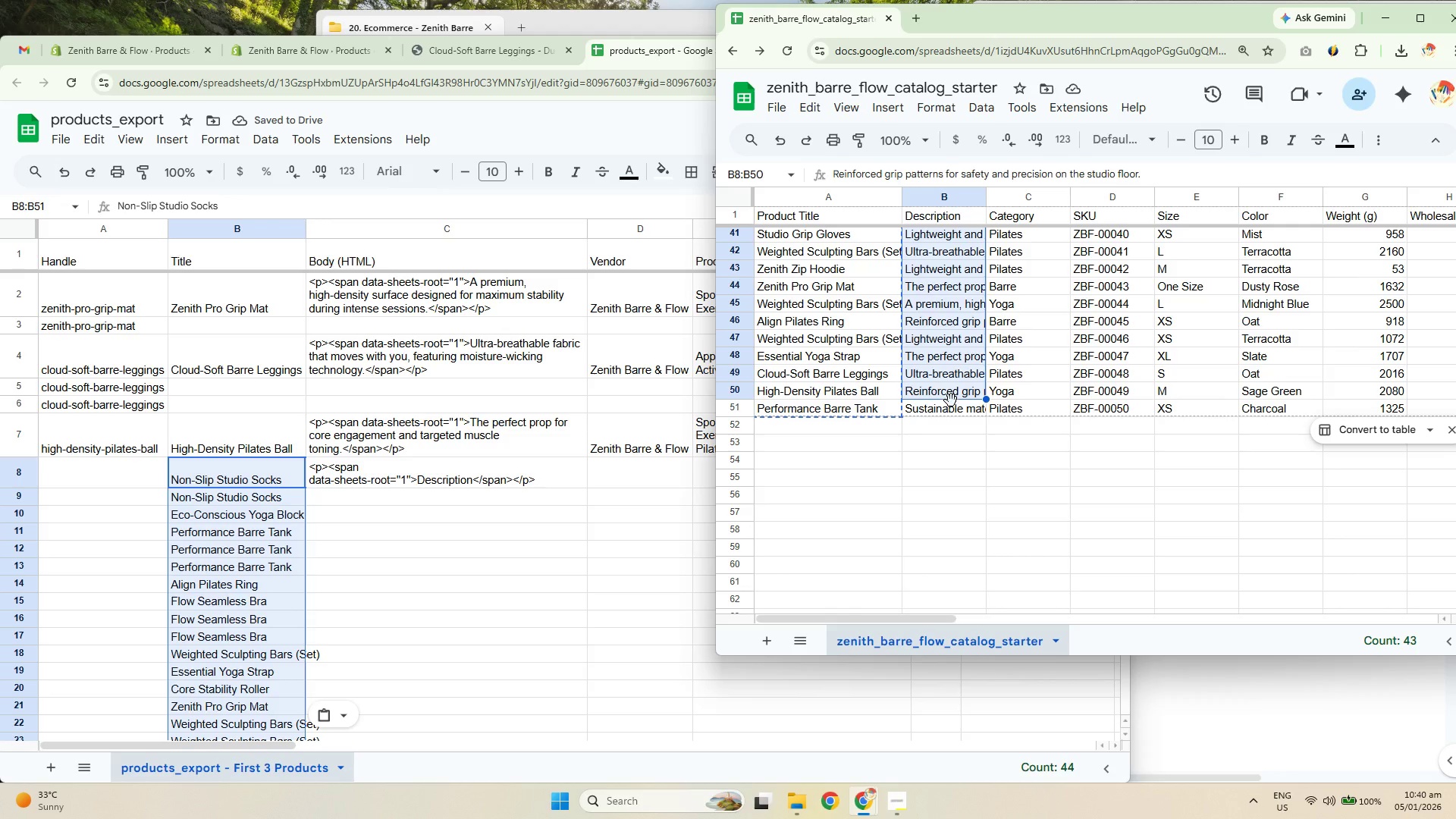 
key(Shift+ShiftLeft)
 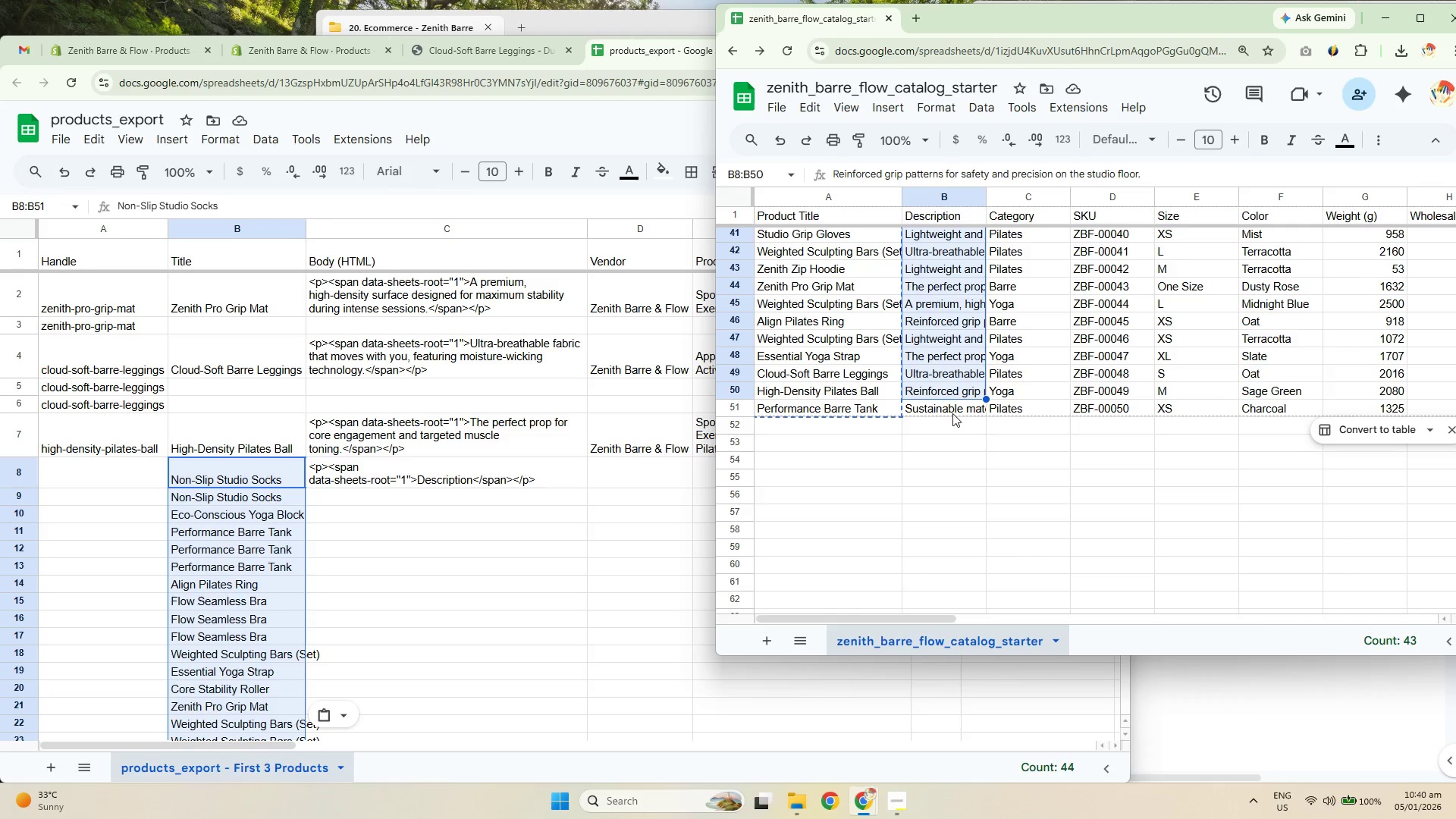 
left_click([952, 413])
 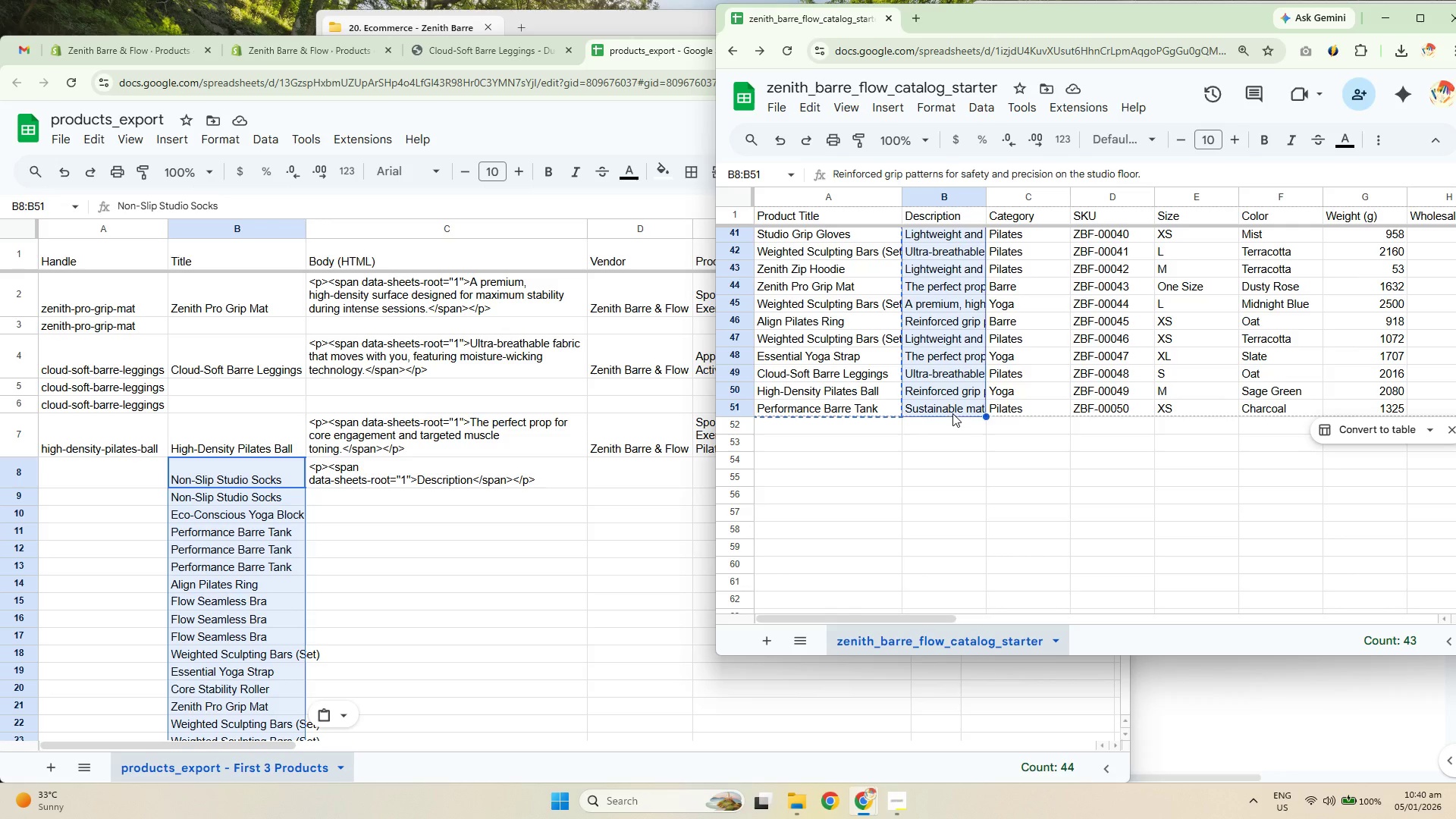 
key(Control+C)
 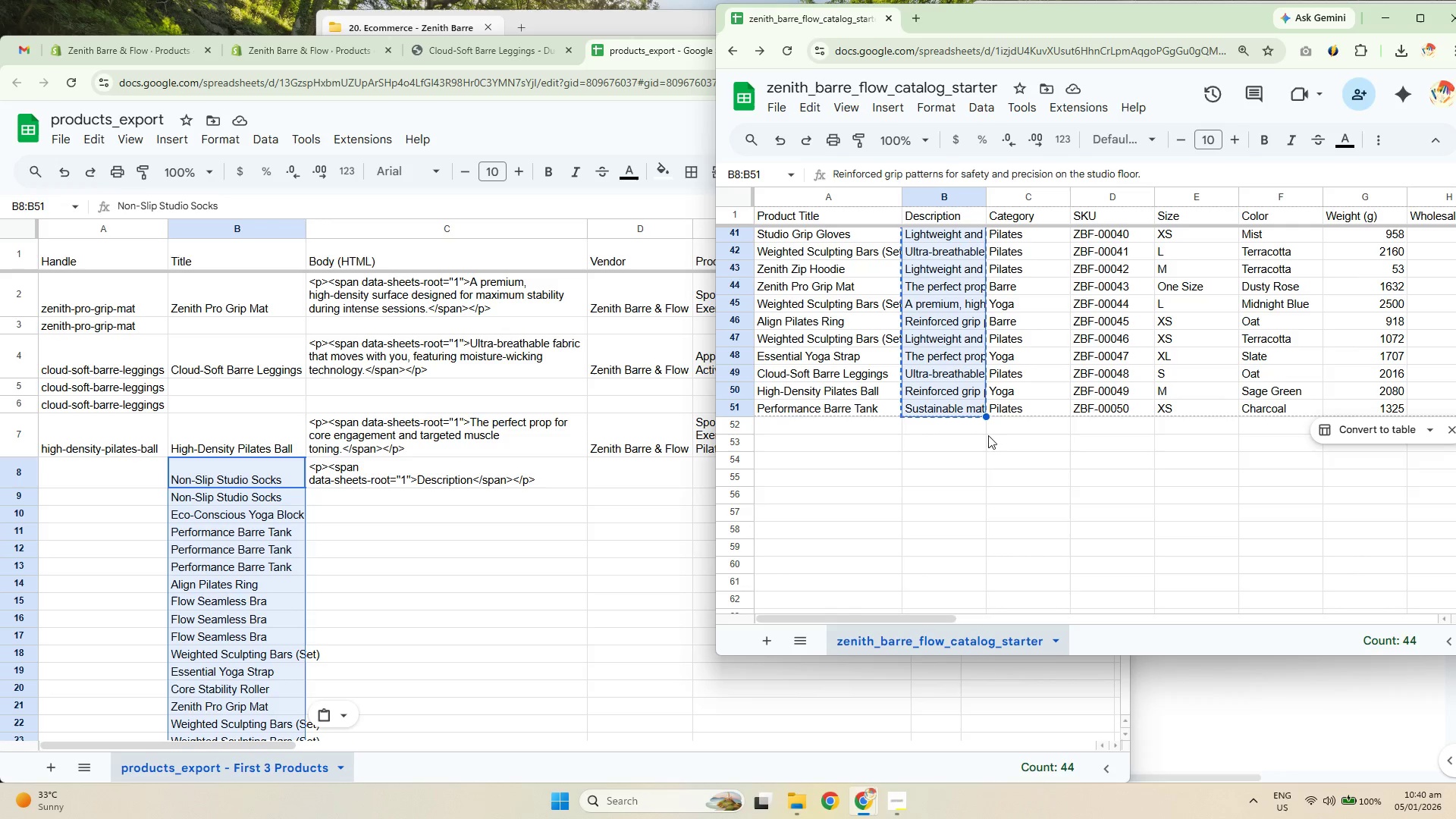 
key(Control+C)
 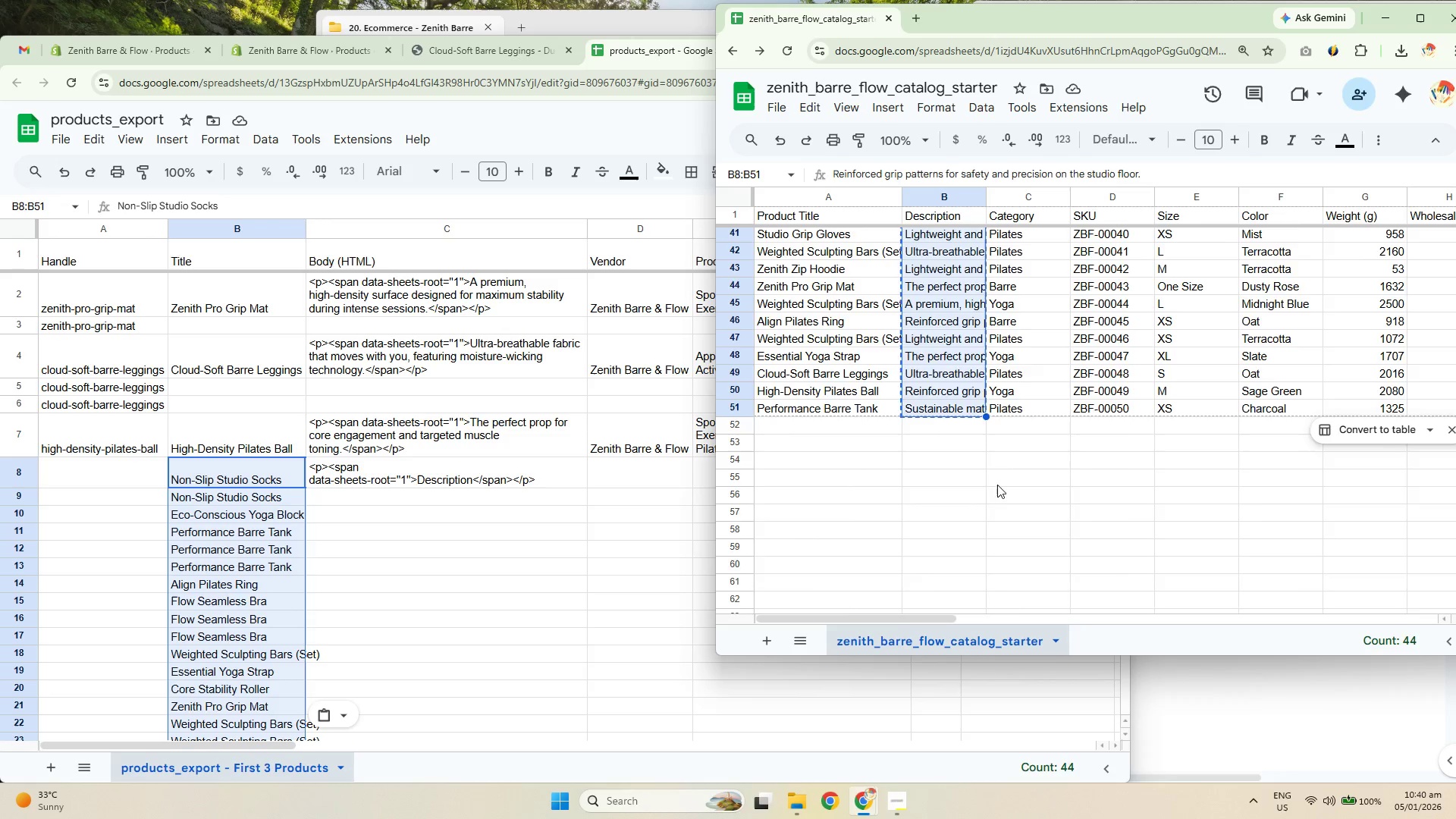 
scroll: coordinate [995, 489], scroll_direction: up, amount: 12.0
 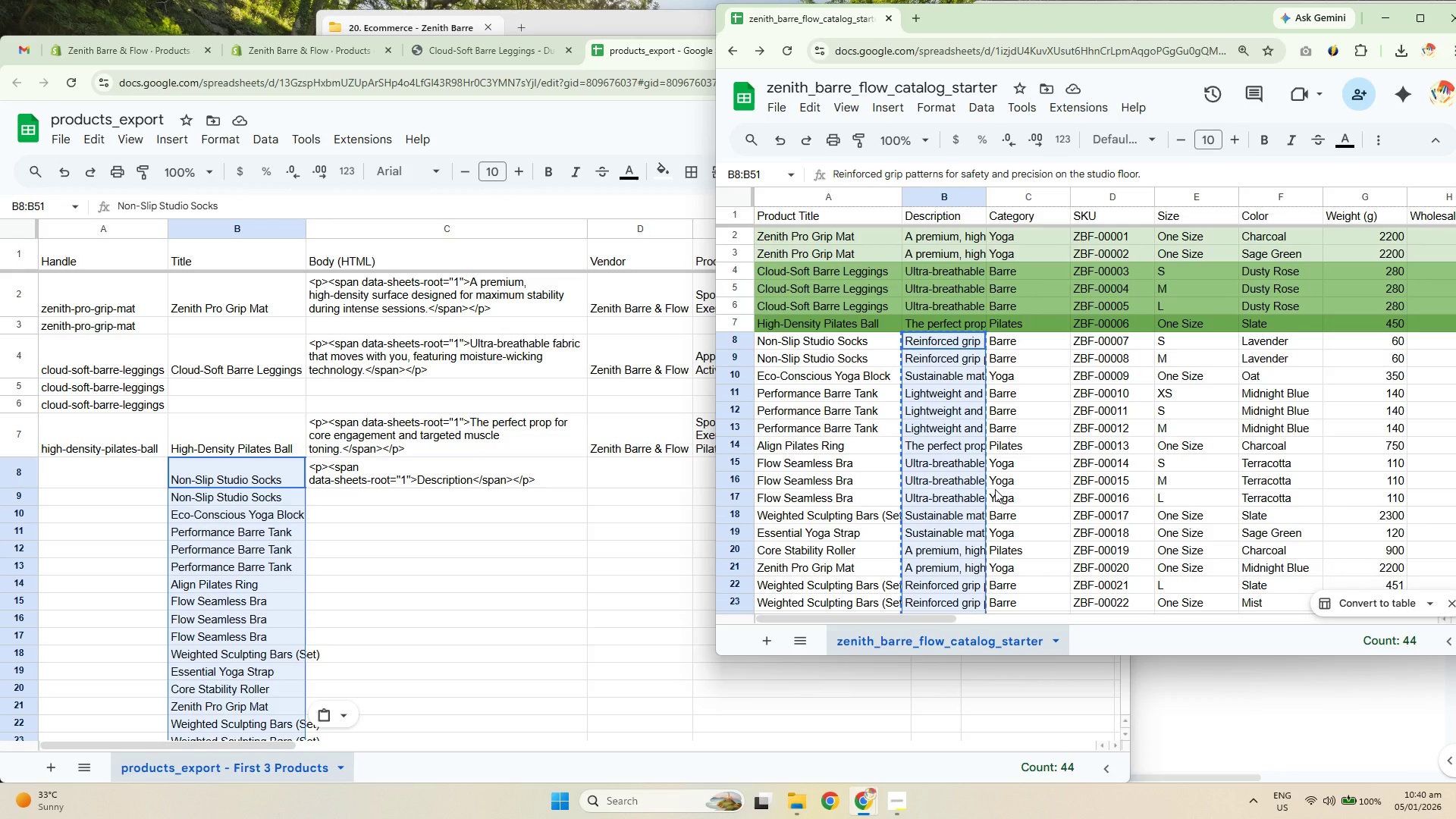 
key(Control+C)
 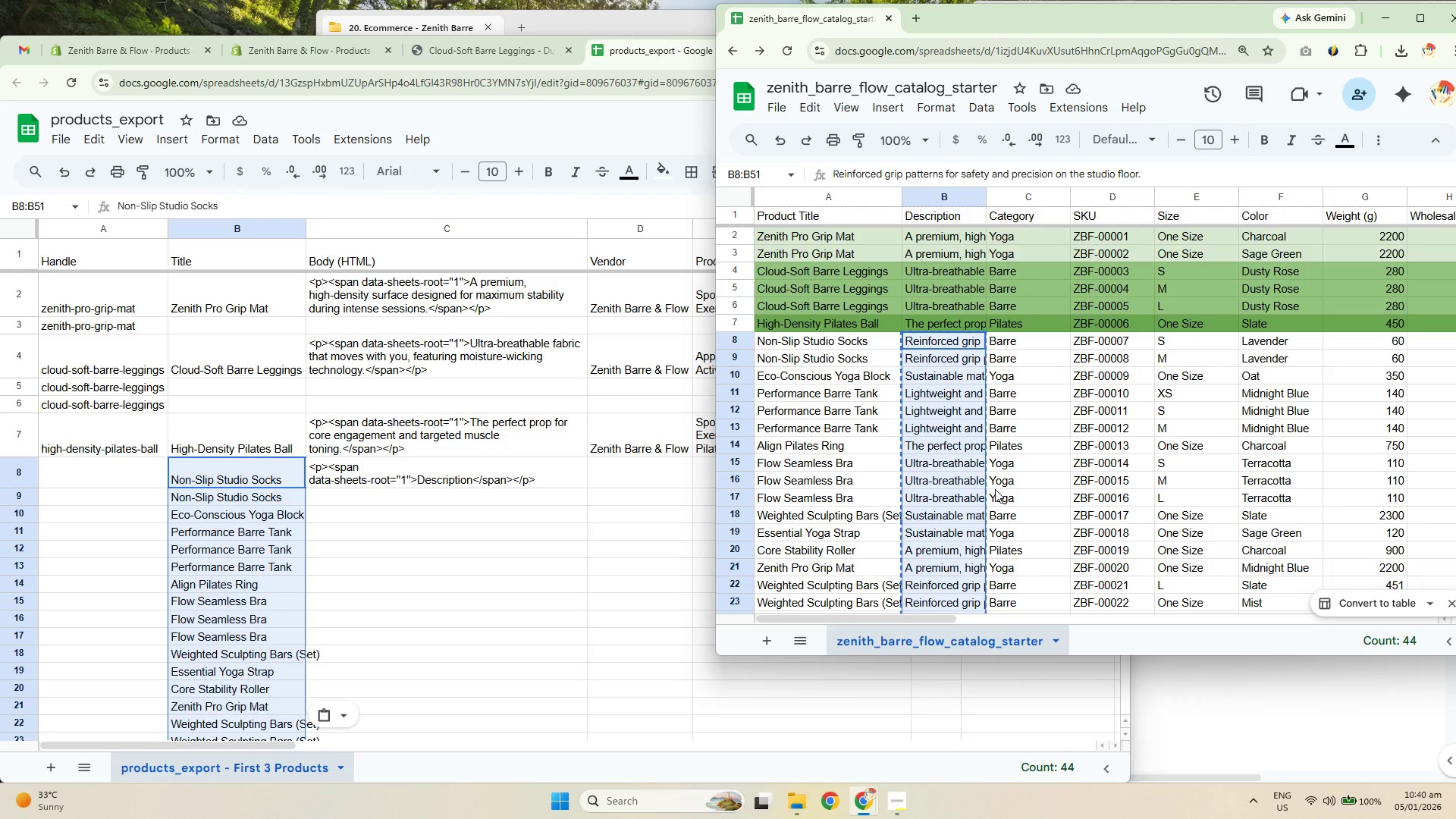 
key(Control+C)
 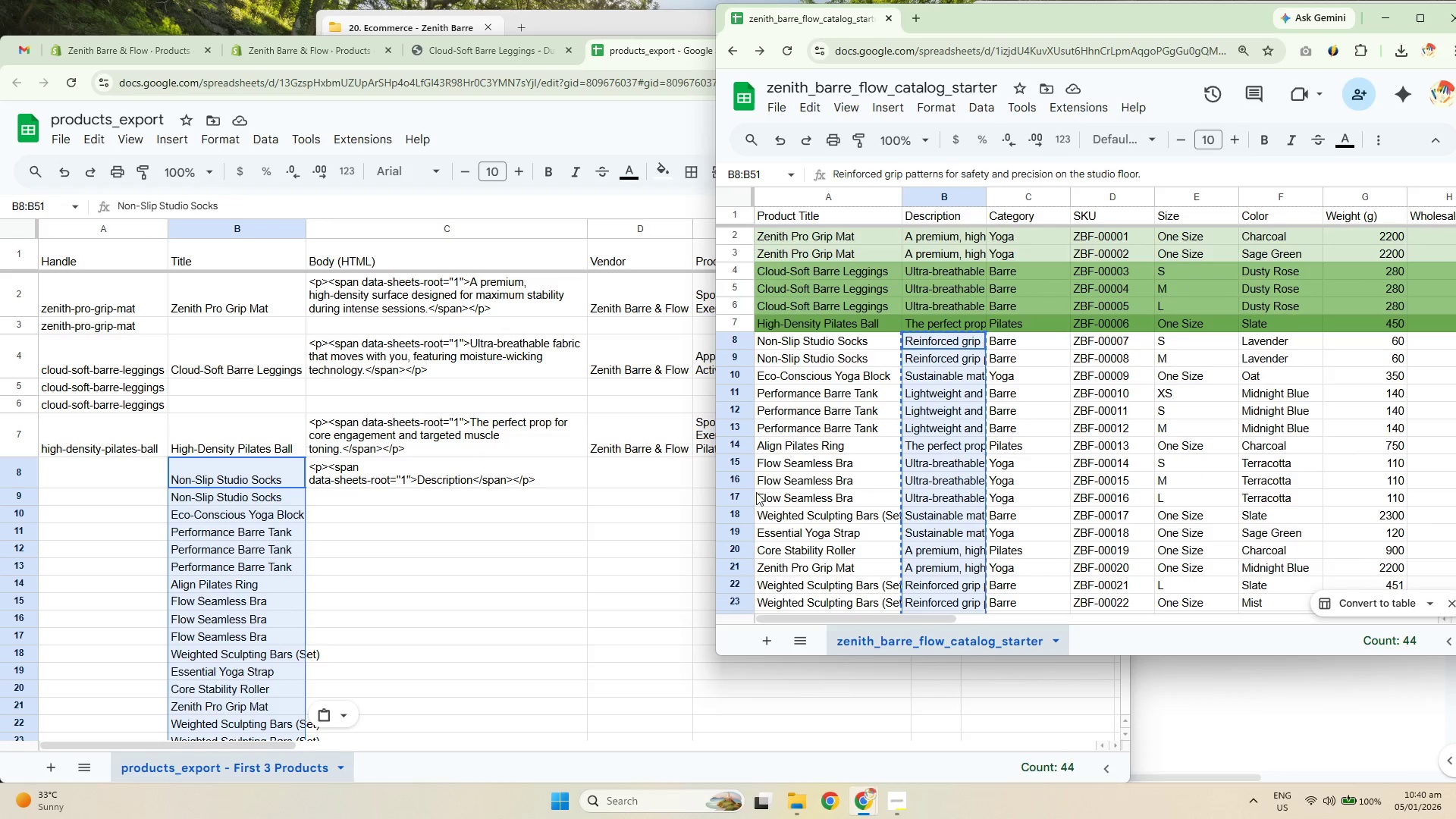 
key(Control+C)
 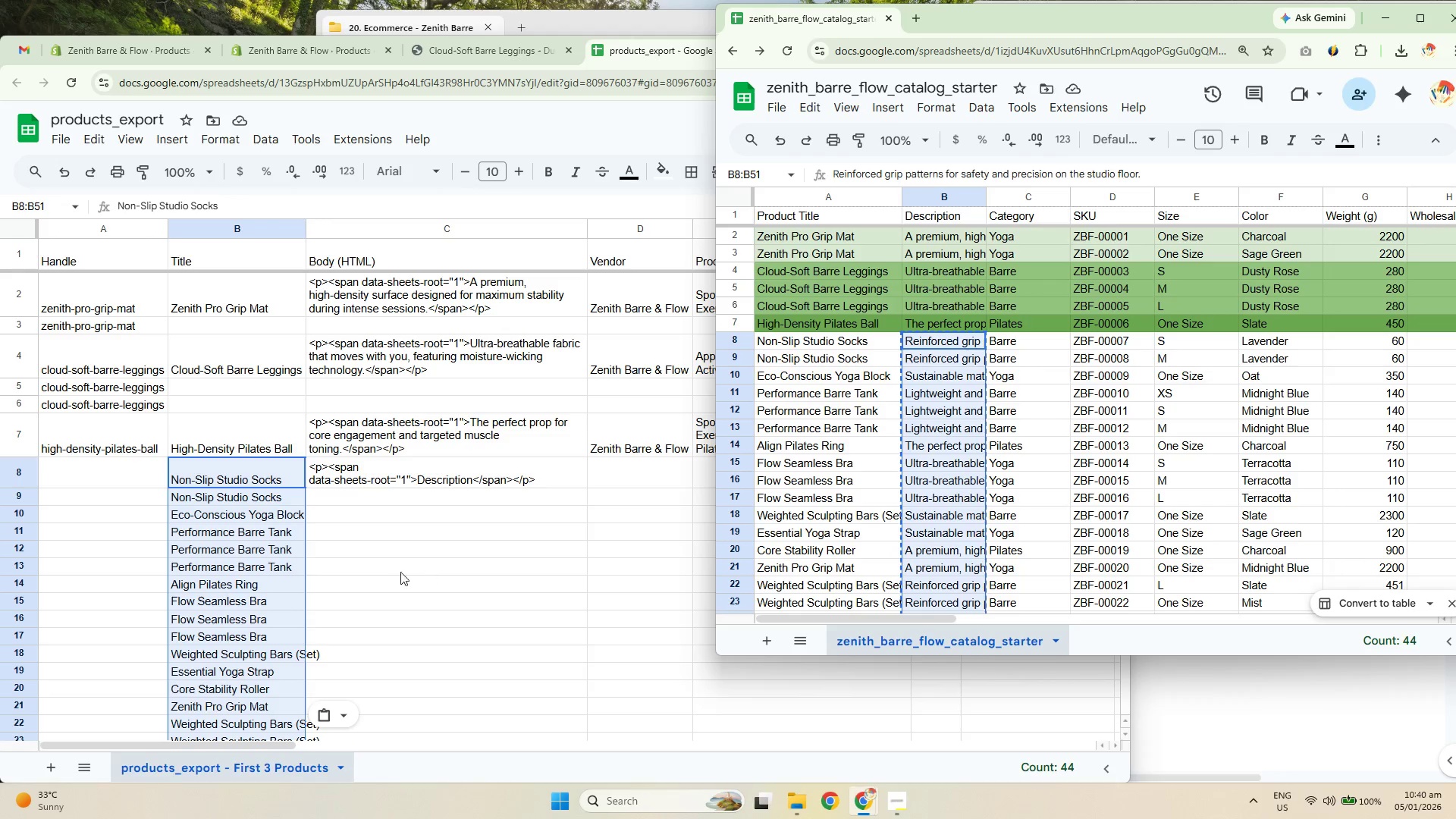 
key(Control+C)
 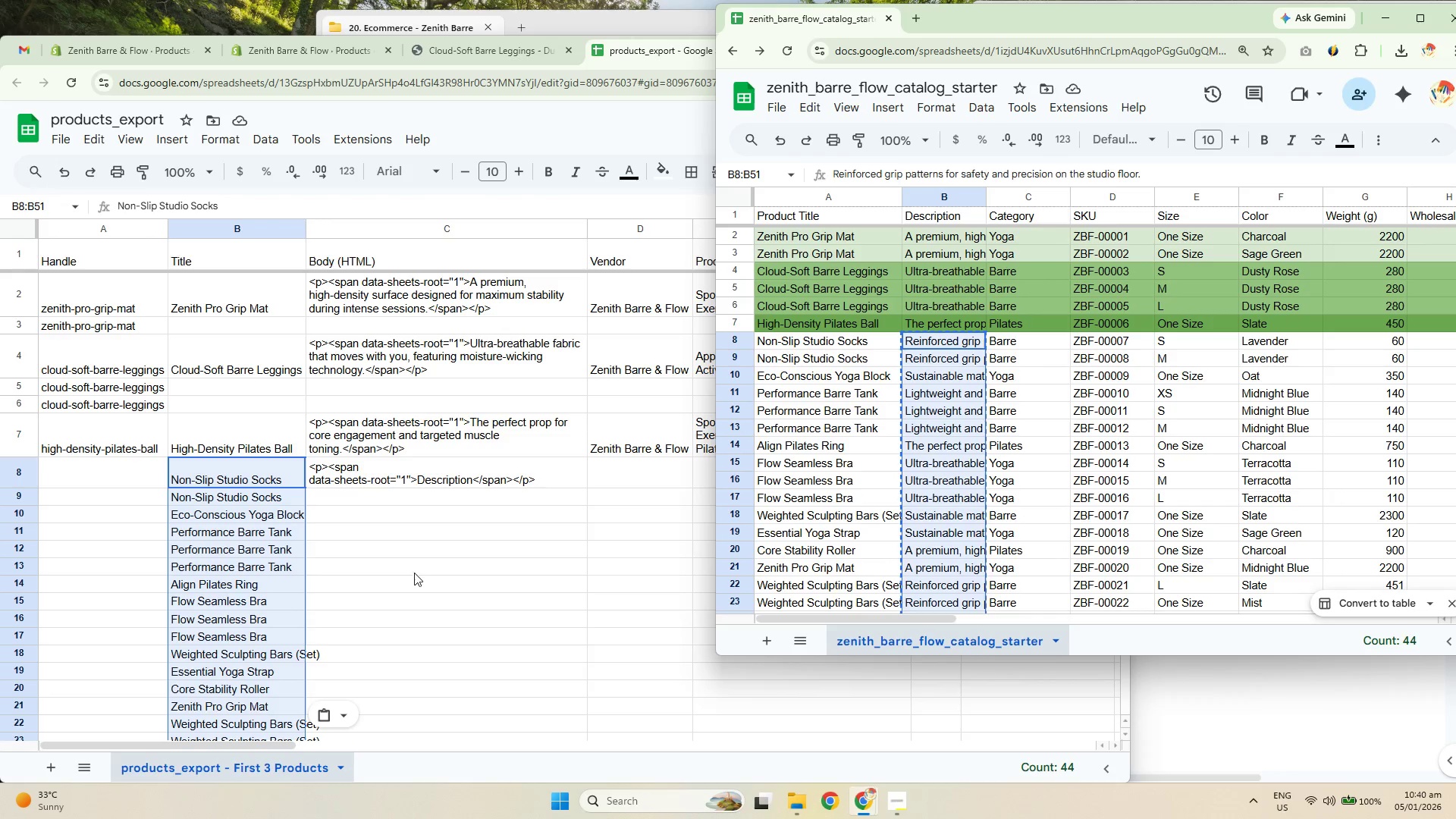 
key(Control+C)
 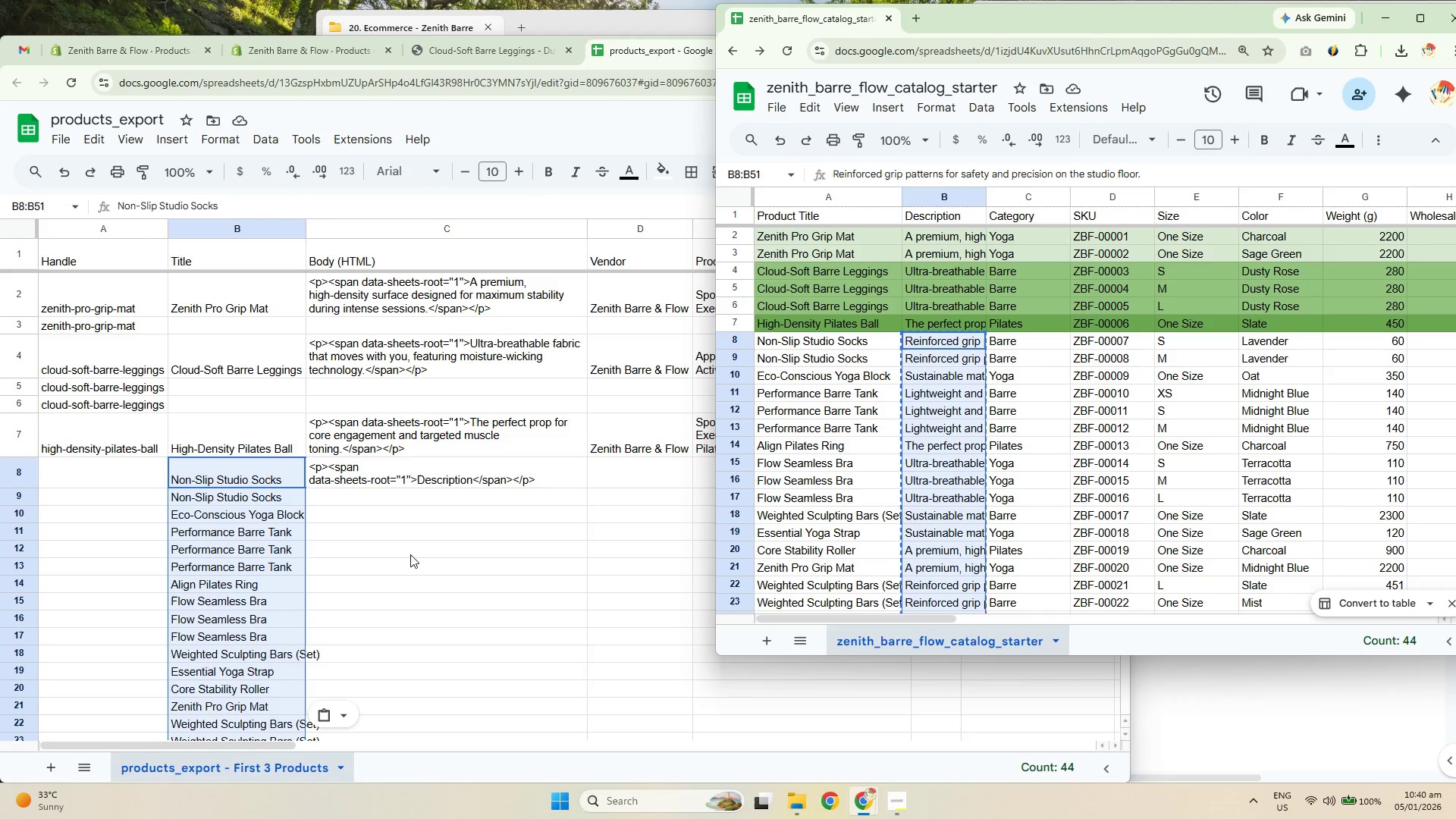 
key(Control+C)
 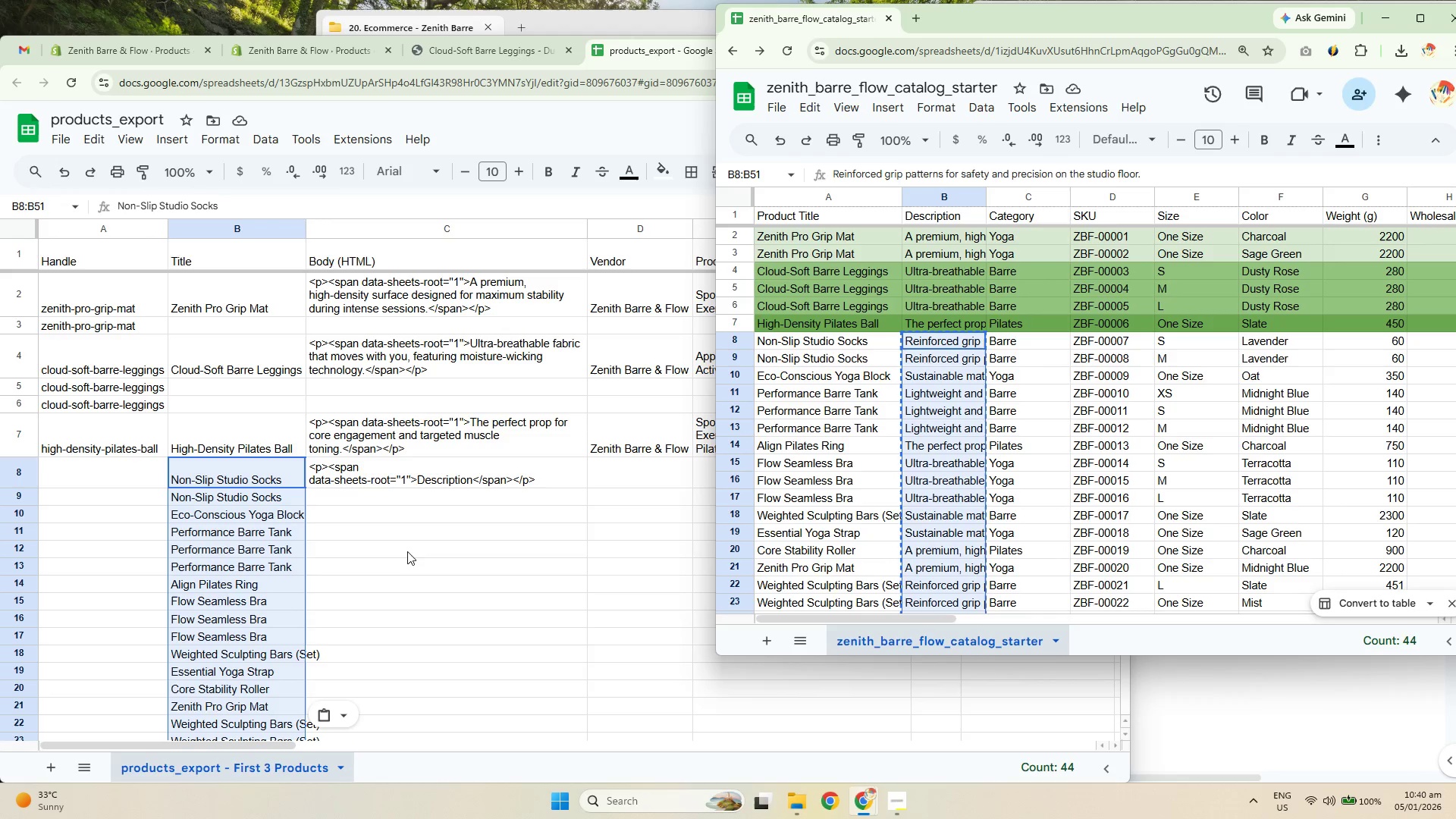 
key(Control+C)
 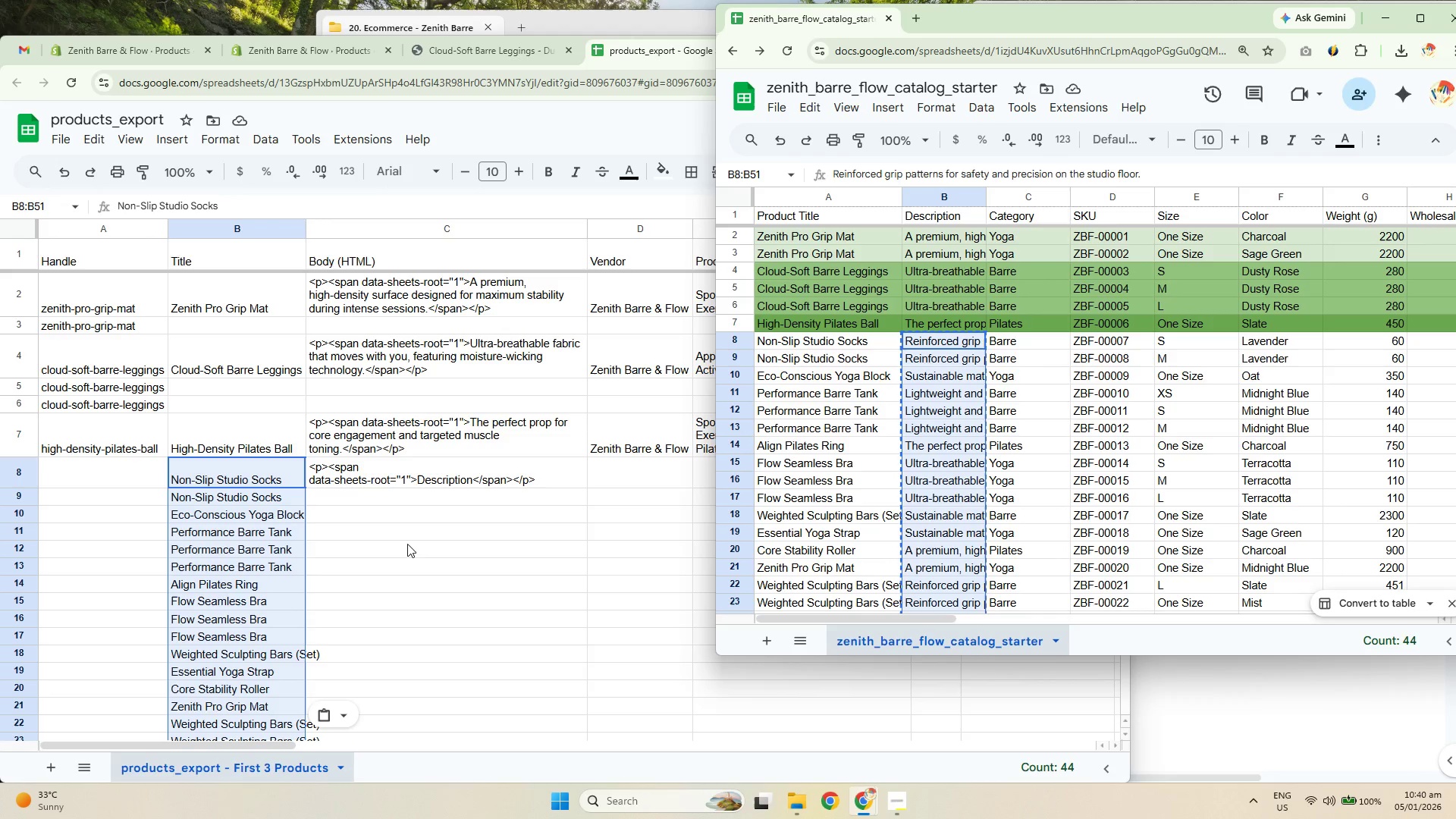 
key(Control+C)
 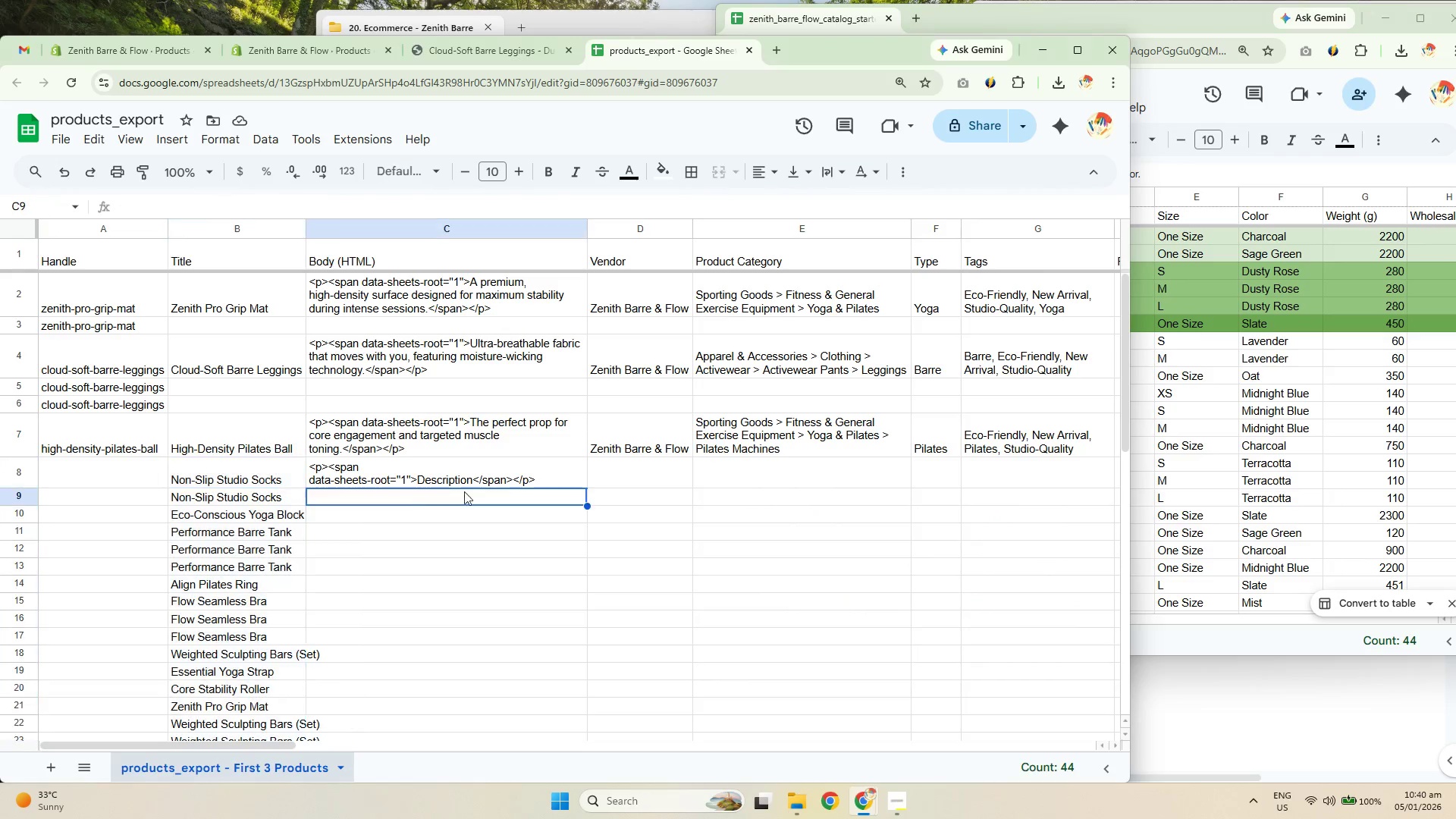 
double_click([507, 472])
 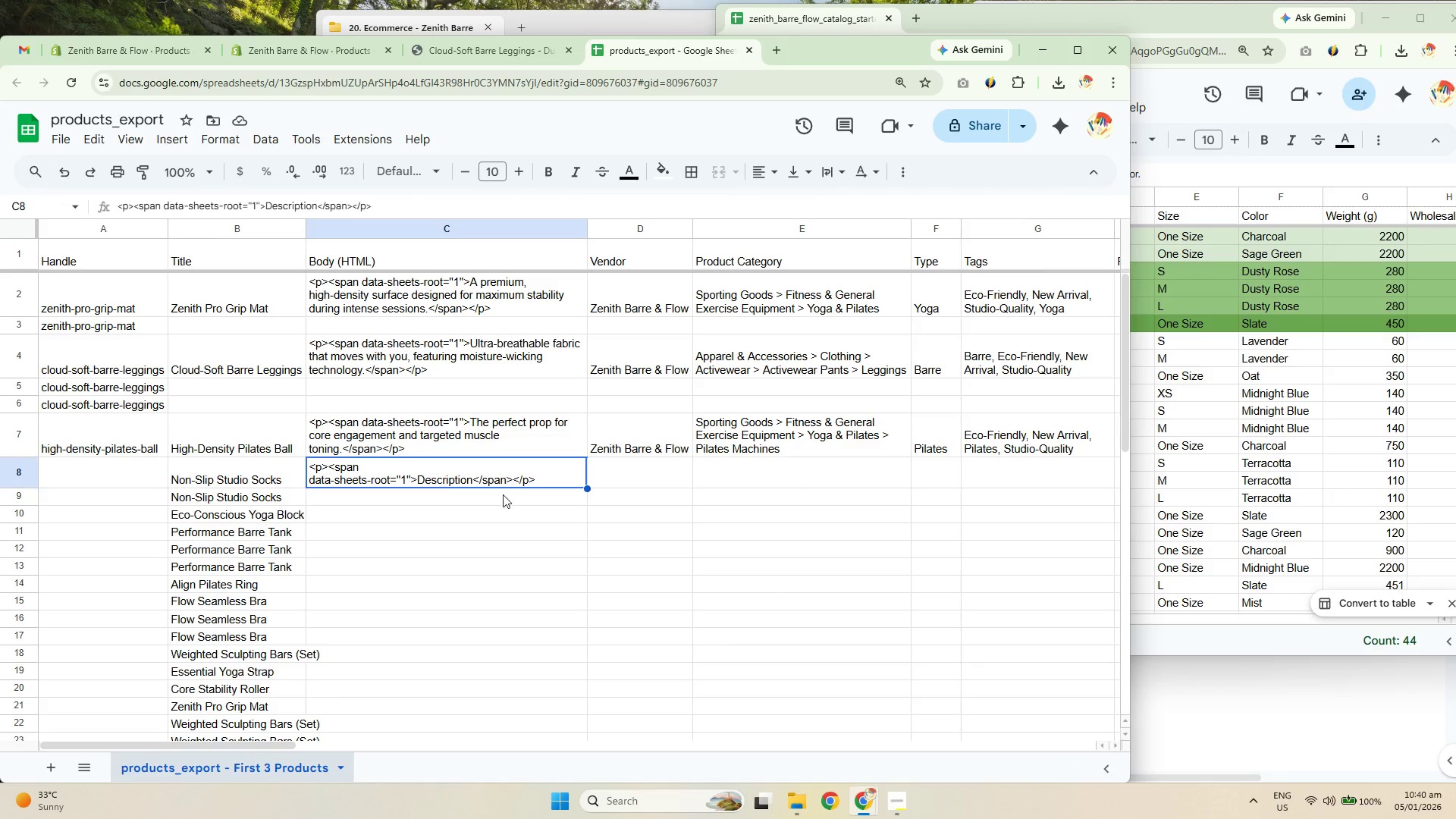 
triple_click([509, 519])
 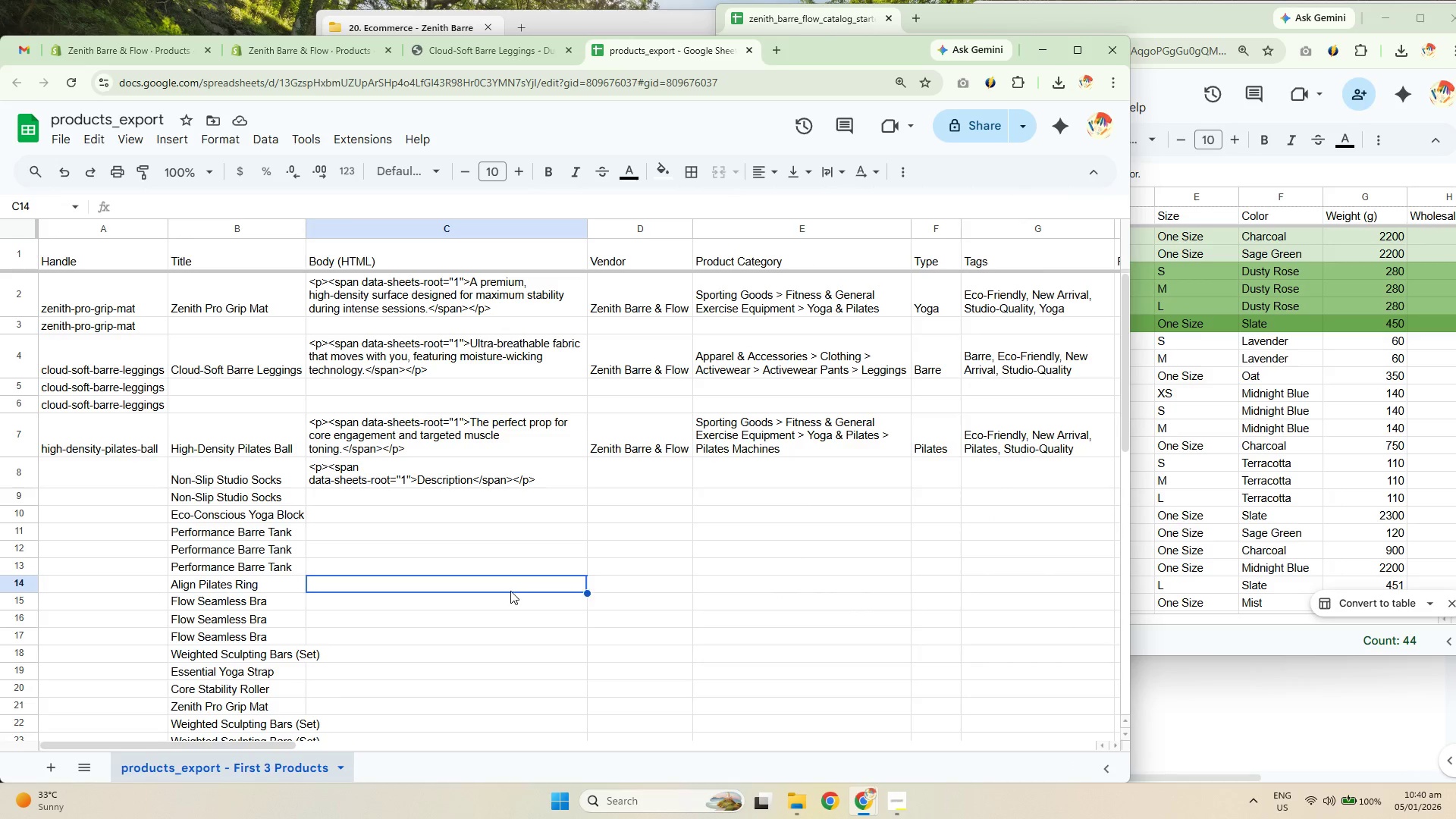 
triple_click([522, 678])
 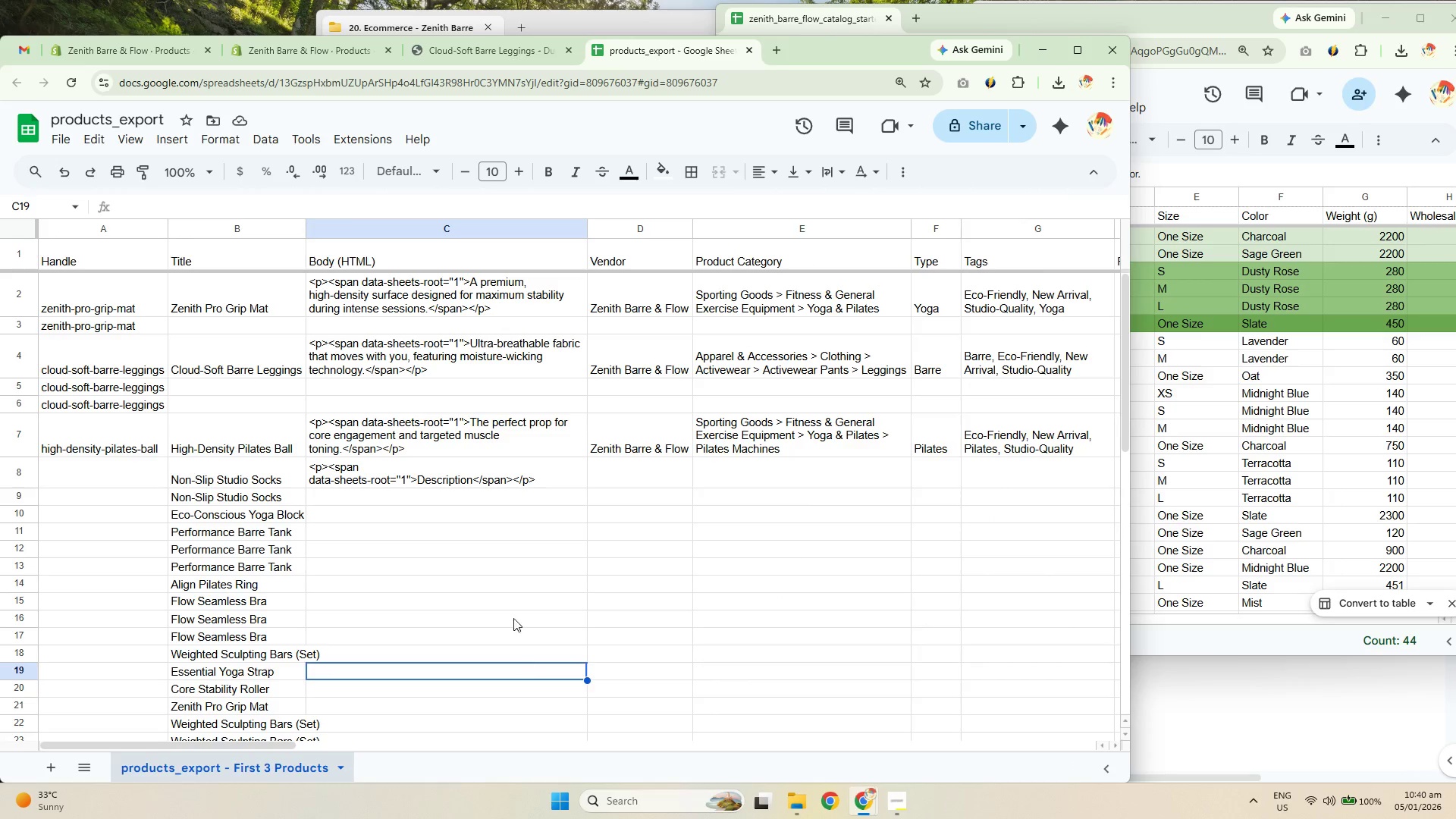 
triple_click([501, 567])
 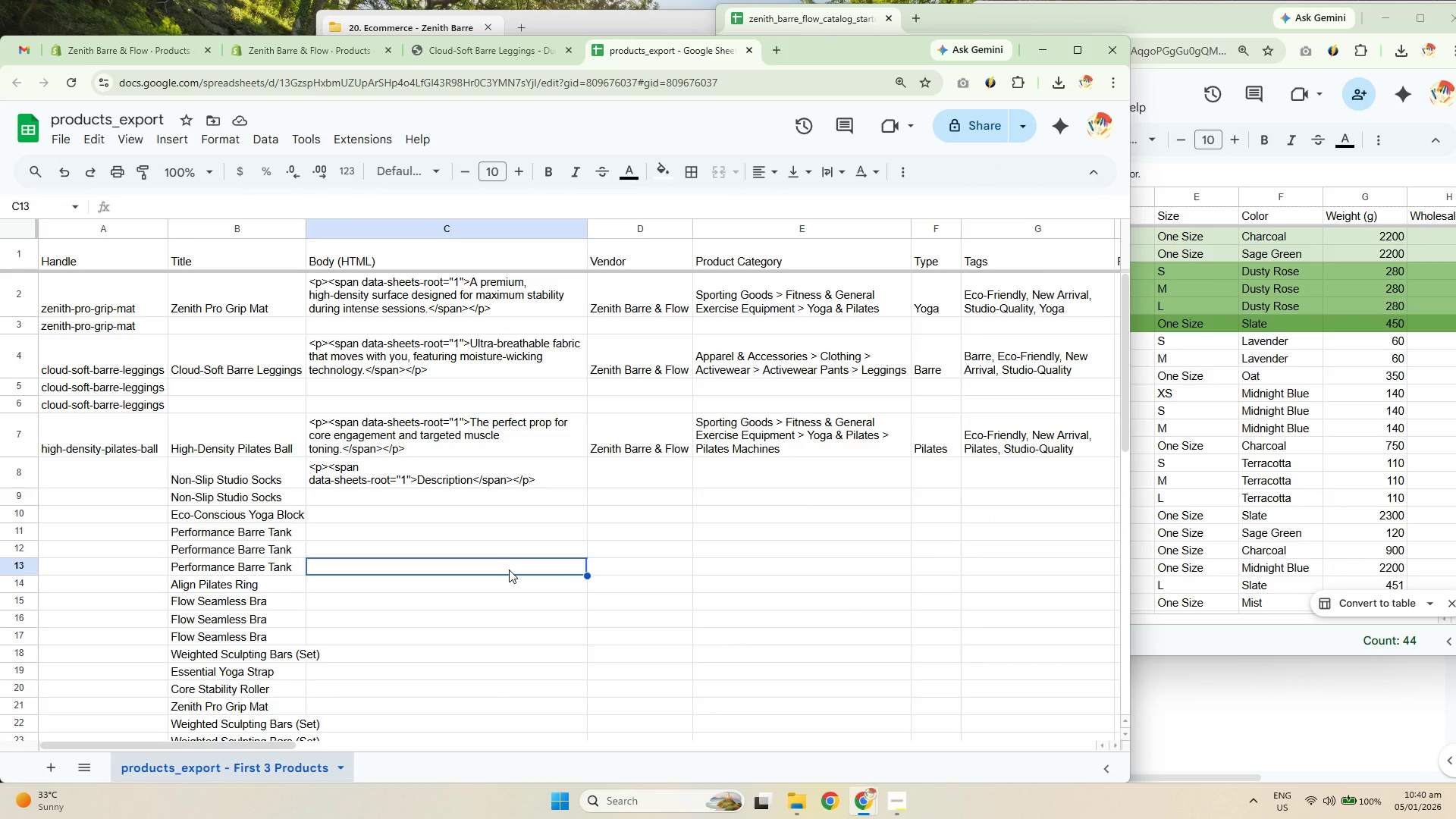 
left_click([514, 482])
 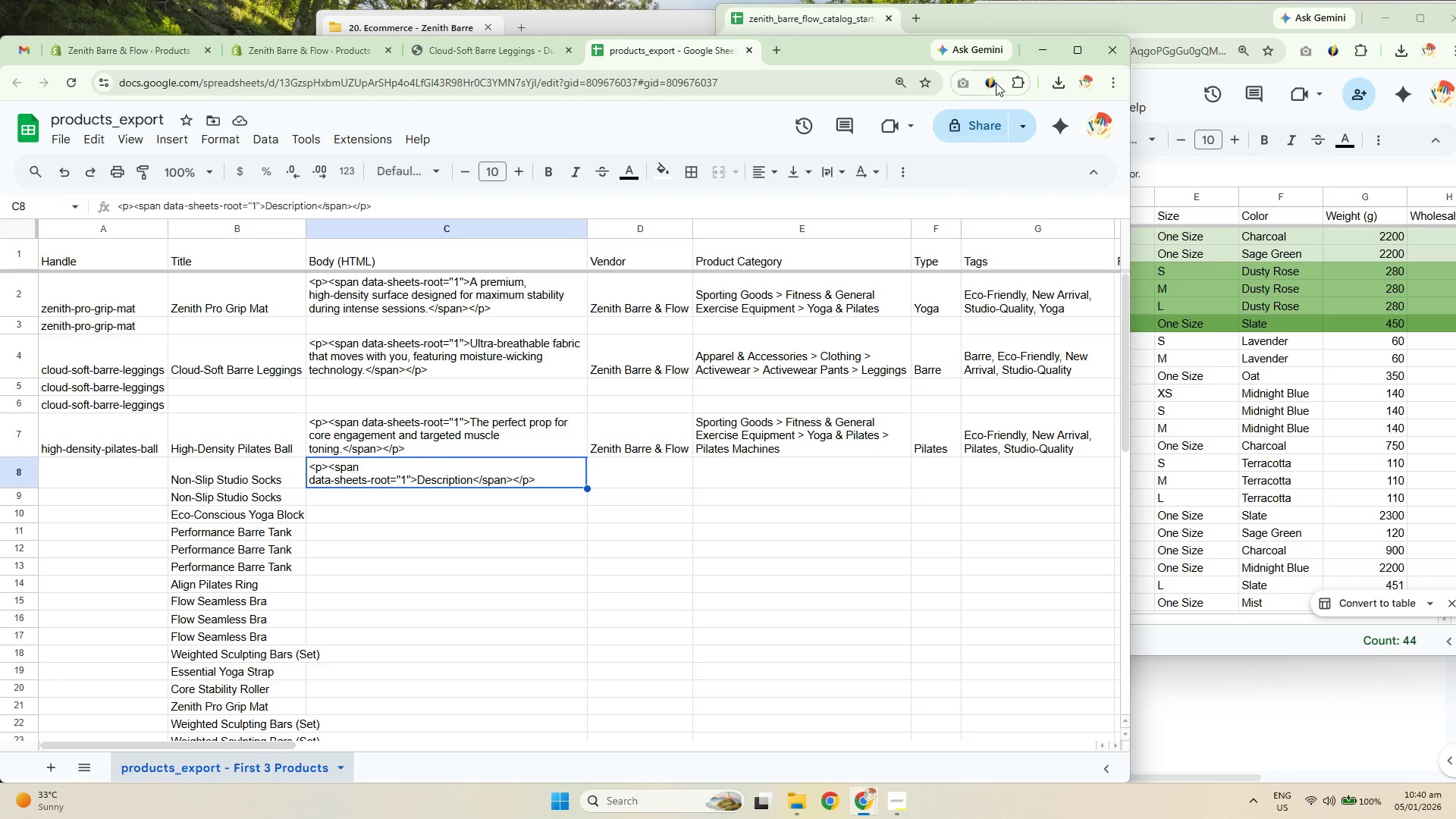 
left_click([978, 46])
 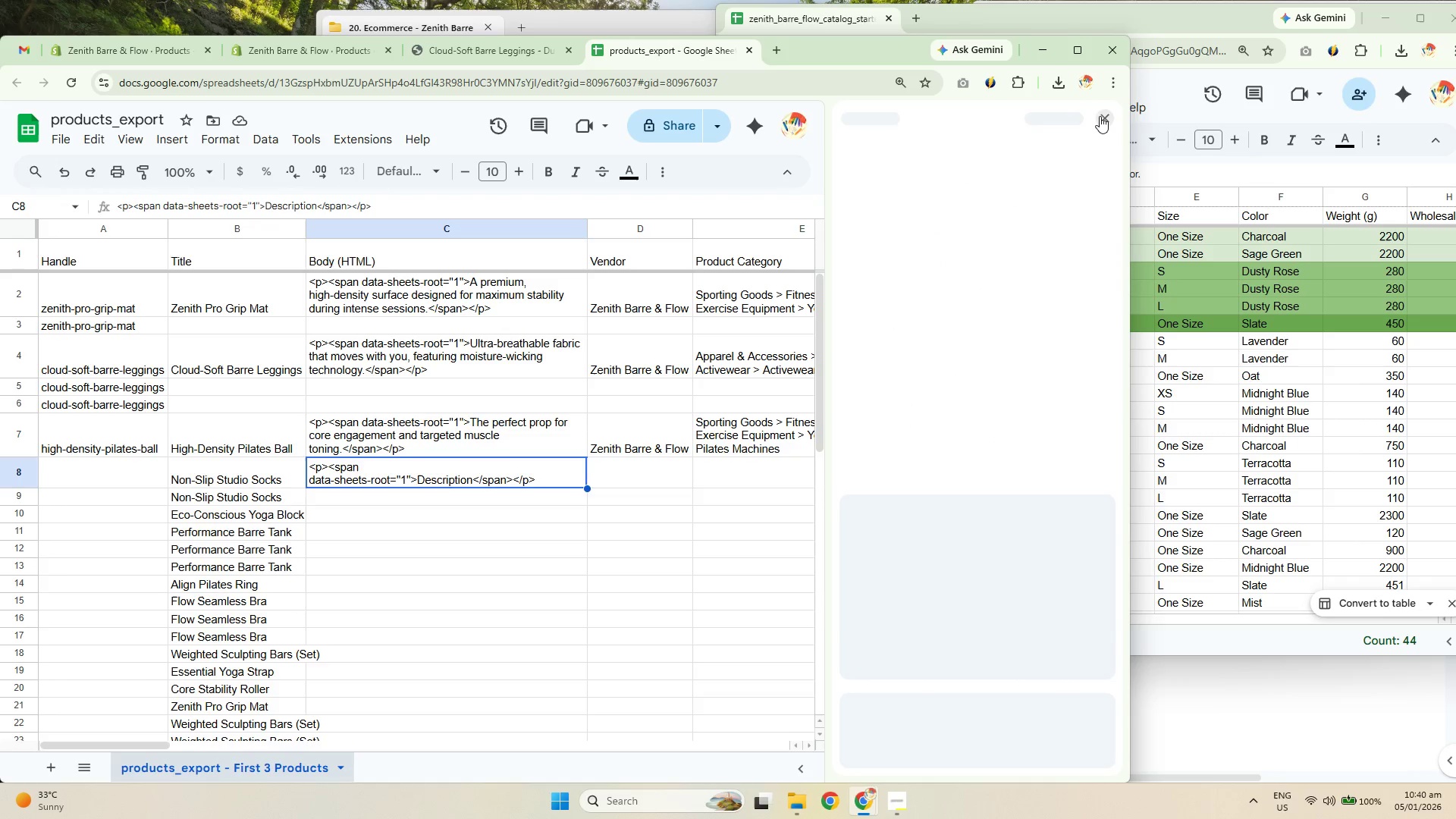 
left_click([1100, 116])
 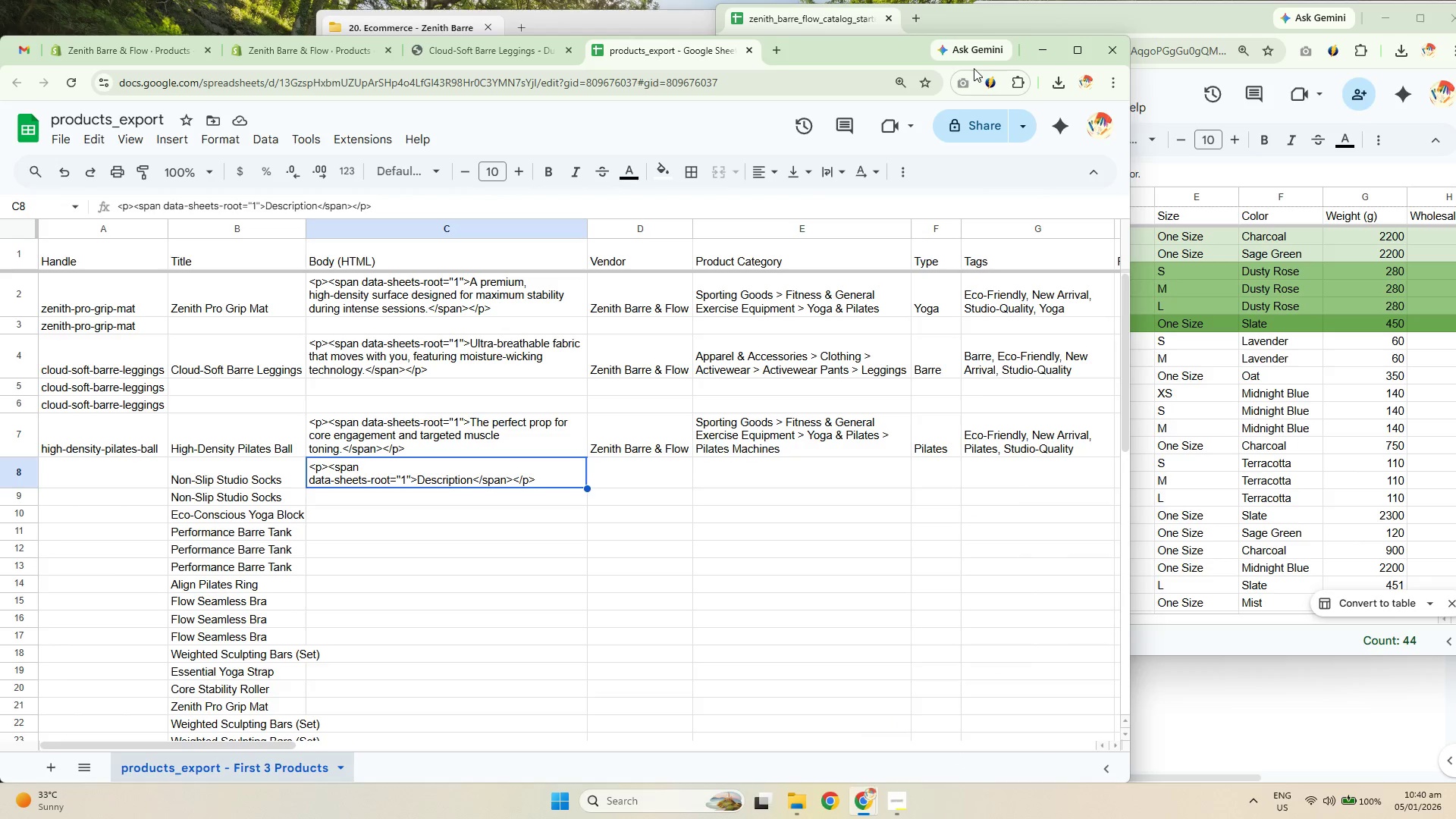 
wait(6.77)
 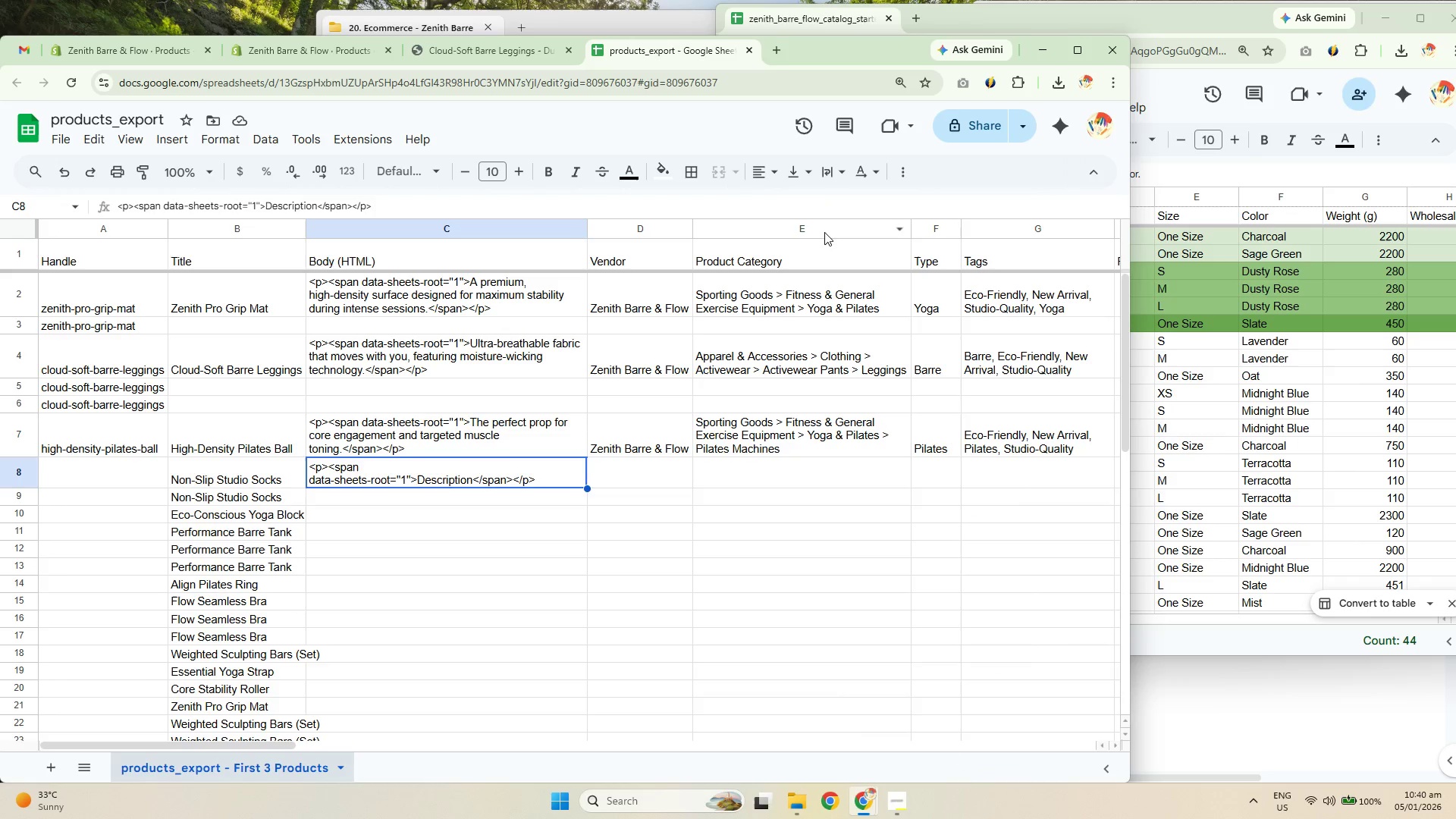 
left_click([981, 565])
 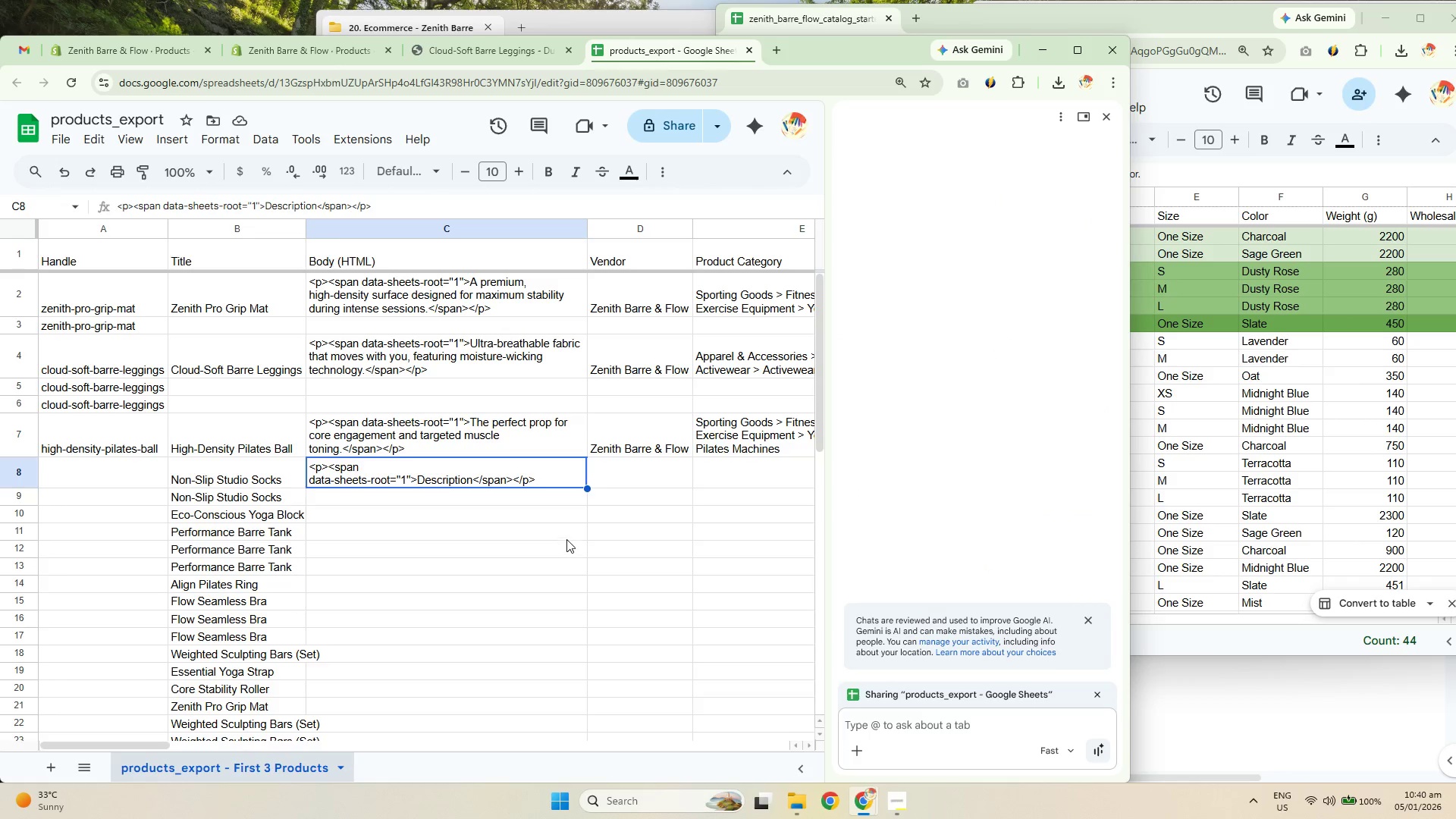 
double_click([521, 472])
 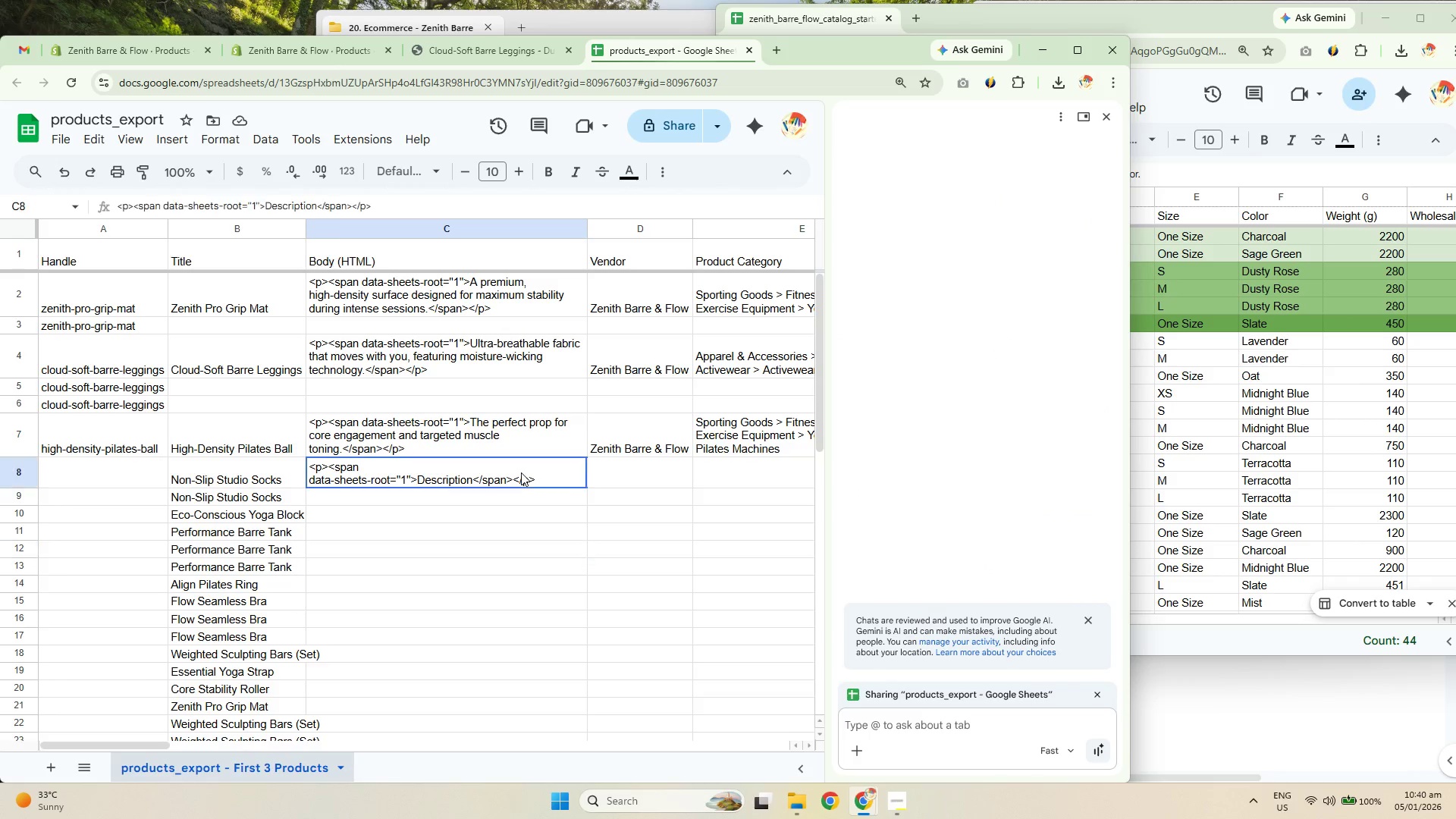 
key(Control+C)
 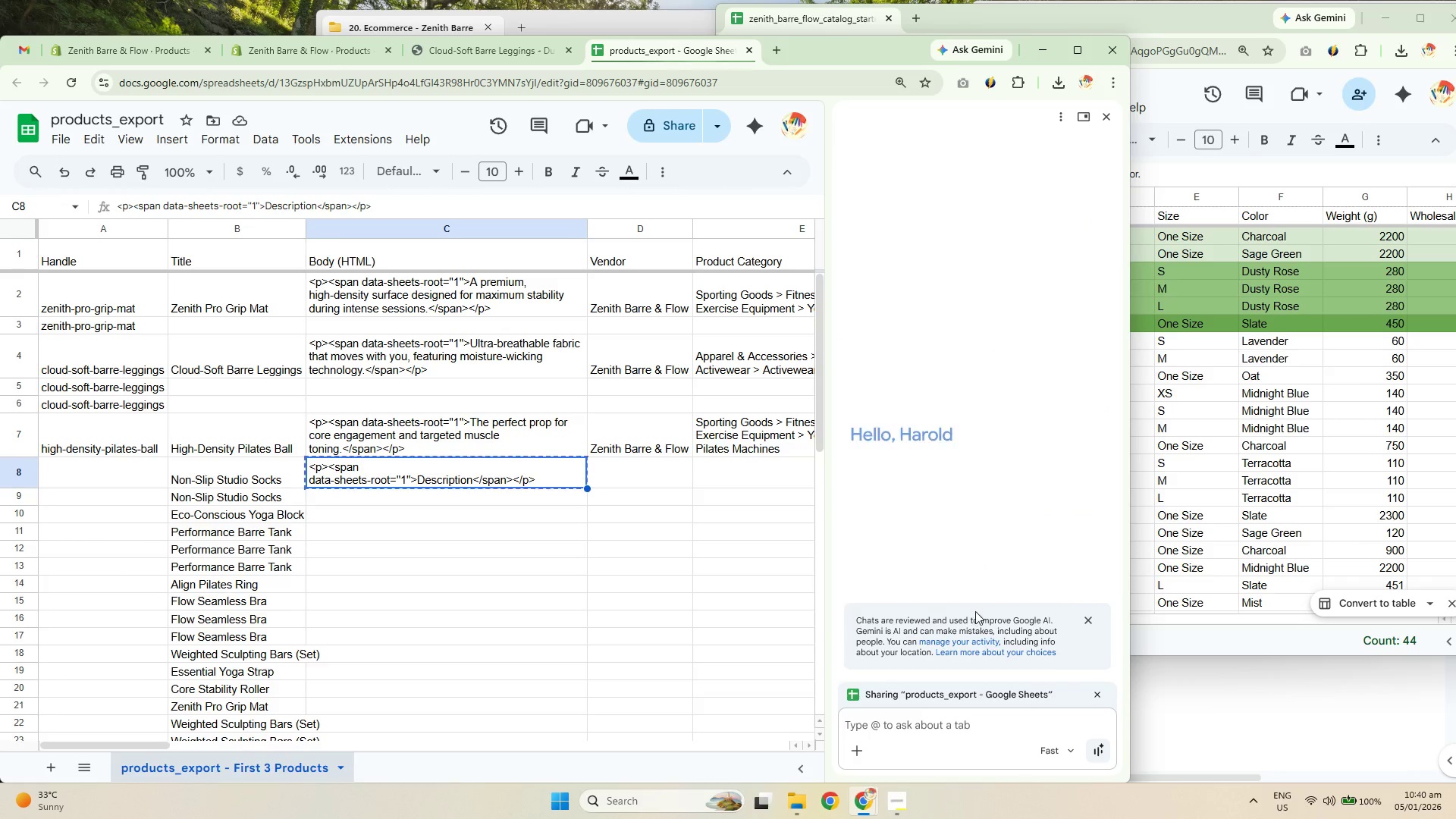 
key(Control+C)
 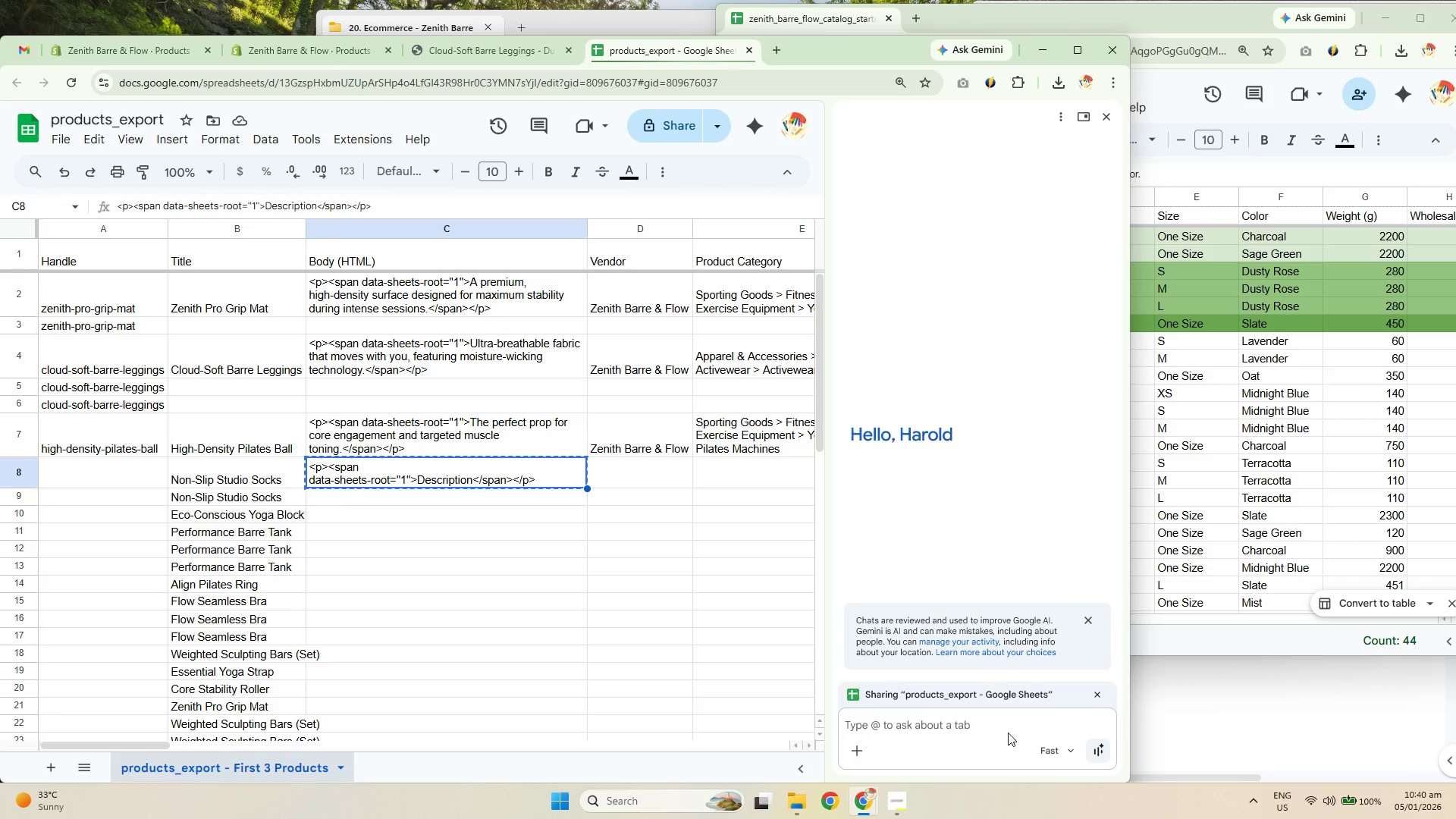 
key(Control+C)
 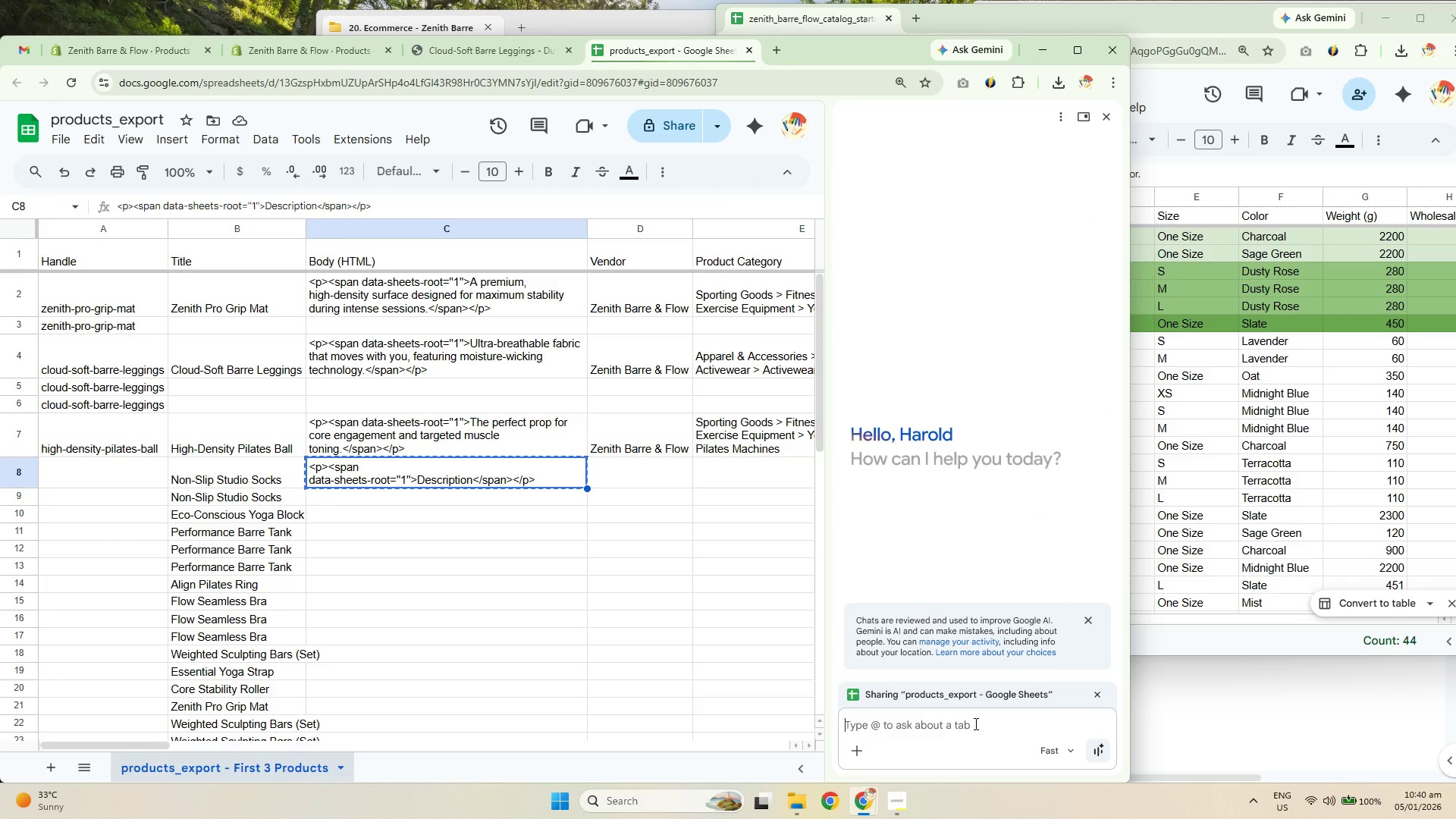 
type(so i have this co)
key(Backspace)
key(Backspace)
type(in column 2)
key(Backspace)
type(1 as example)
 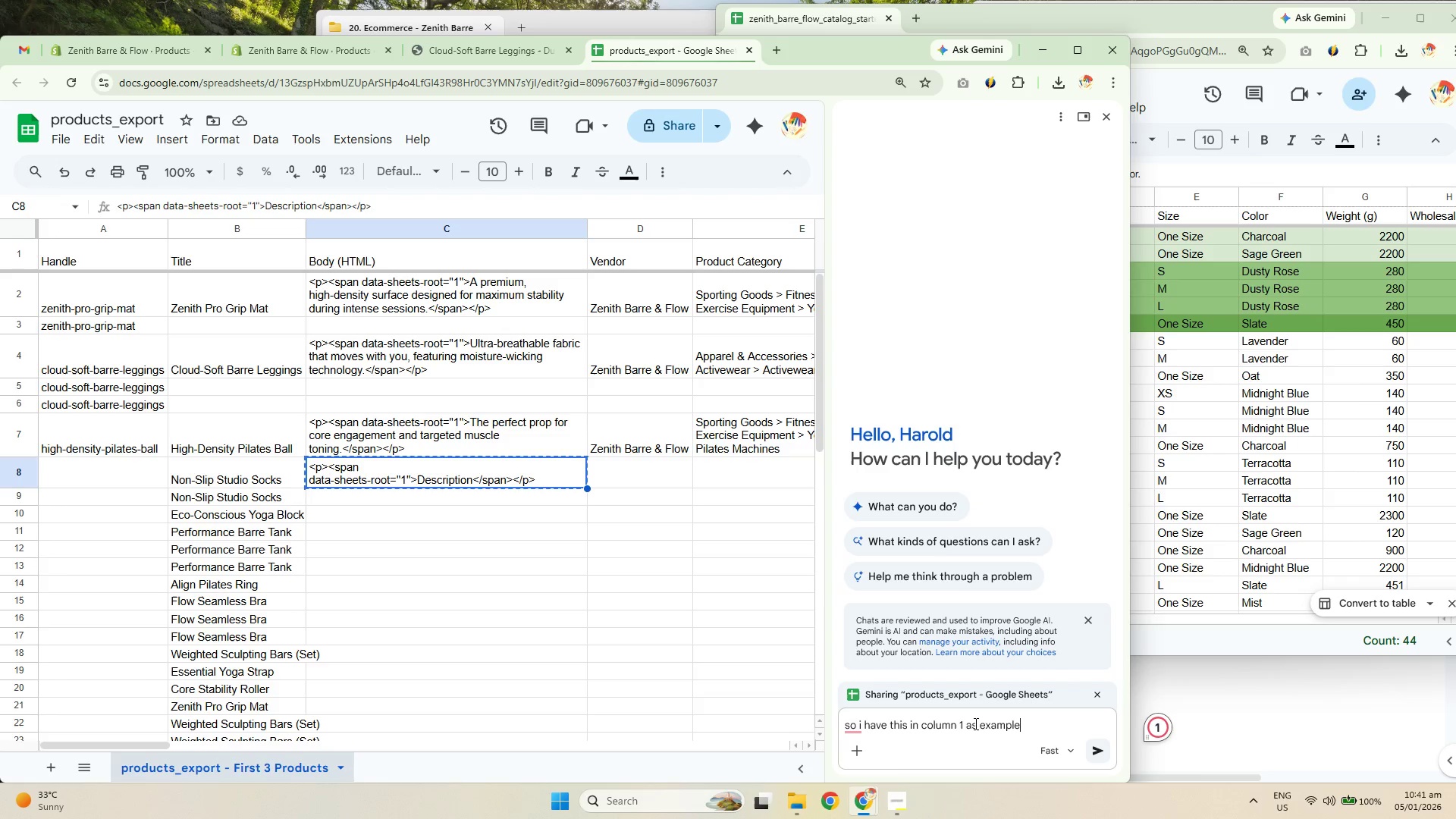 
key(Shift+Enter)
 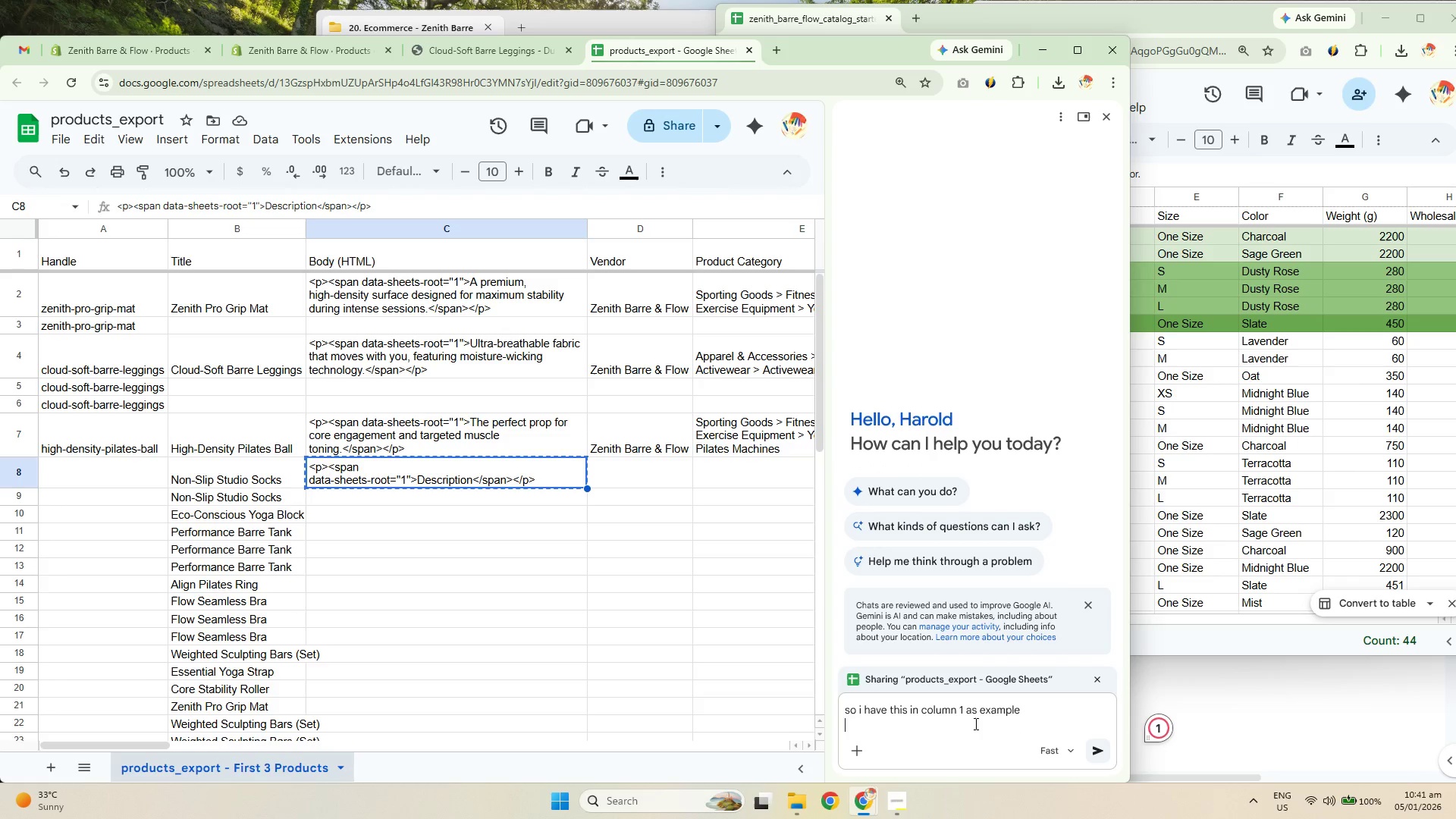 
key(Control+V)
 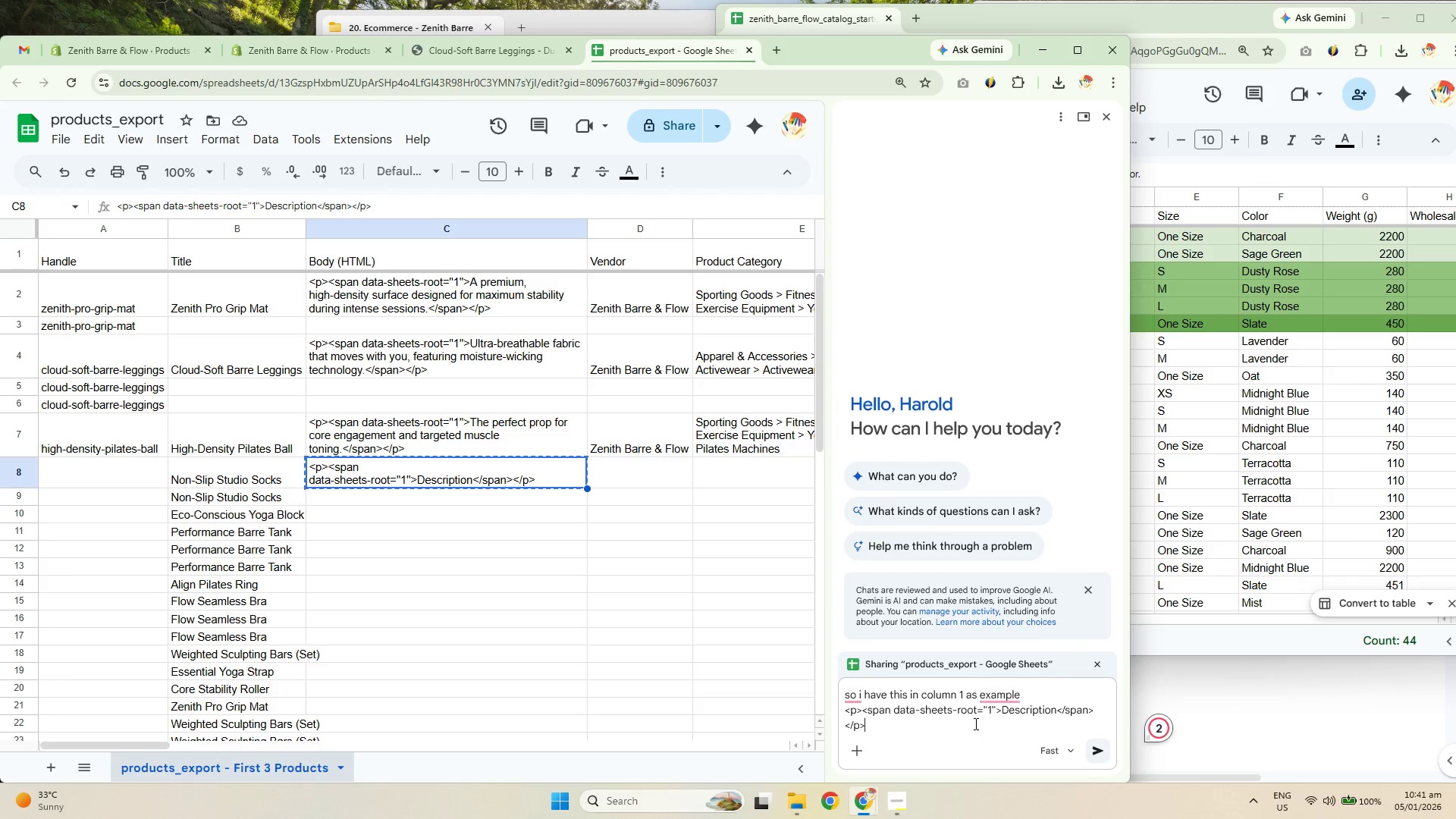 
key(Shift+Enter)
 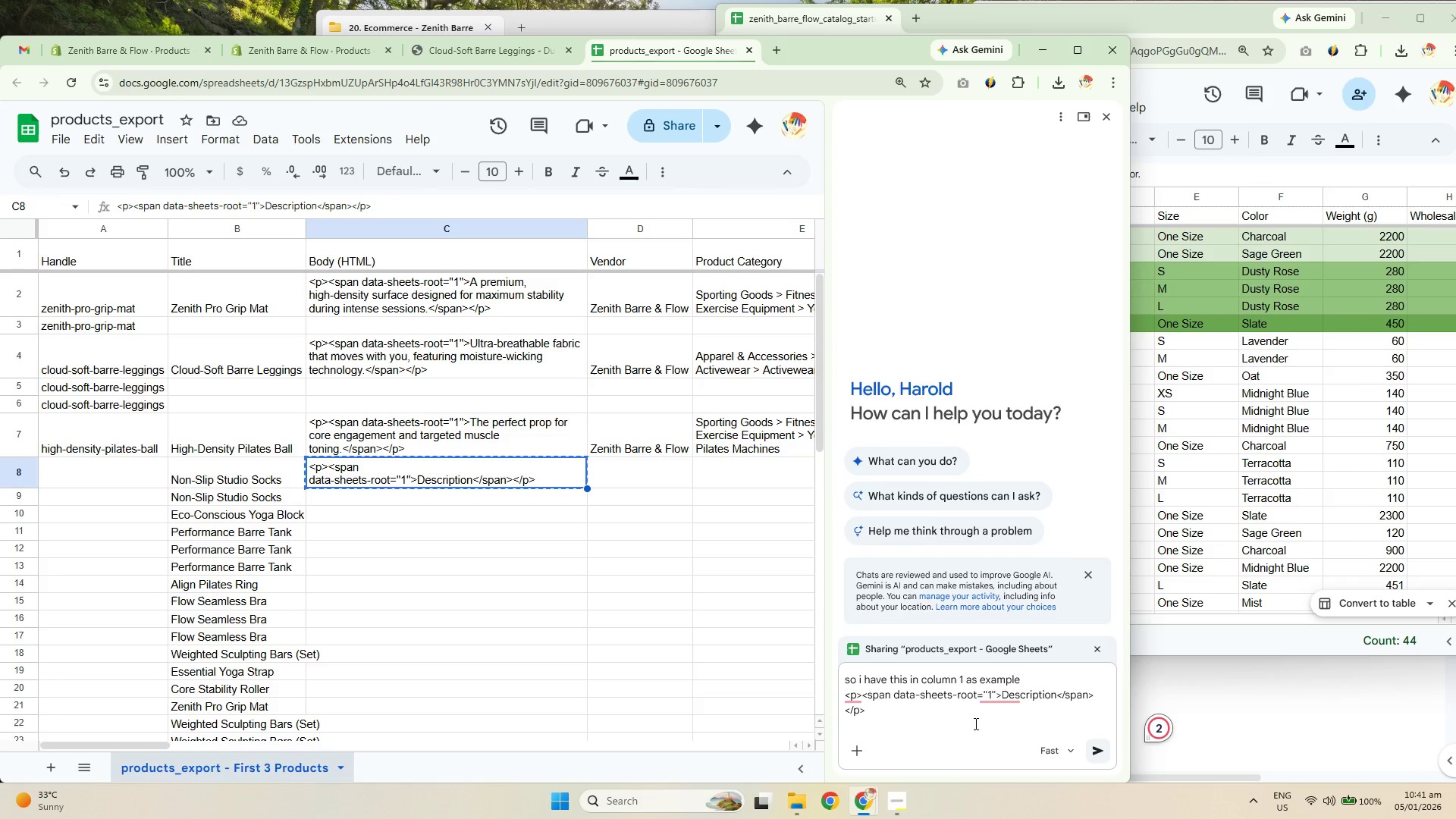 
key(Shift+Enter)
 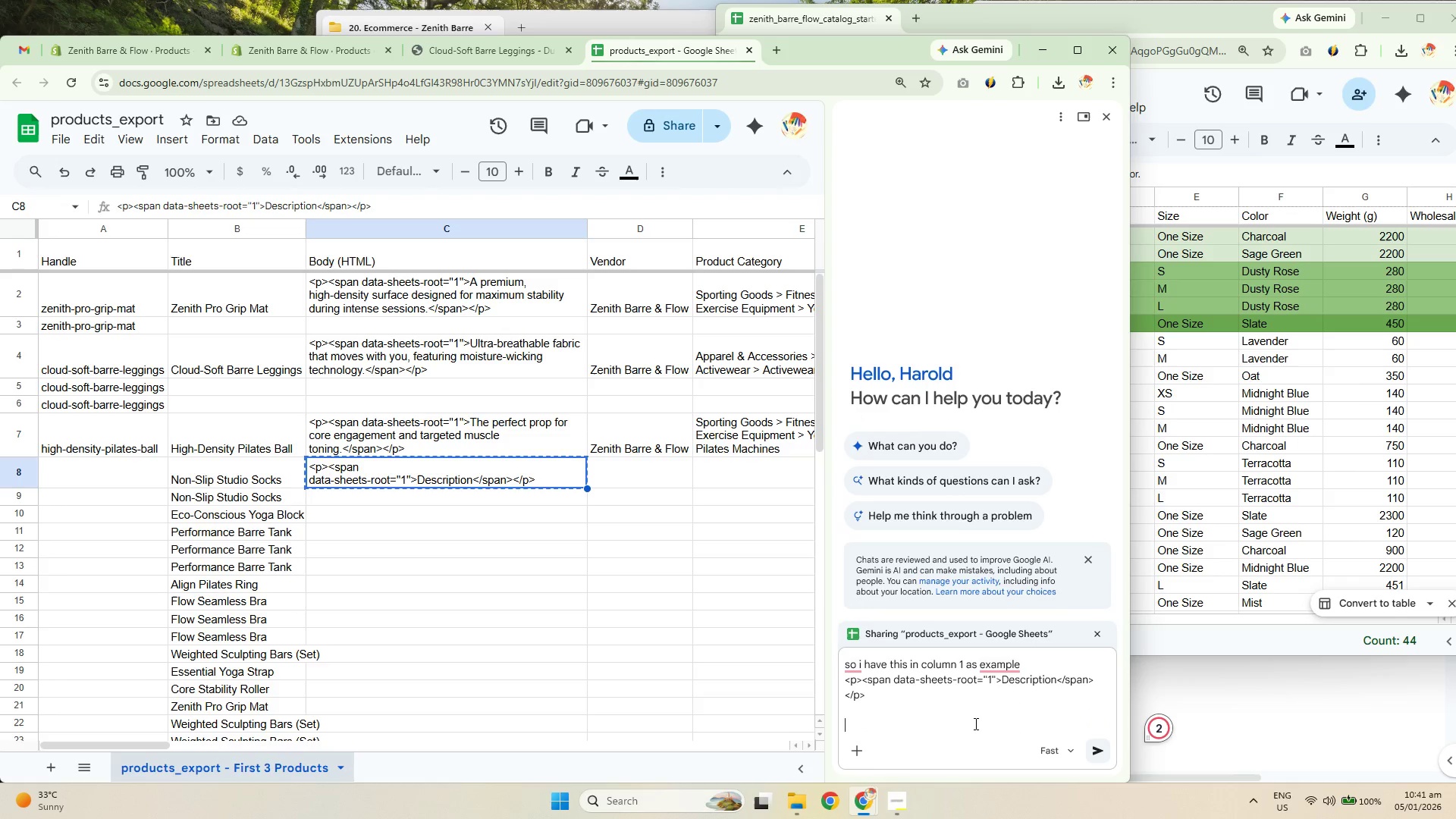 
type(then in column 2 i will add a description then in column 3 )
 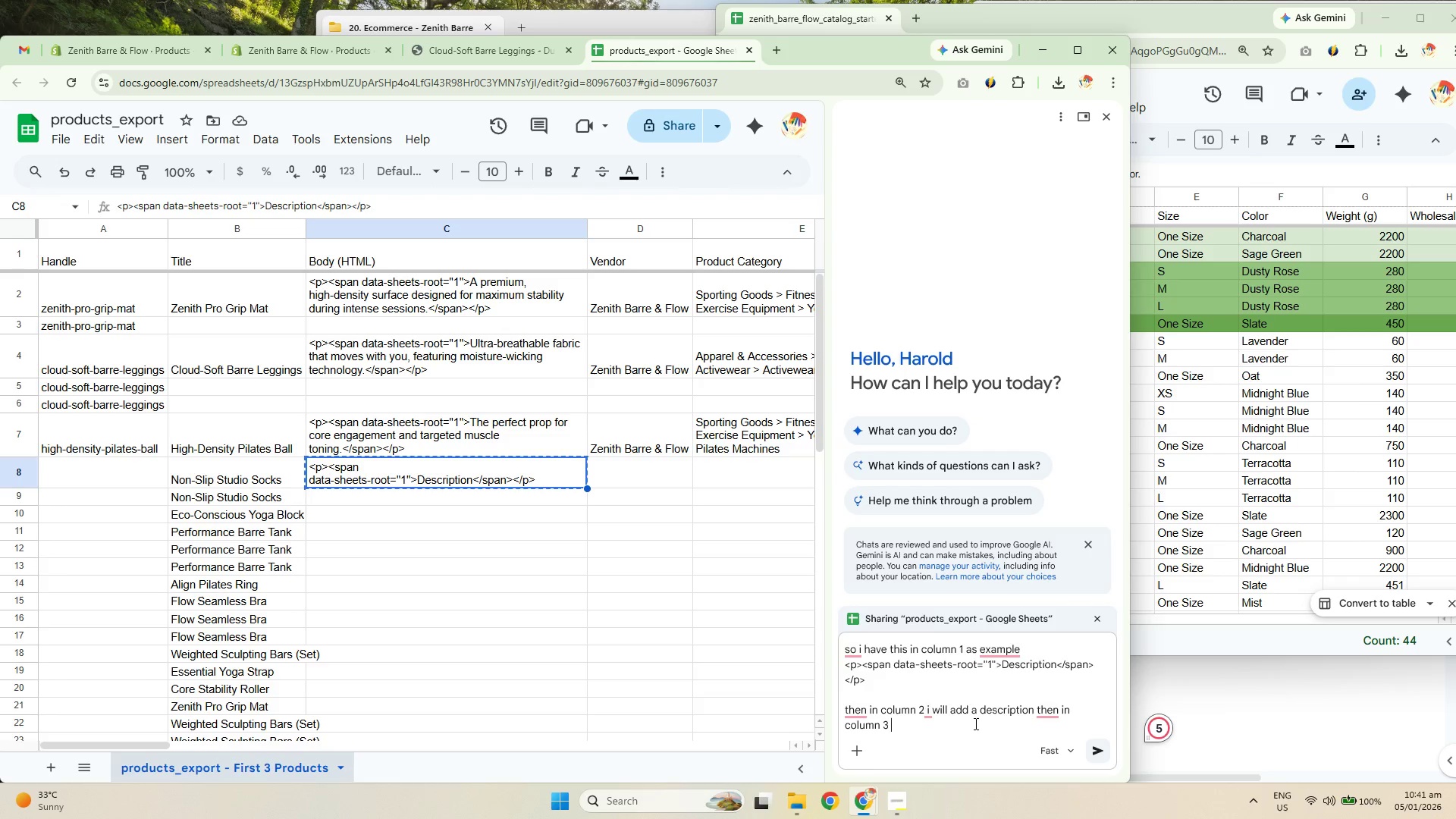 
wait(5.08)
 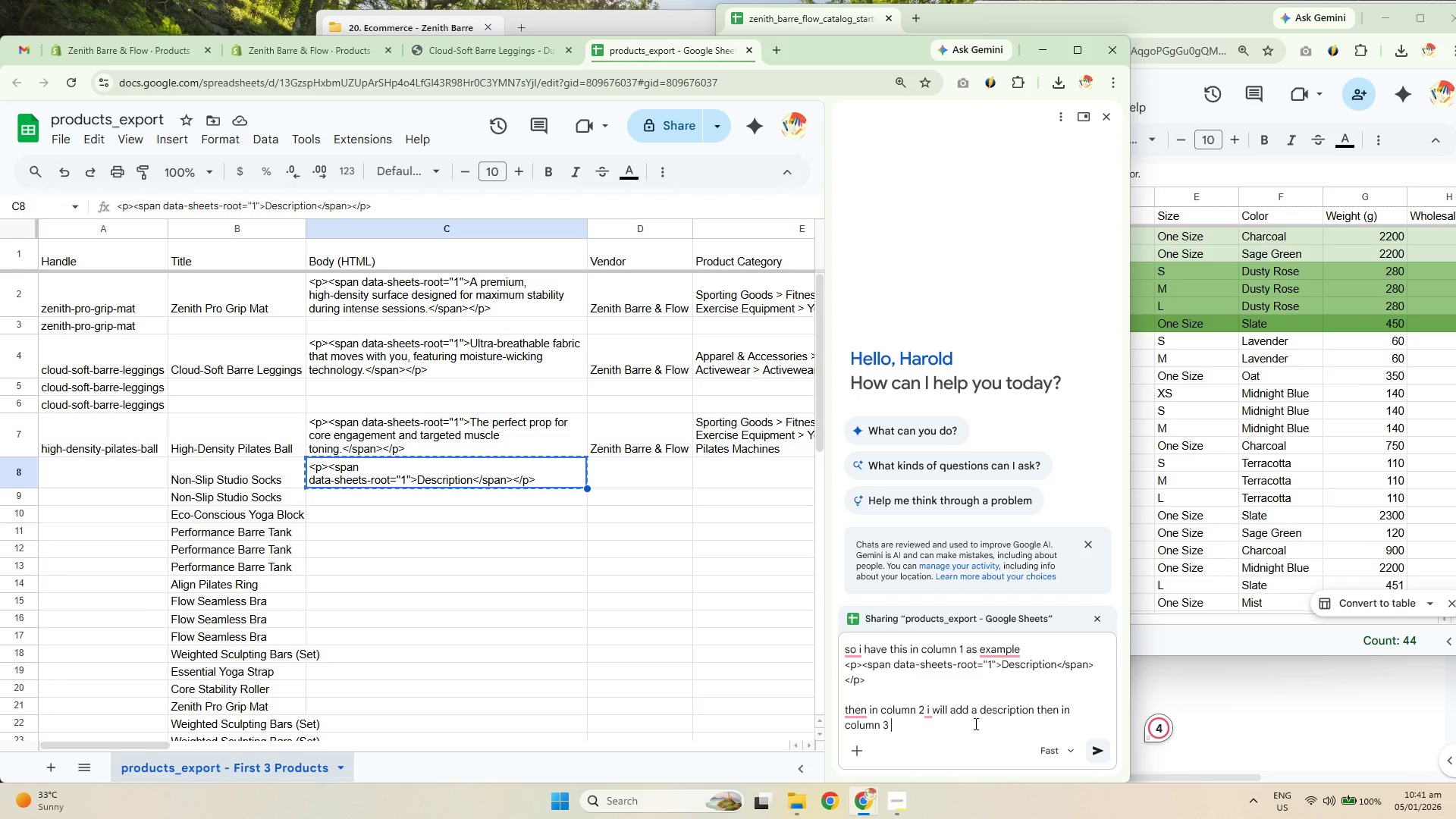 
type(the descrpitio)
key(Backspace)
key(Backspace)
type(ion must be in the middle give me the formuy)
key(Backspace)
type(la)
 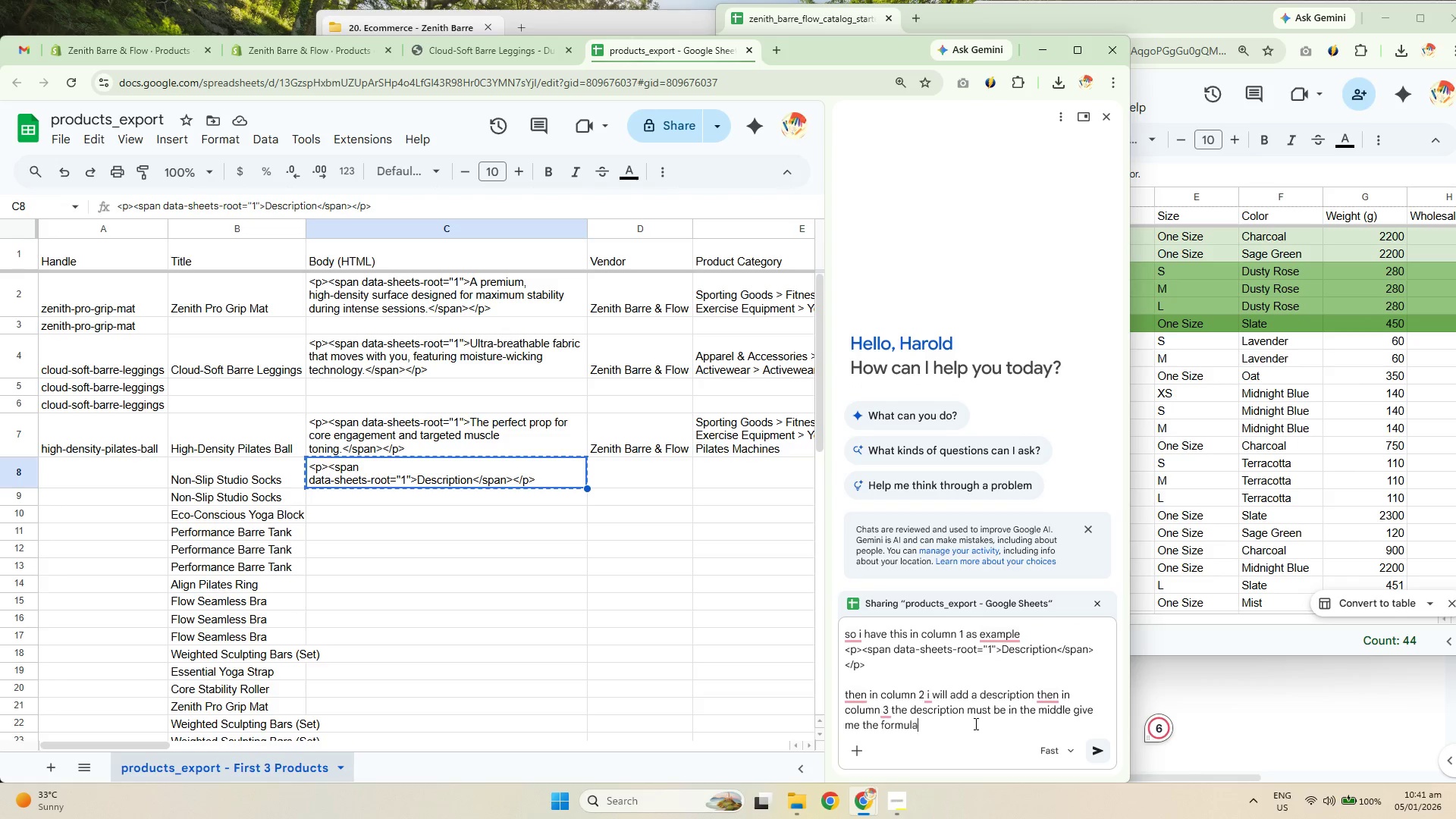 
key(Enter)
 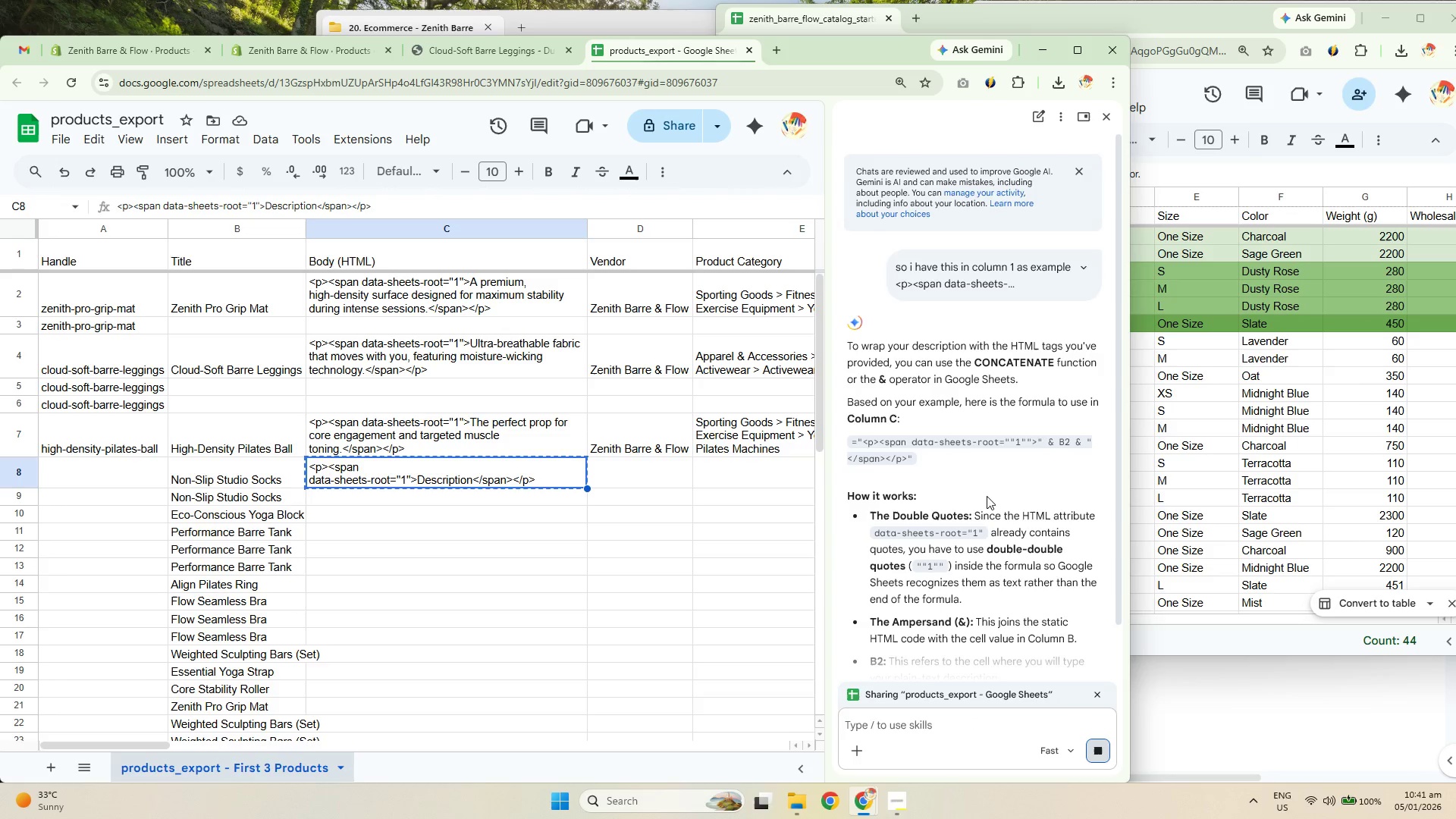 
wait(6.77)
 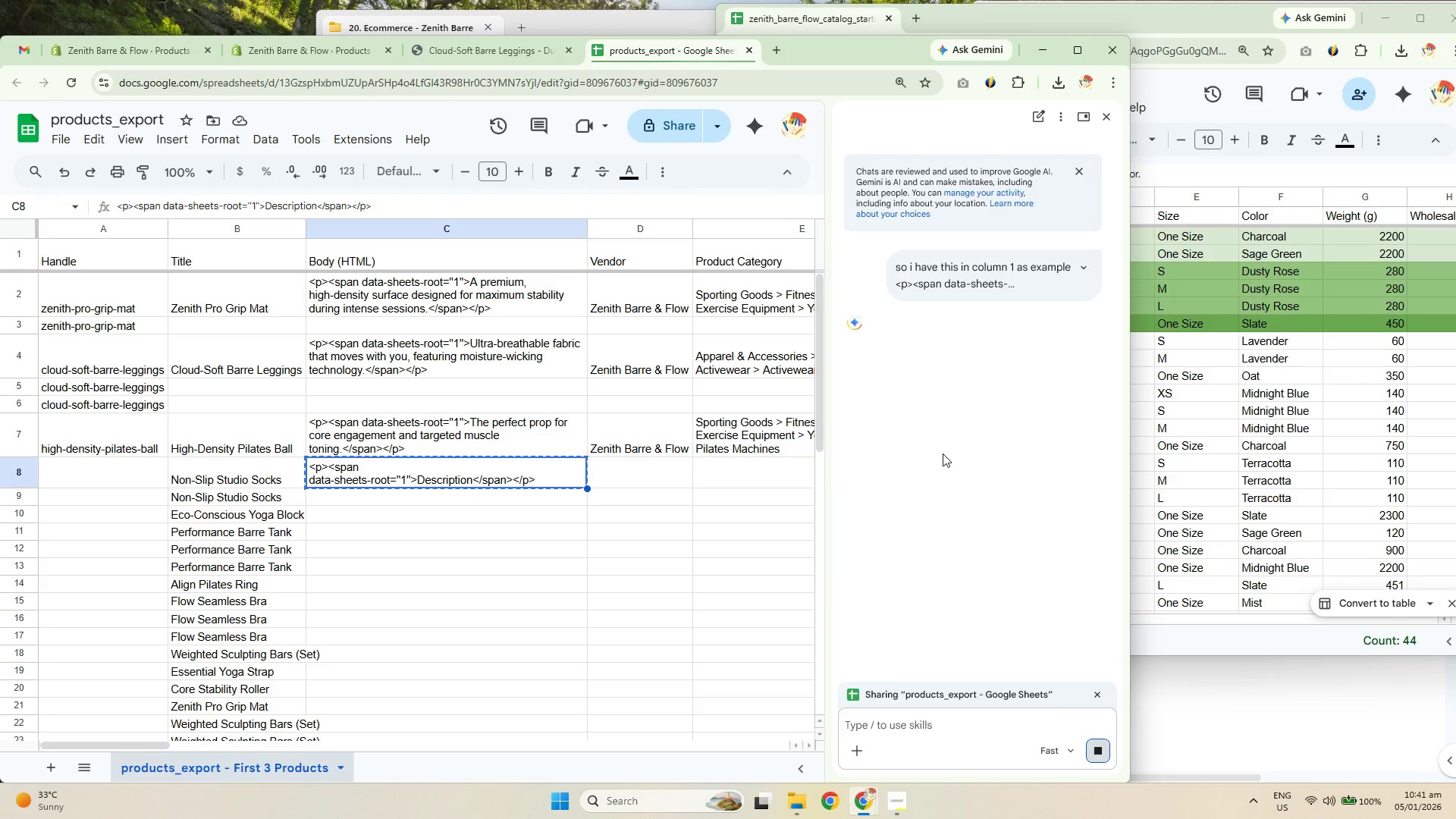 
scroll: coordinate [979, 648], scroll_direction: down, amount: 10.0
 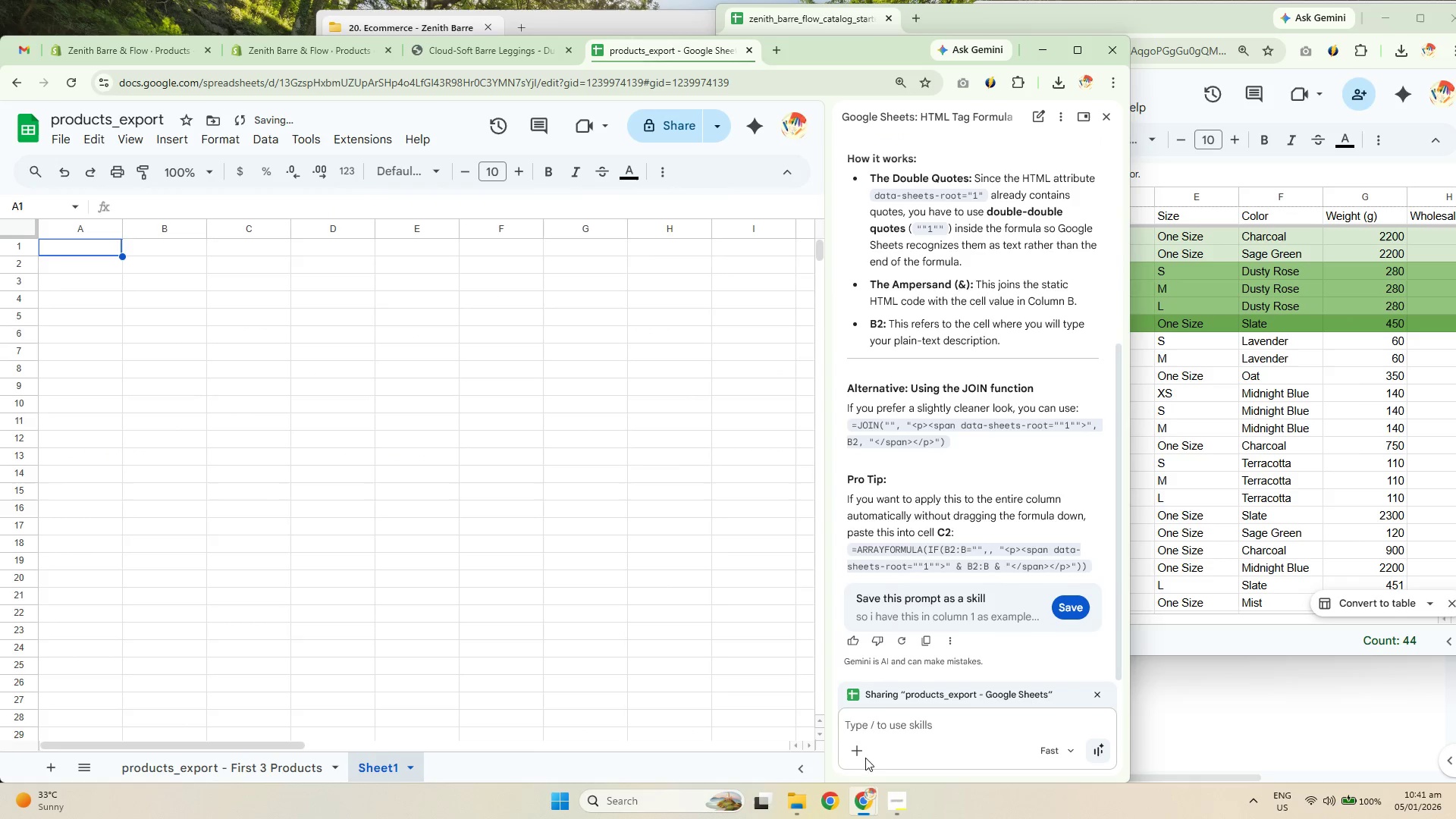 
double_click([1003, 726])
 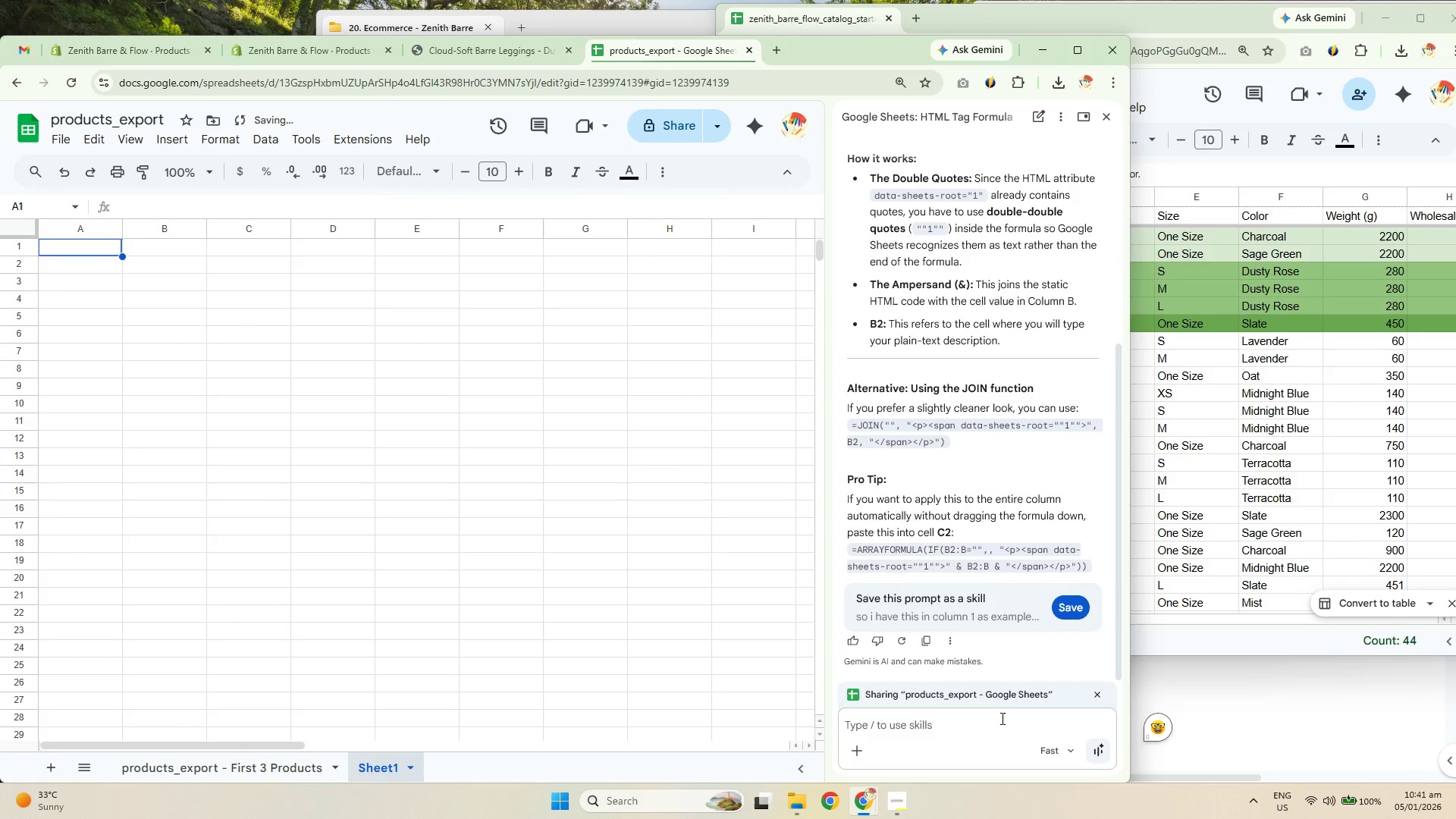 
type(lets )
 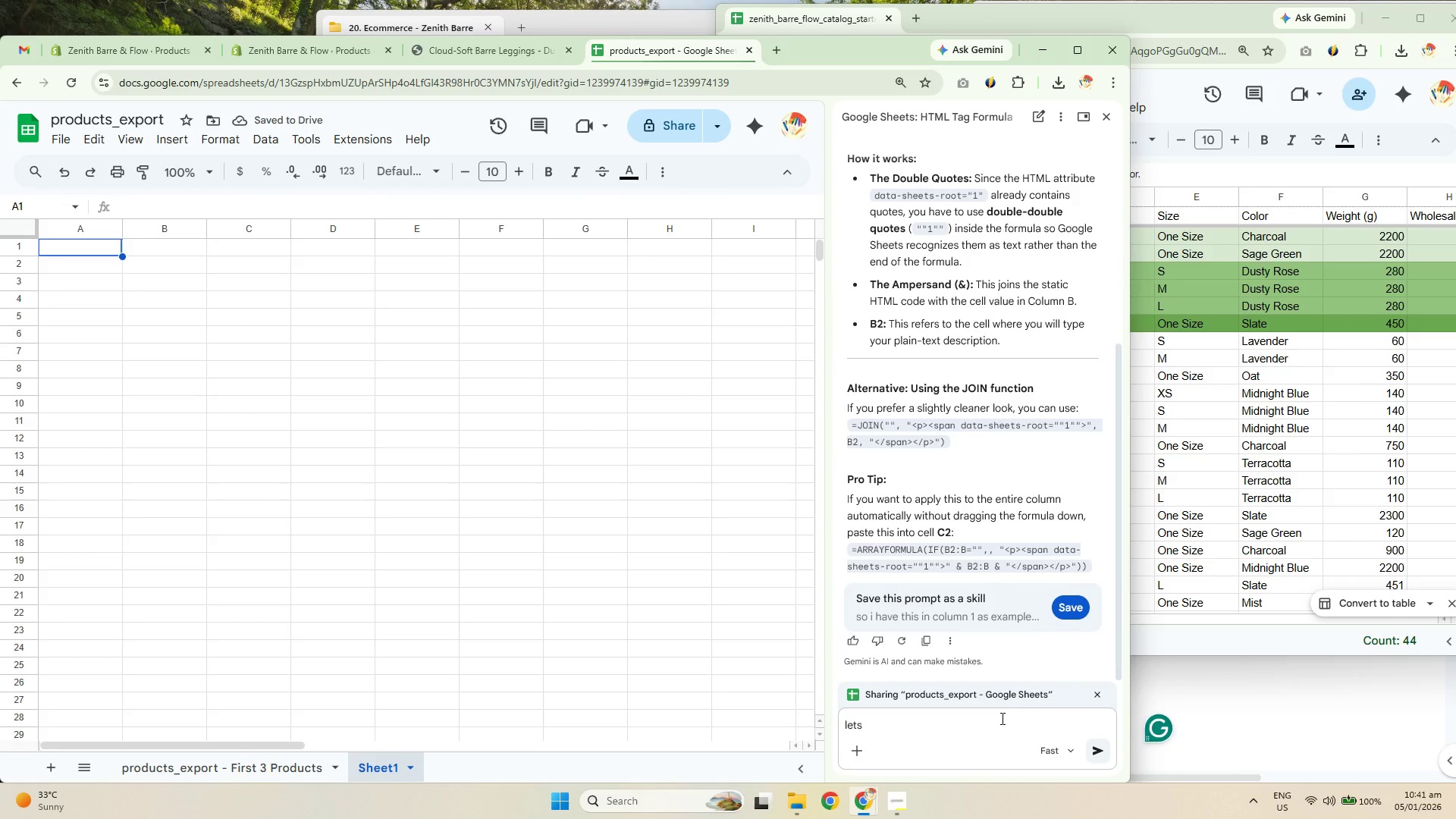 
key(Control+ControlLeft)
 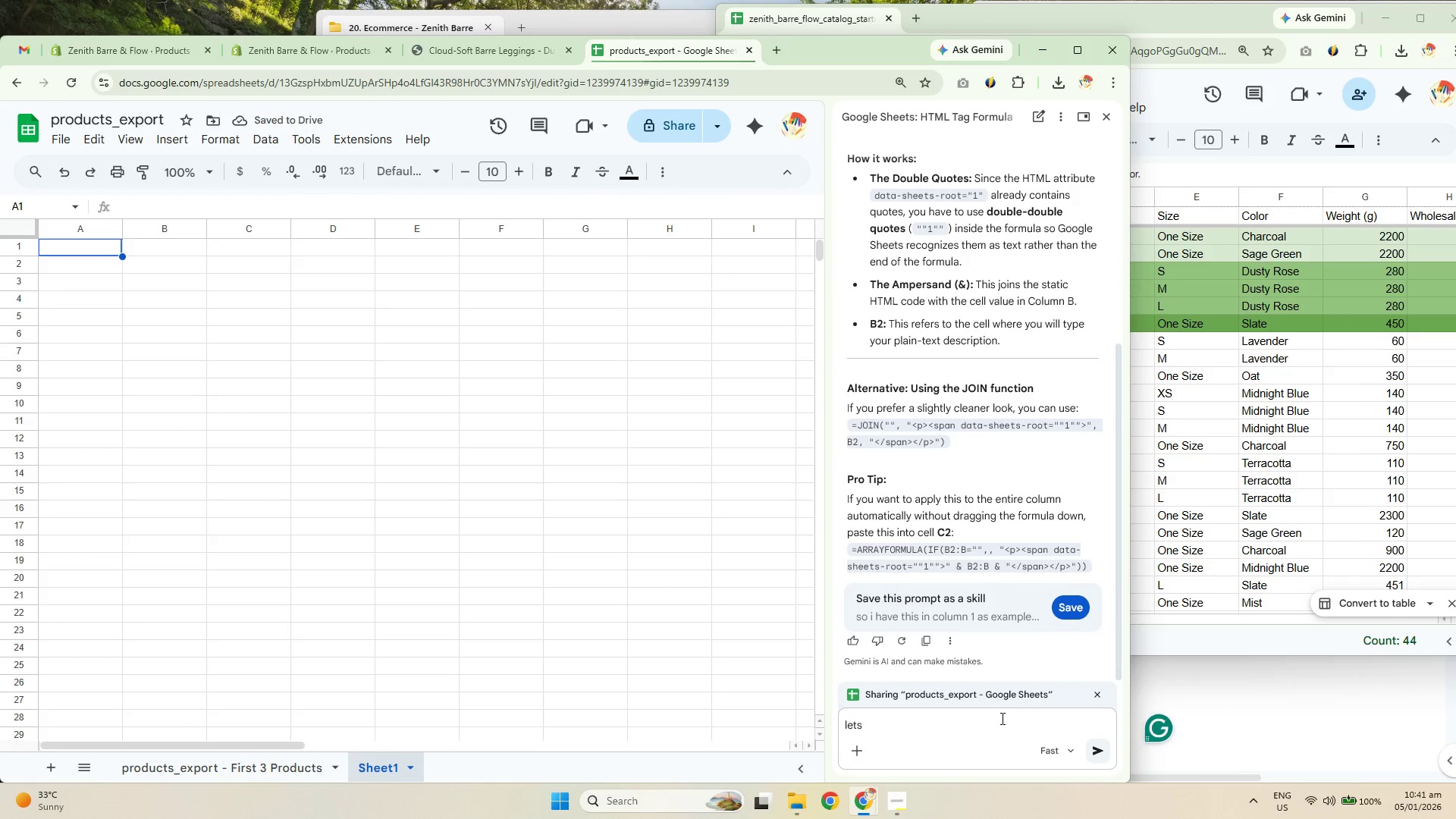 
key(Control+A)
 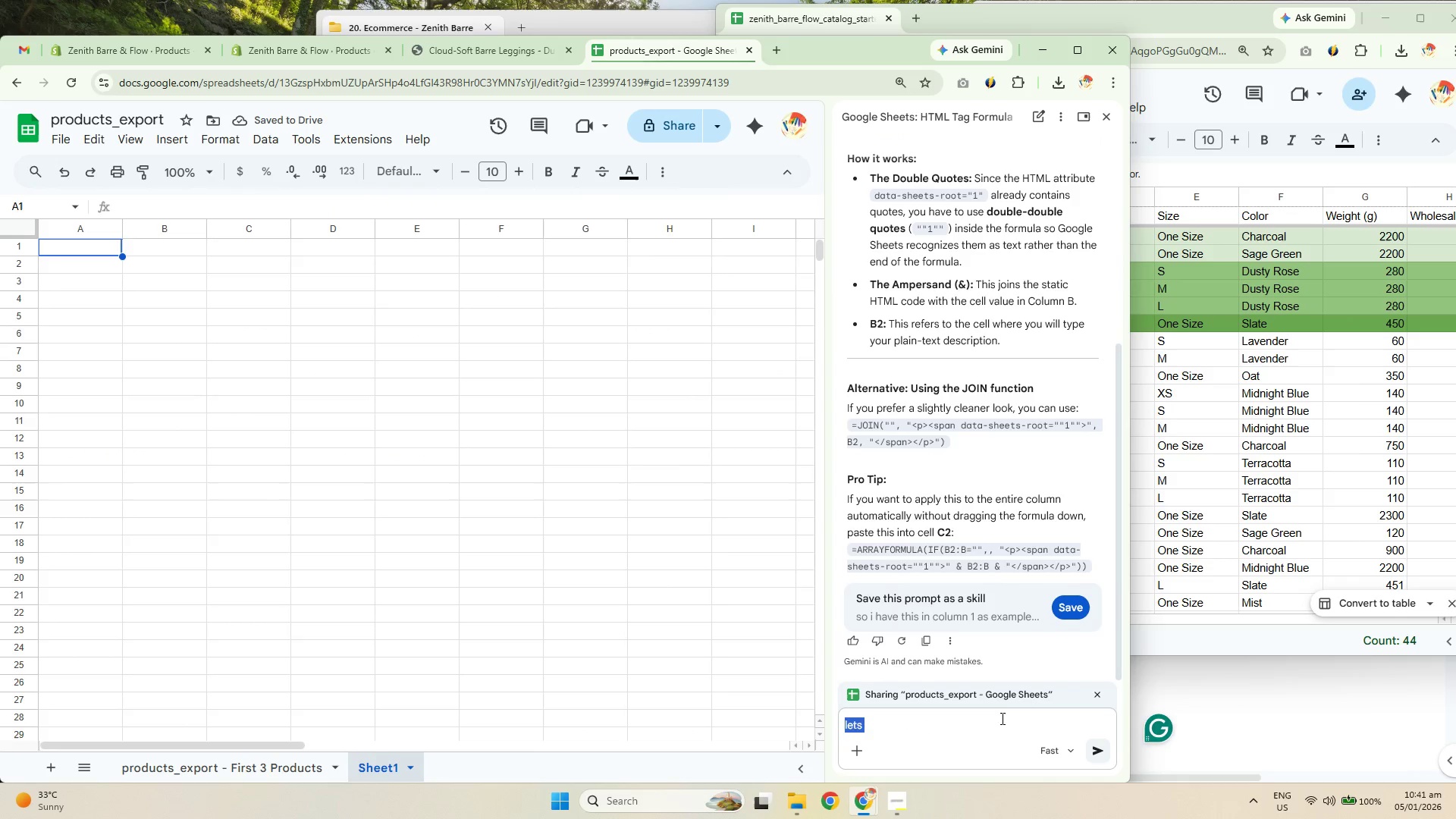 
key(I)
 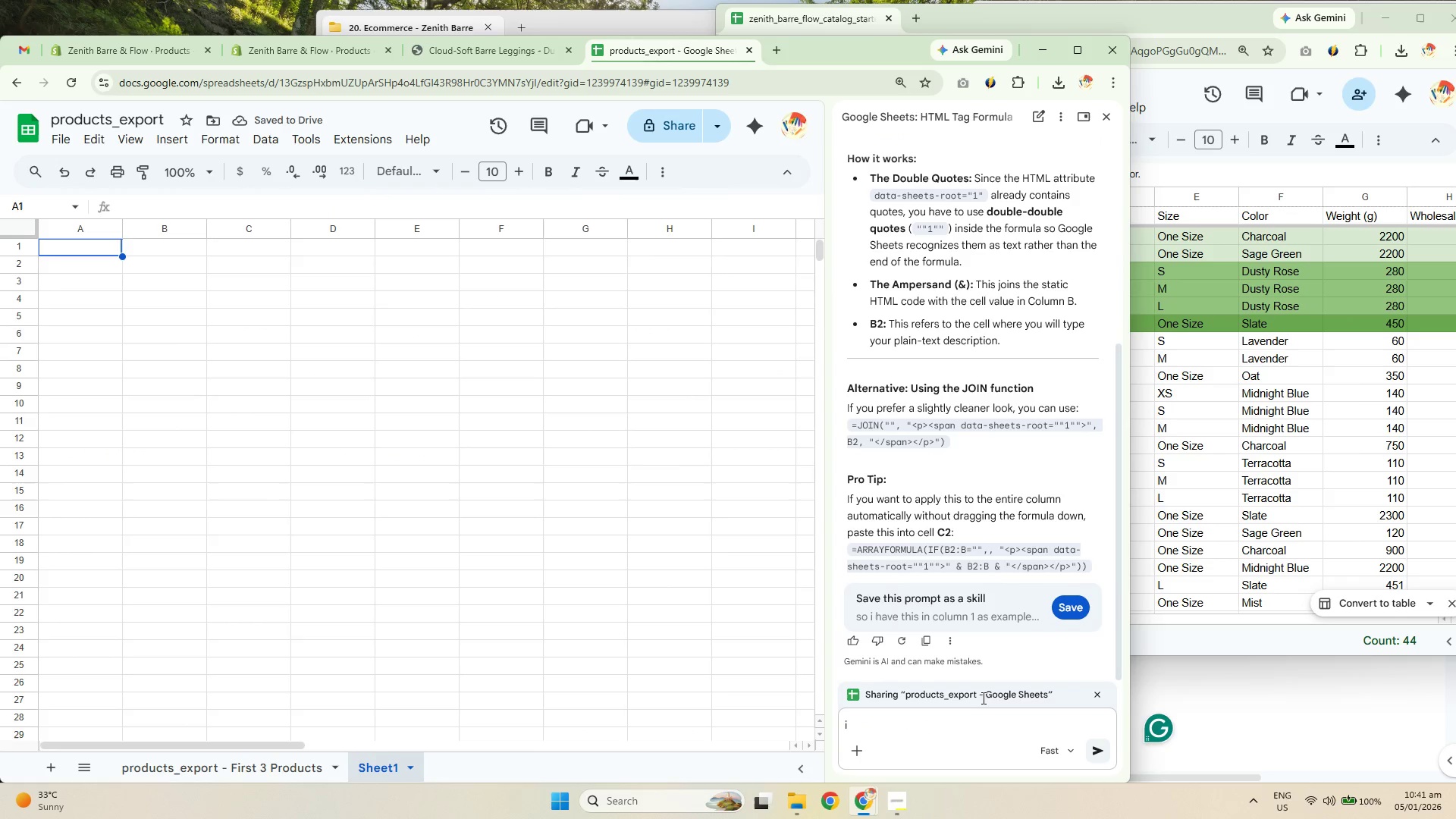 
key(Backspace)
key(Backspace)
type(so i opened a new sheet on the sp[readsseht please advise where to put)
 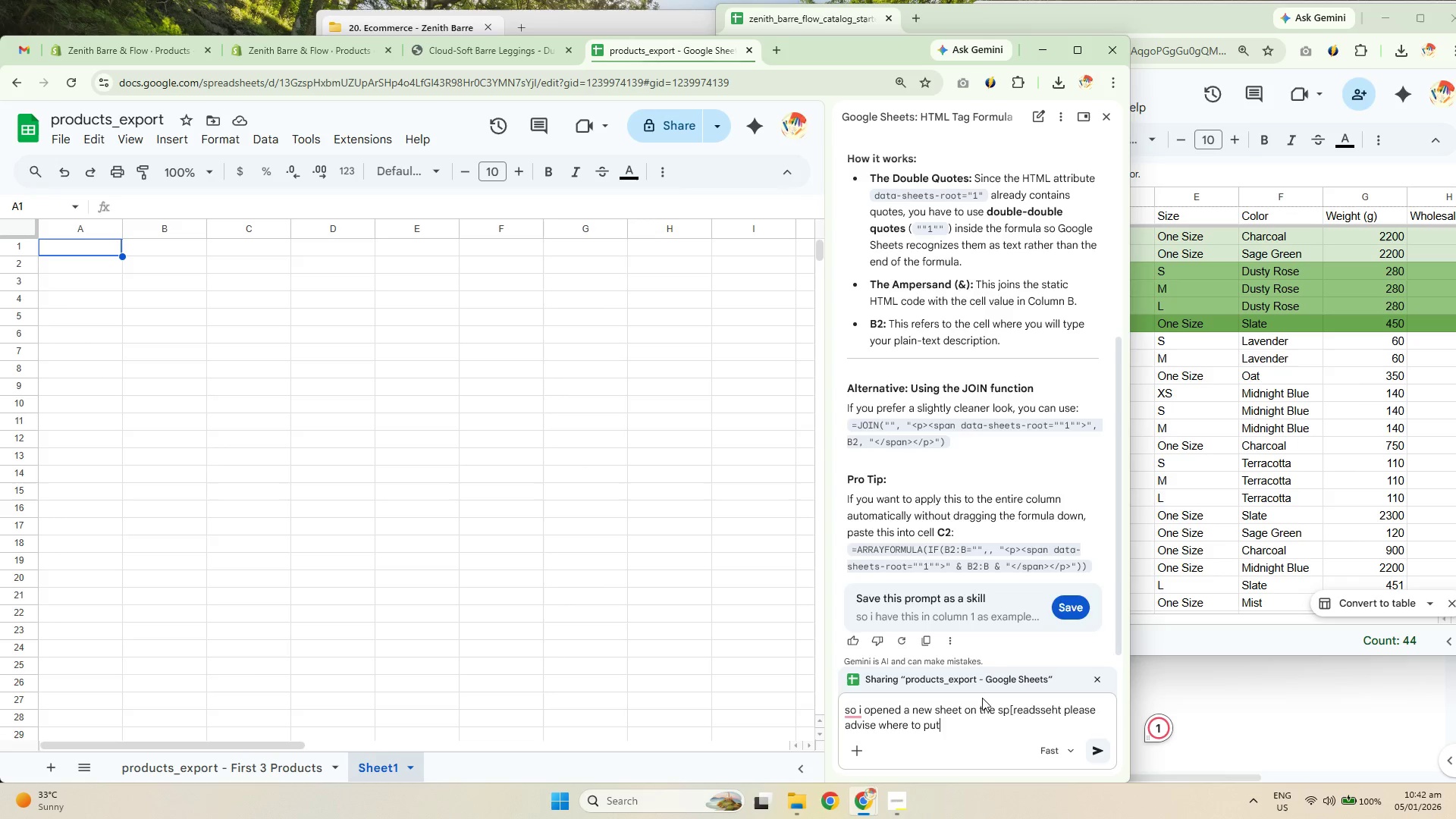 
key(Enter)
 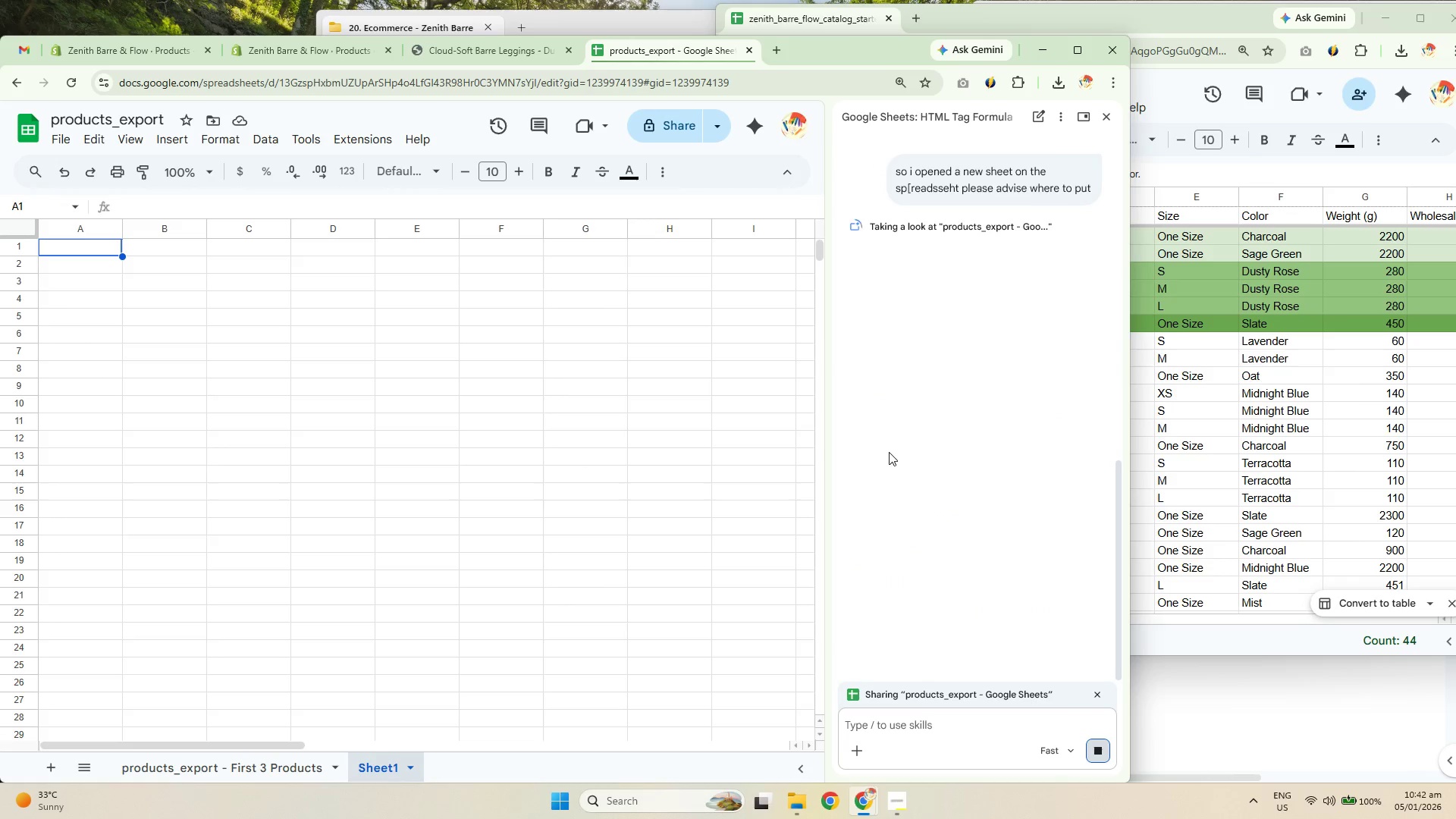 
mouse_move([872, 448])
 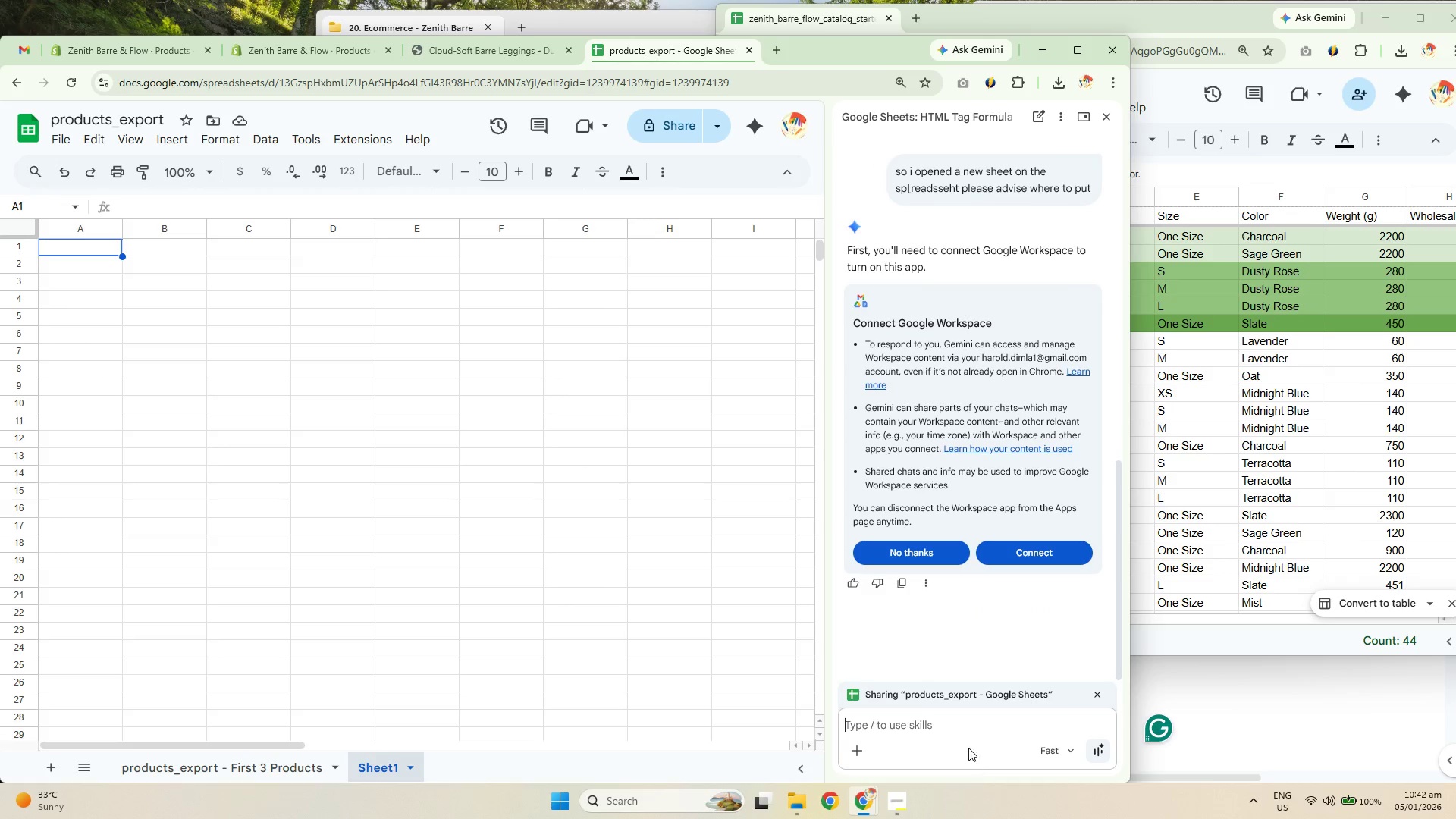 
type(no need just give the ibnstru)
key(Backspace)
key(Backspace)
key(Backspace)
key(Backspace)
key(Backspace)
key(Backspace)
type(nstruction)
 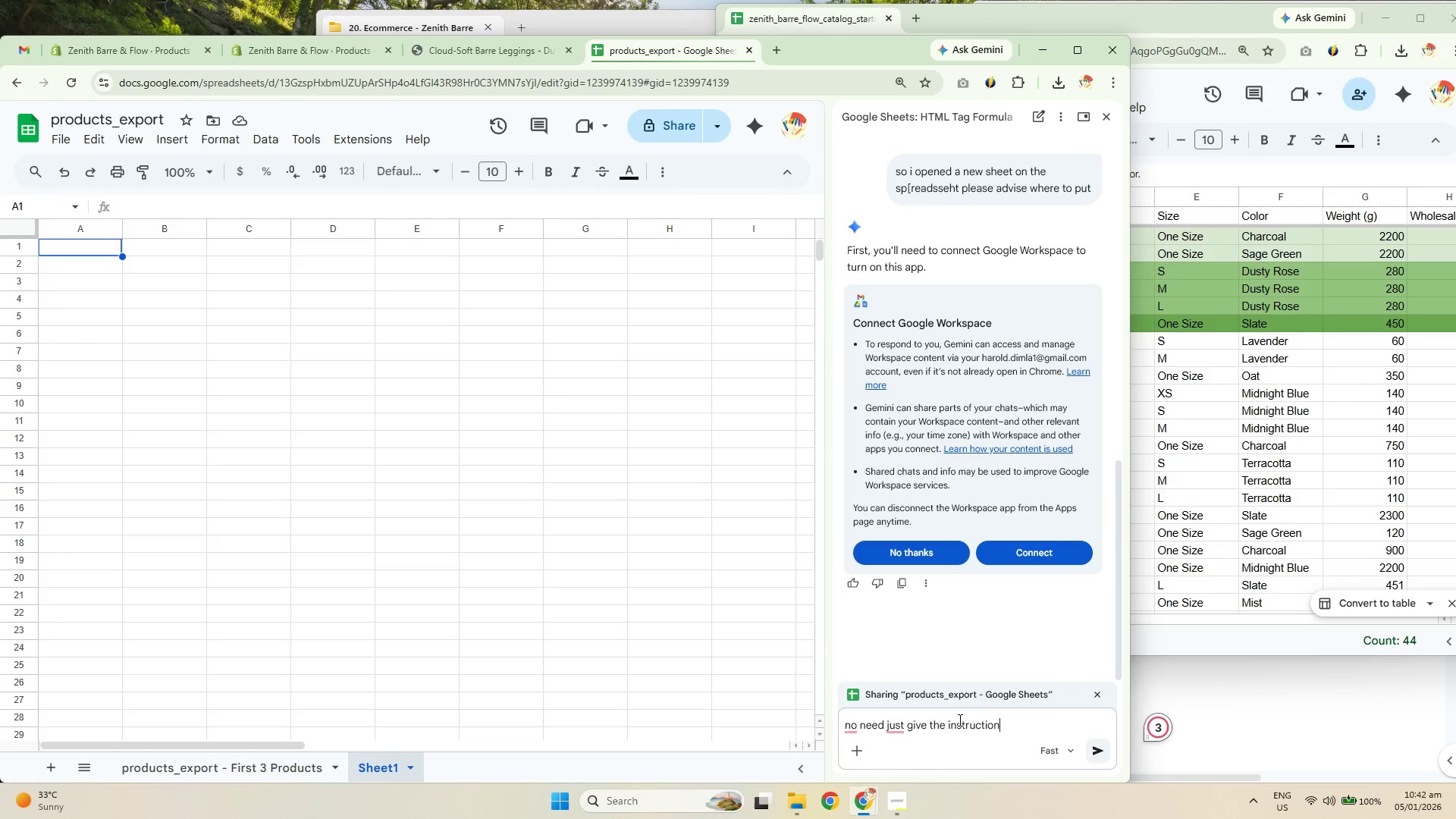 
key(Enter)
 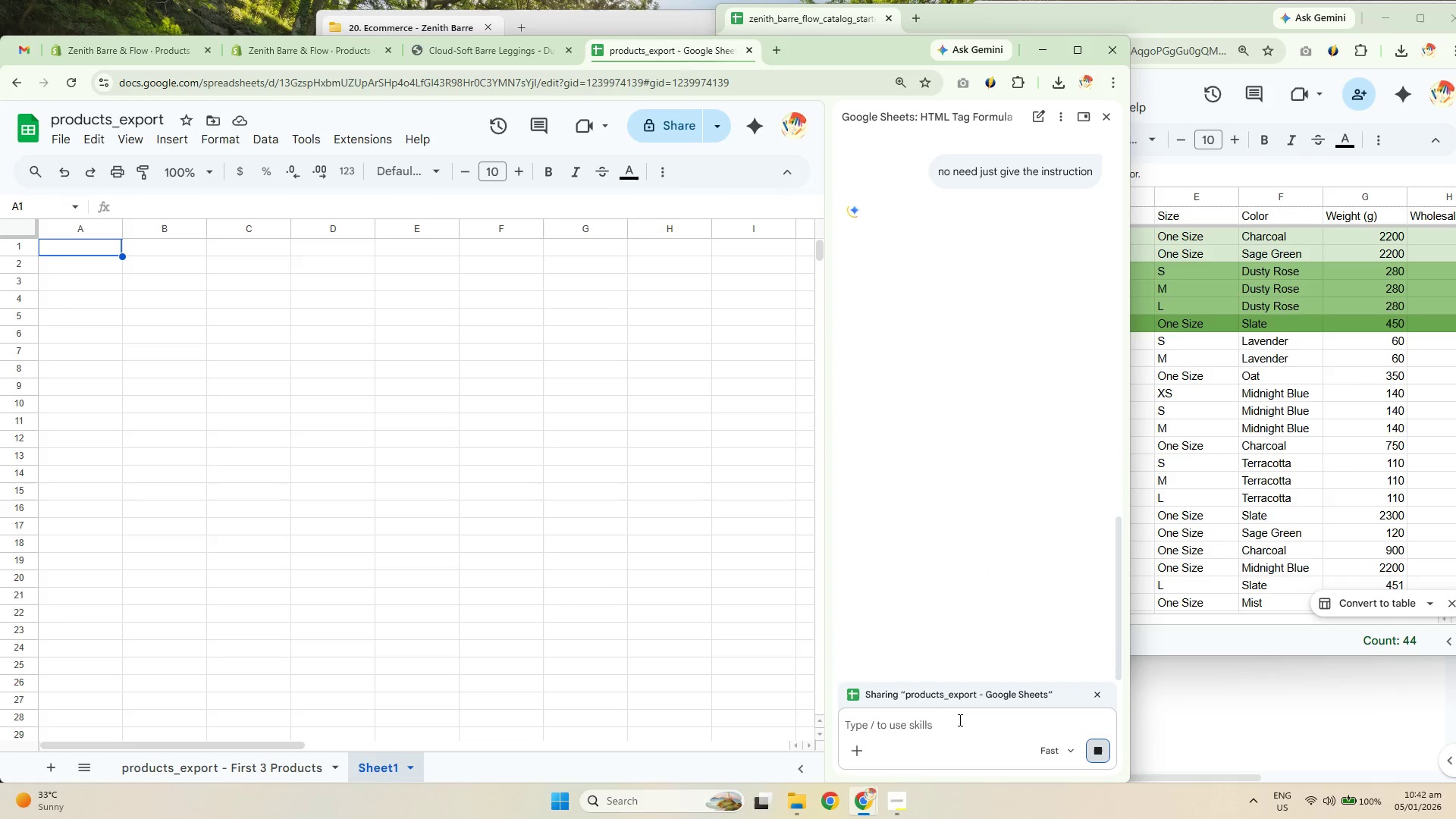 
scroll: coordinate [1037, 463], scroll_direction: up, amount: 3.0
 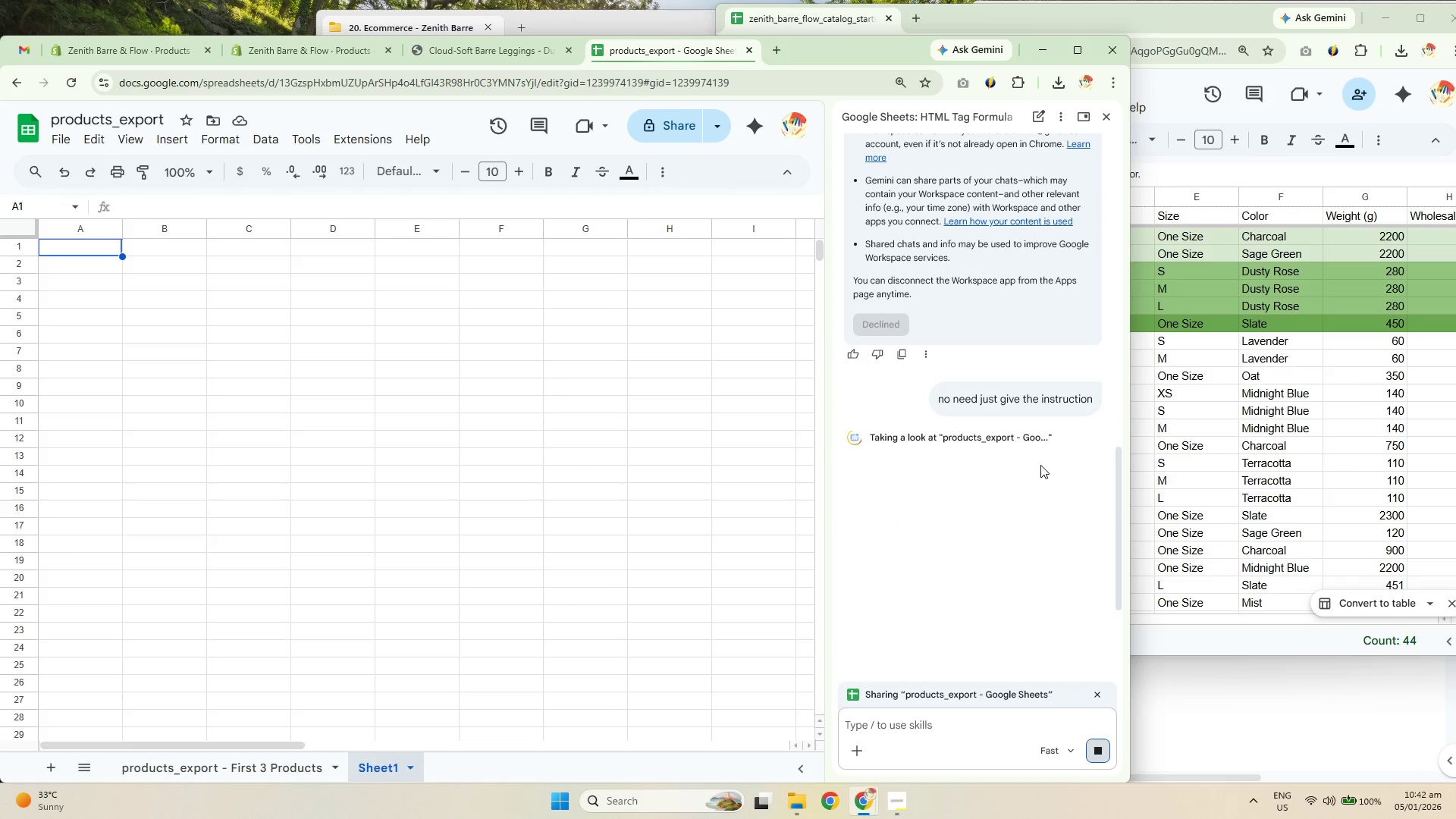 
scroll: coordinate [1040, 467], scroll_direction: down, amount: 2.0
 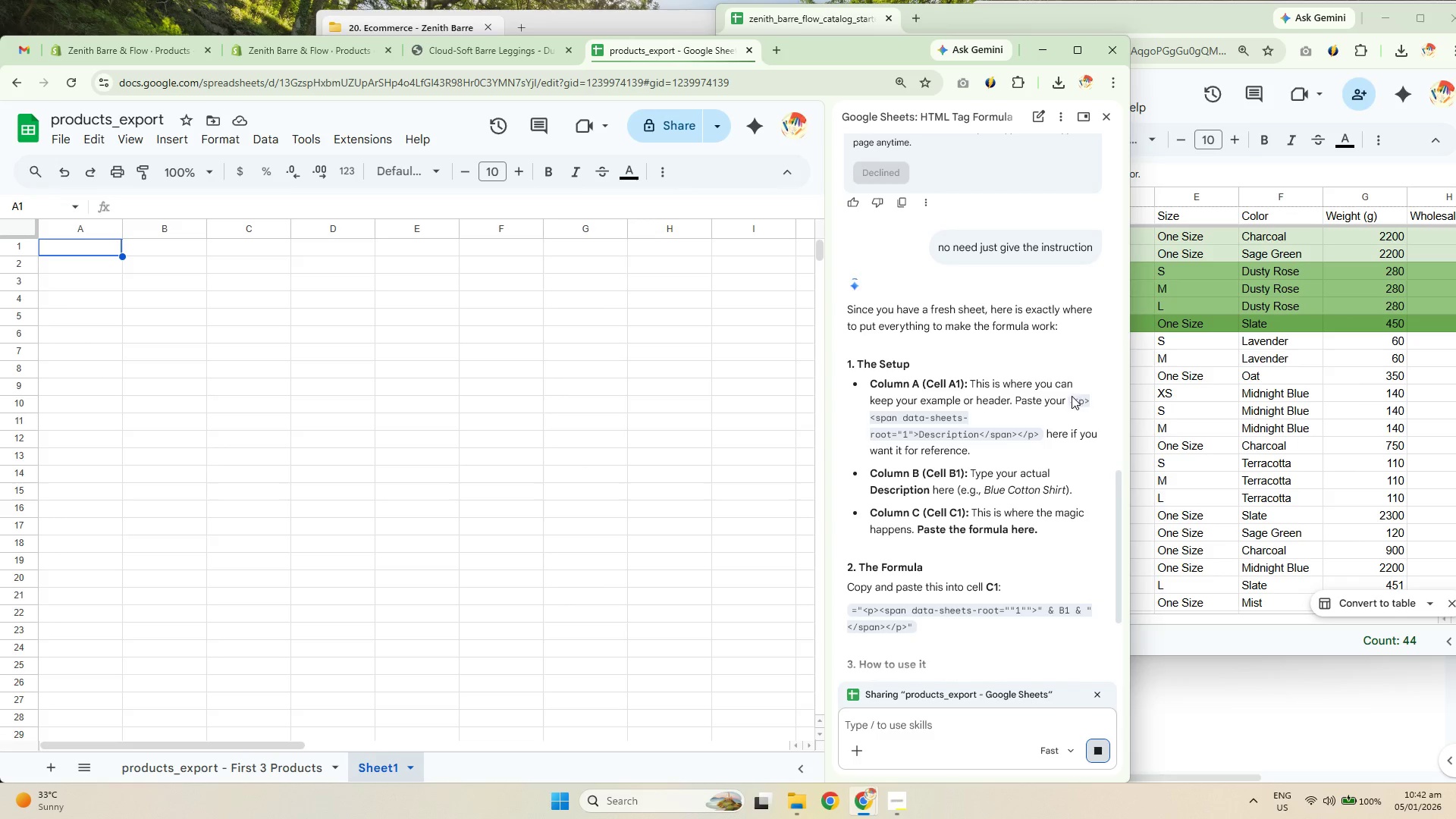 
left_click_drag(start_coordinate=[1068, 399], to_coordinate=[1042, 437])
 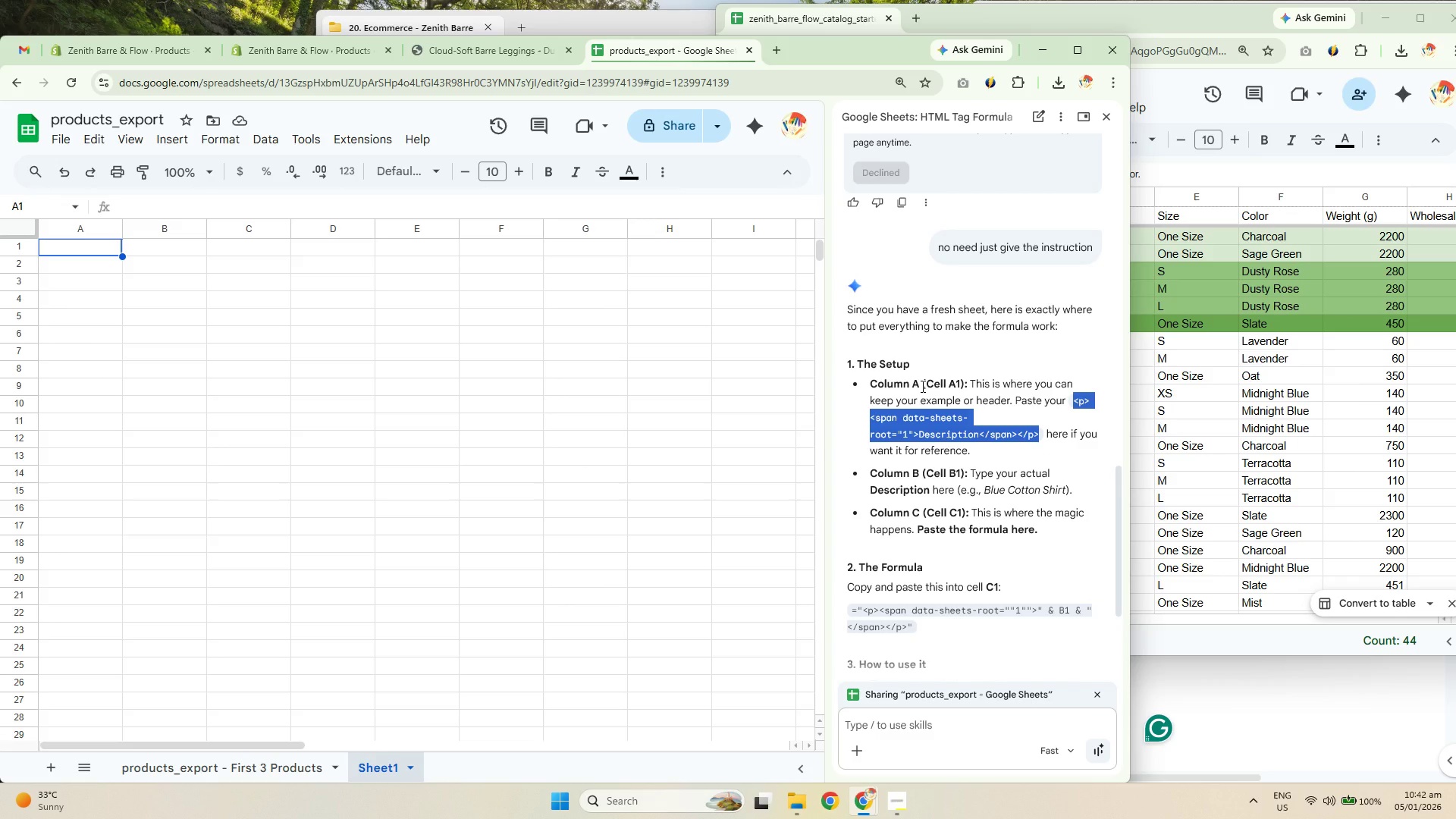 
key(Control+C)
 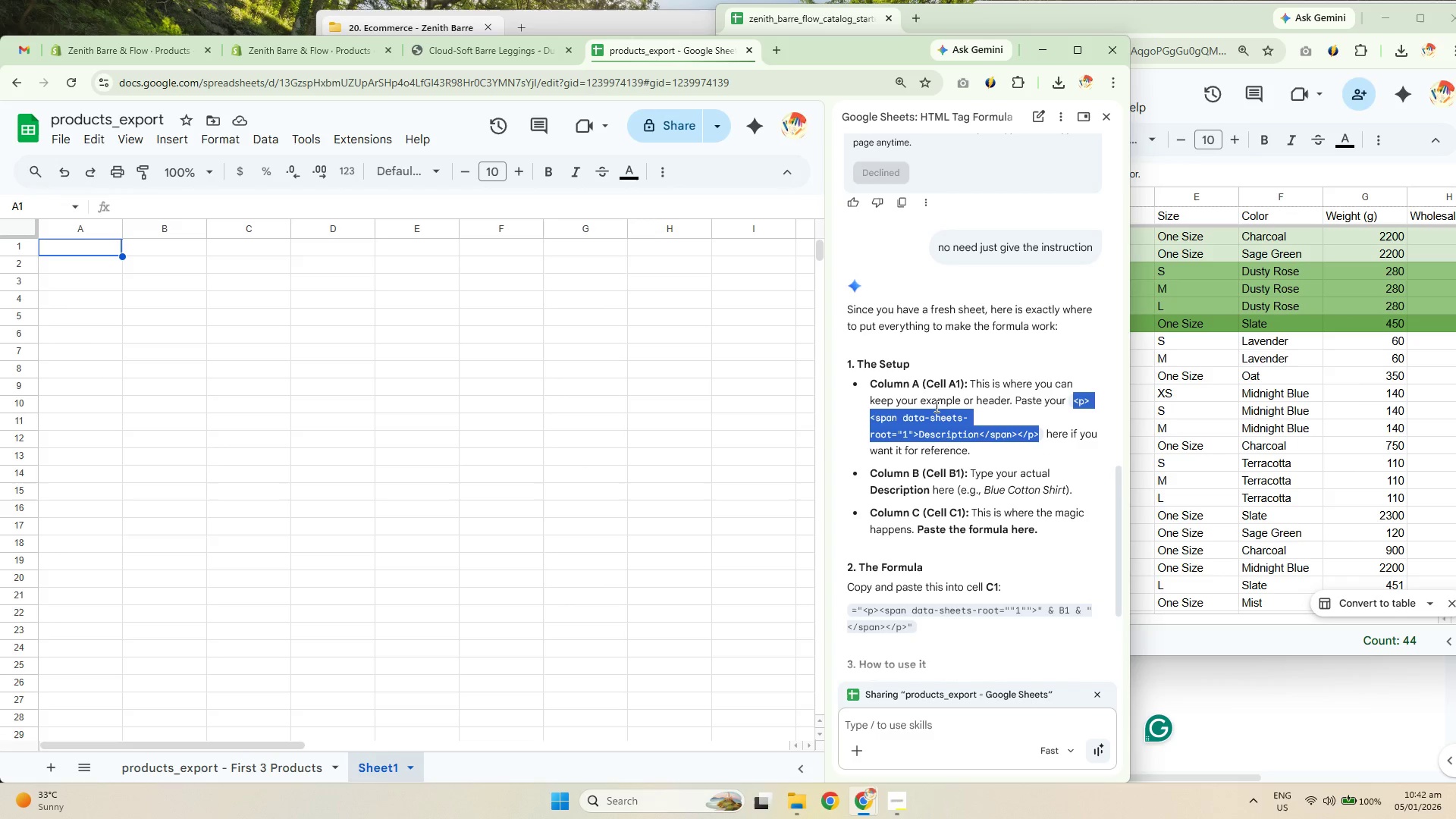 
key(Control+C)
 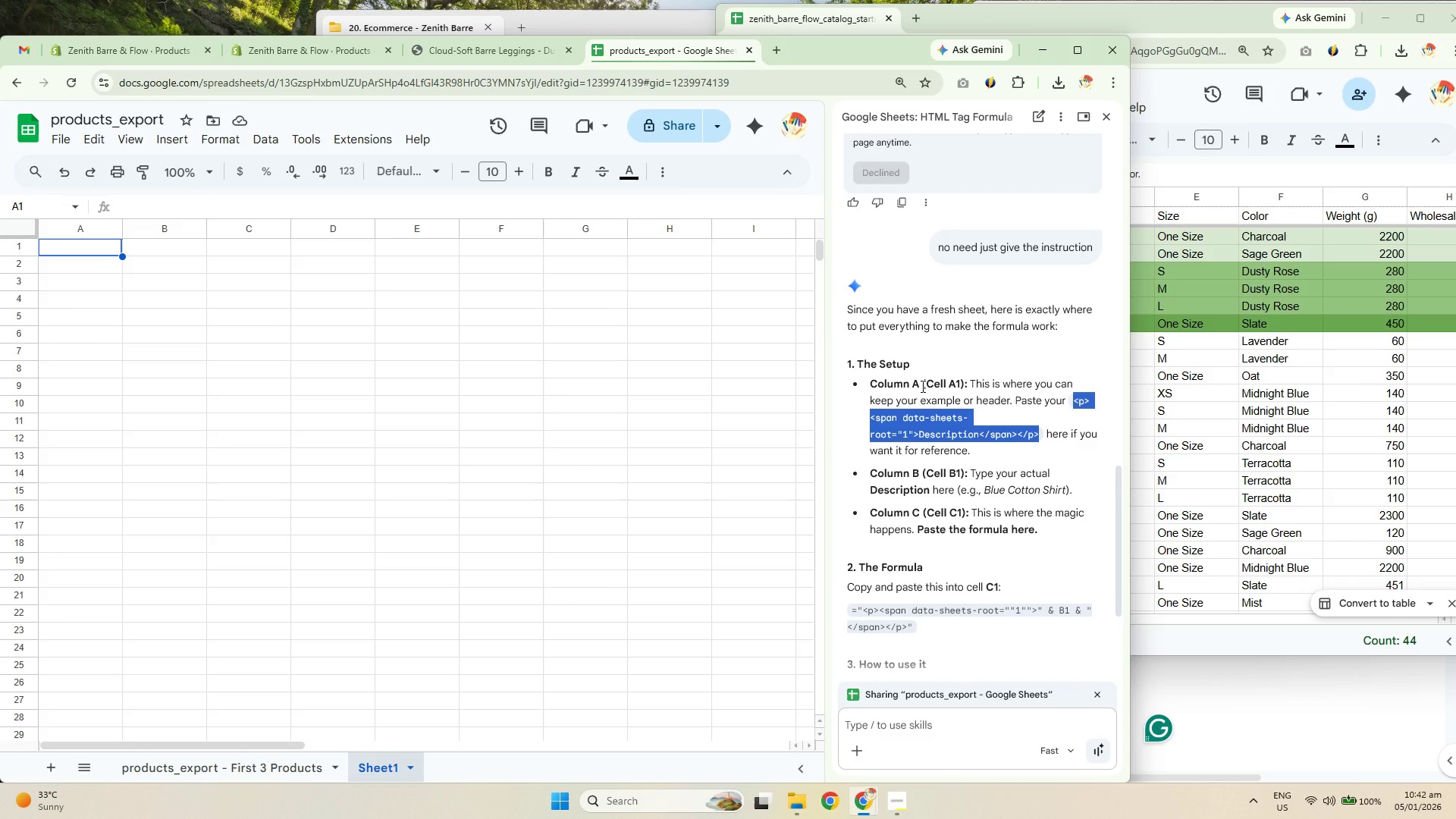 
key(Control+C)
 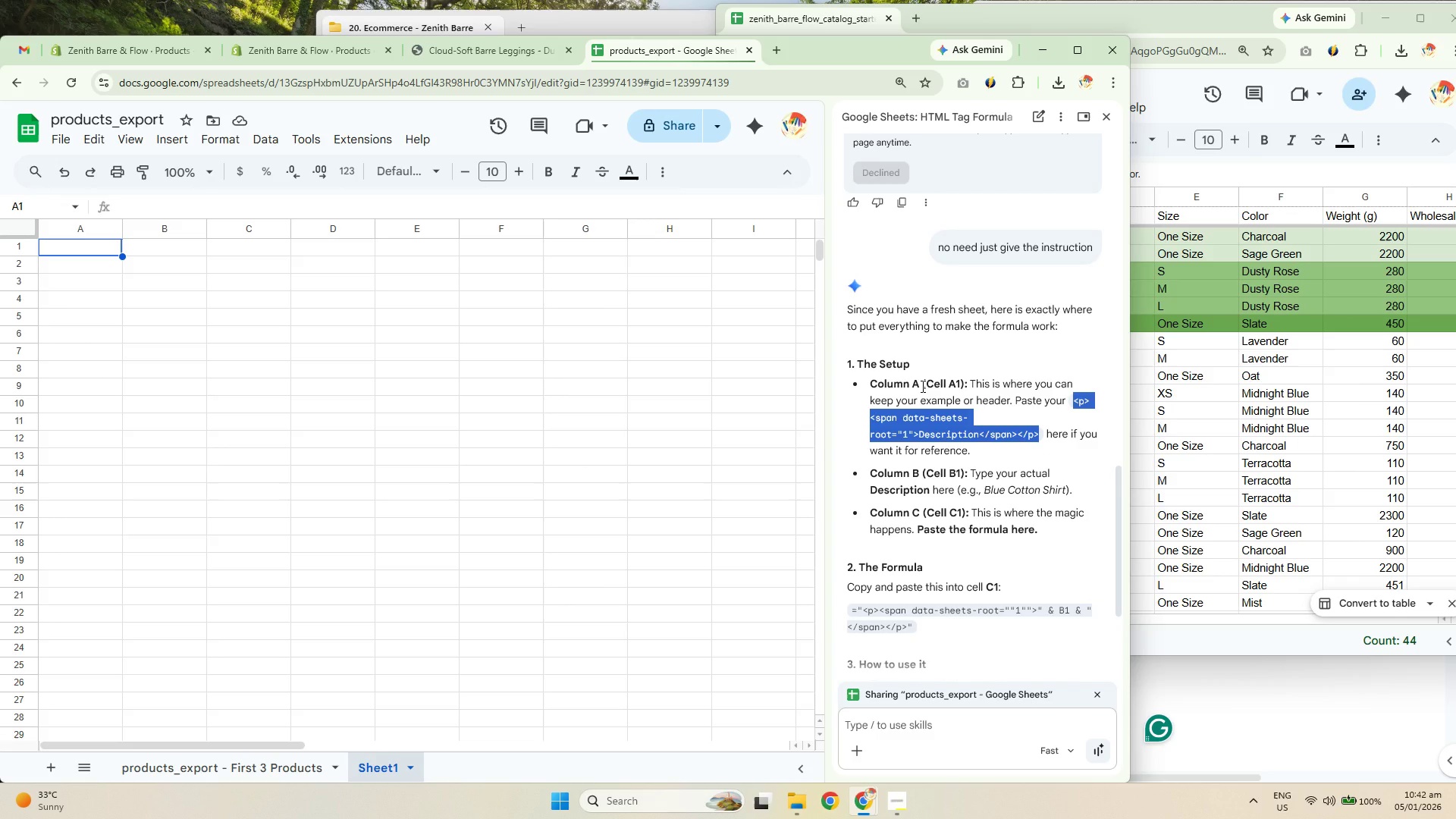 
key(Control+C)
 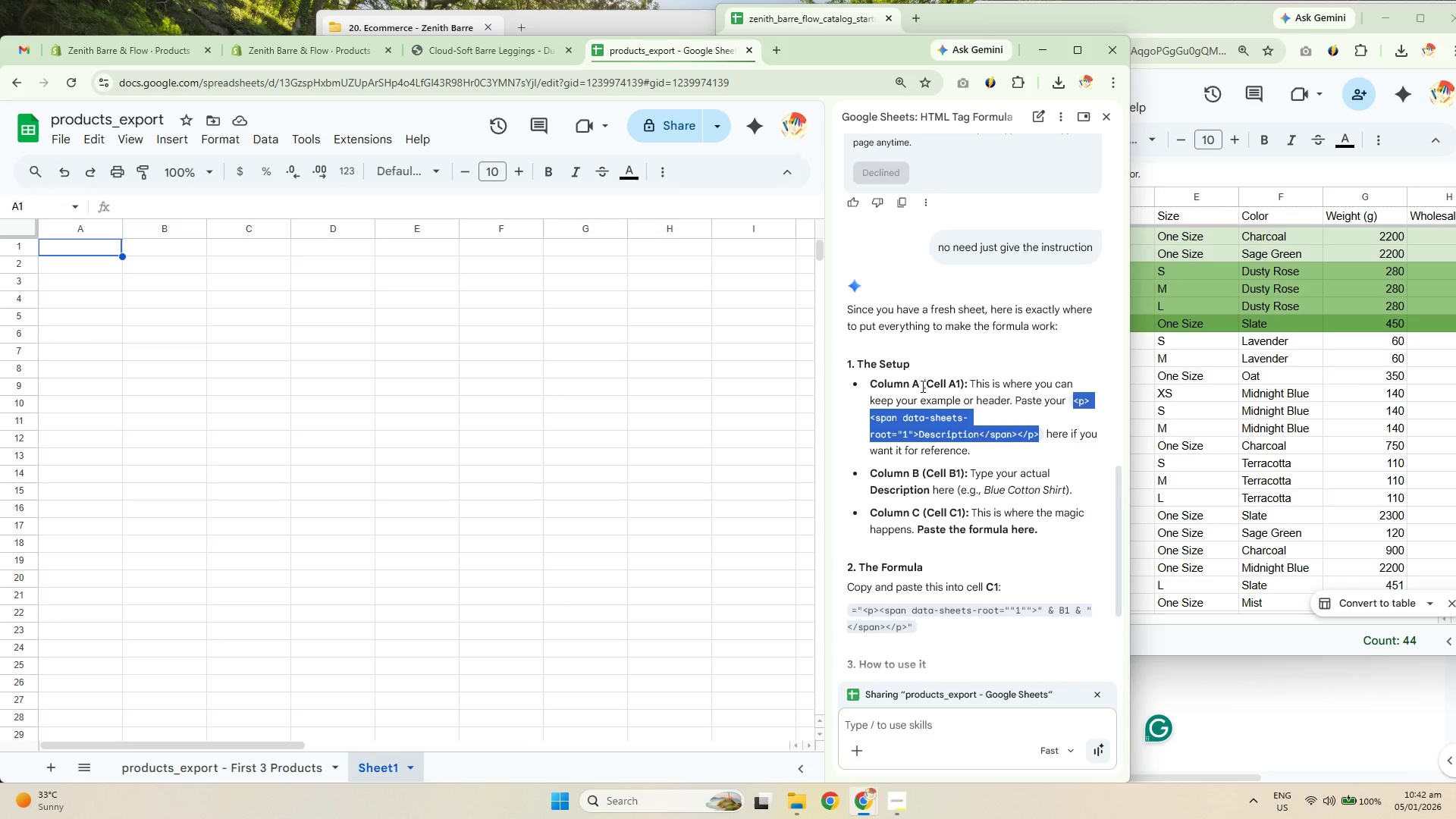 
key(Control+C)
 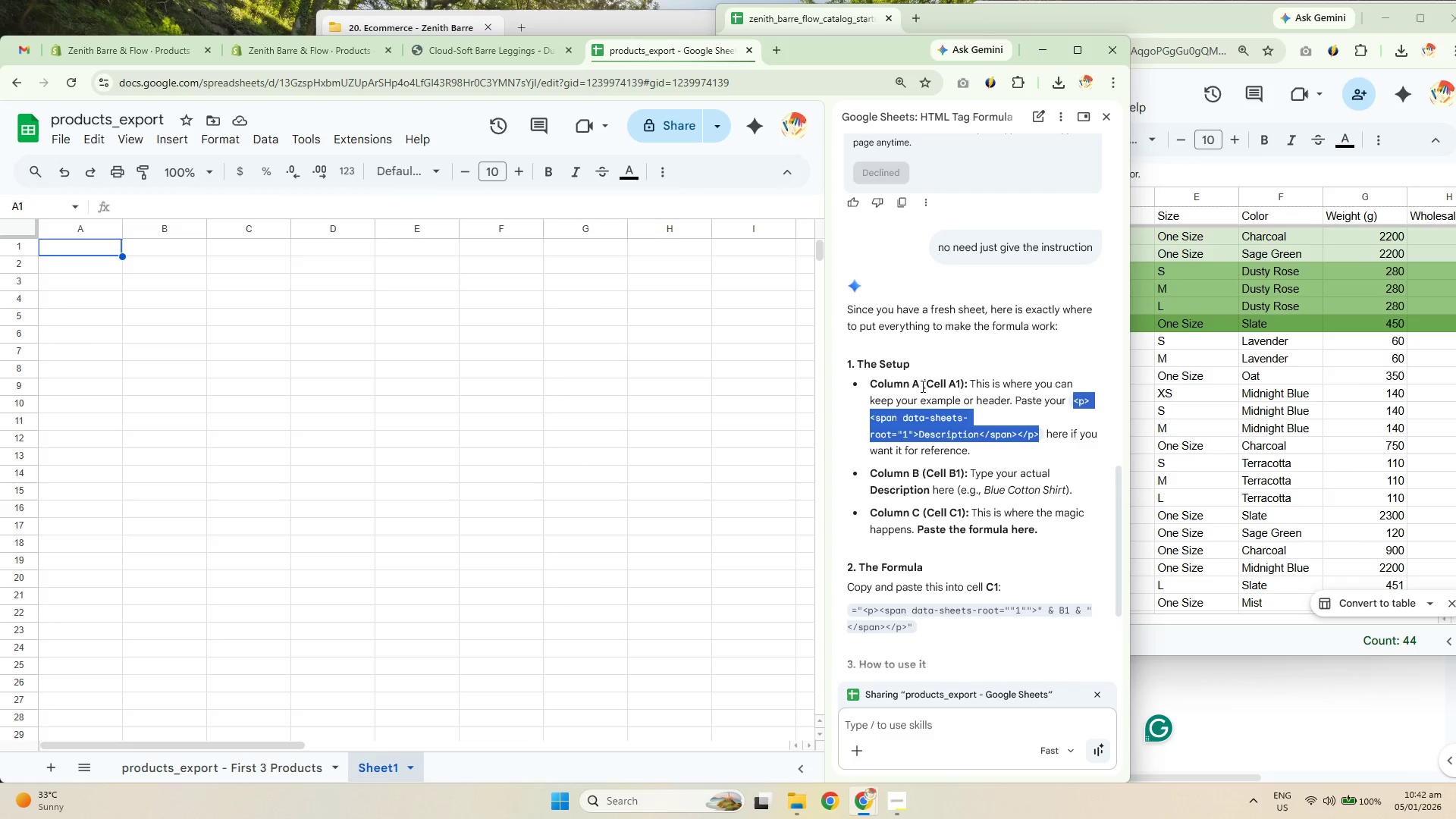 
key(Control+C)
 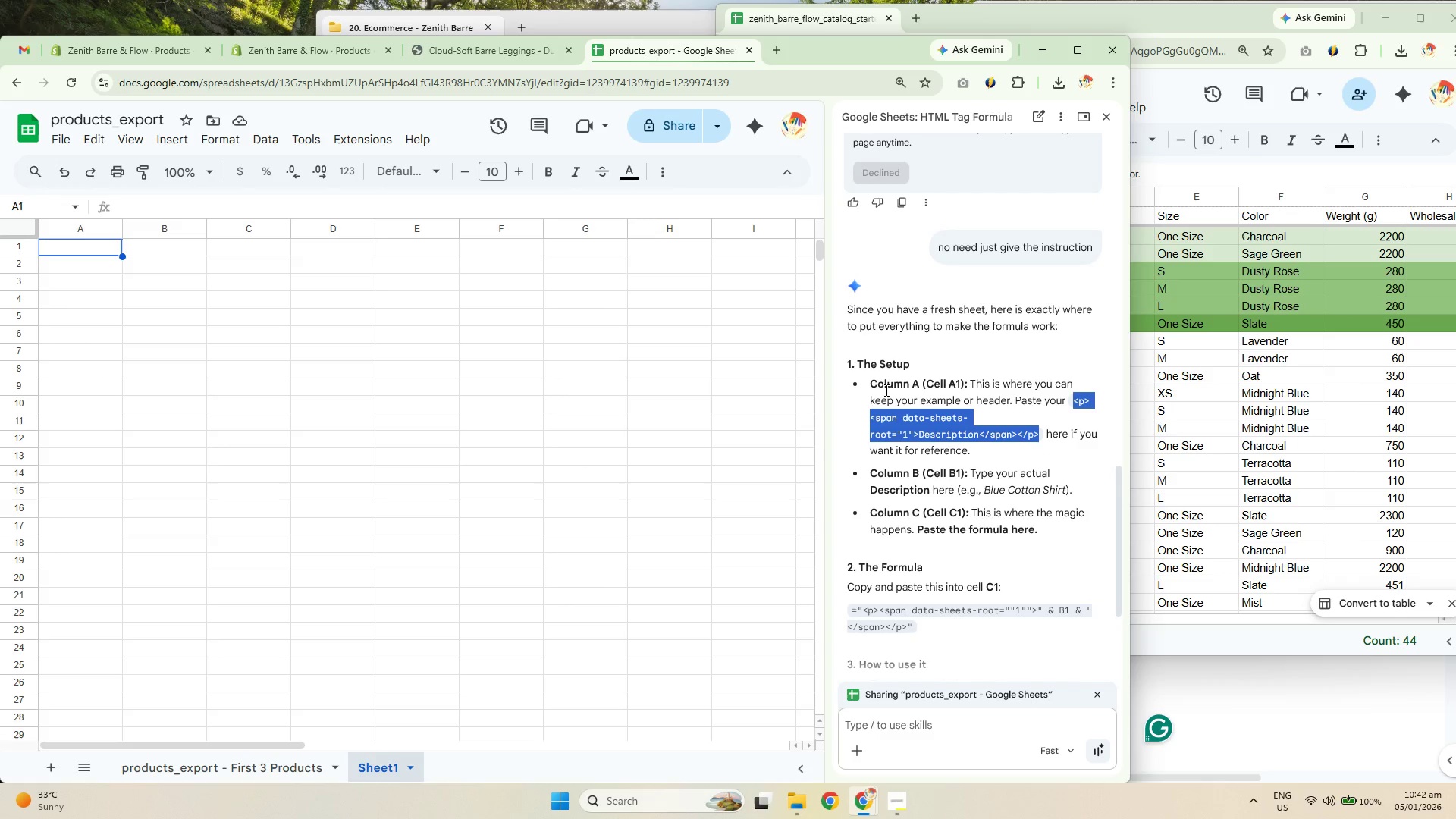 
key(Control+C)
 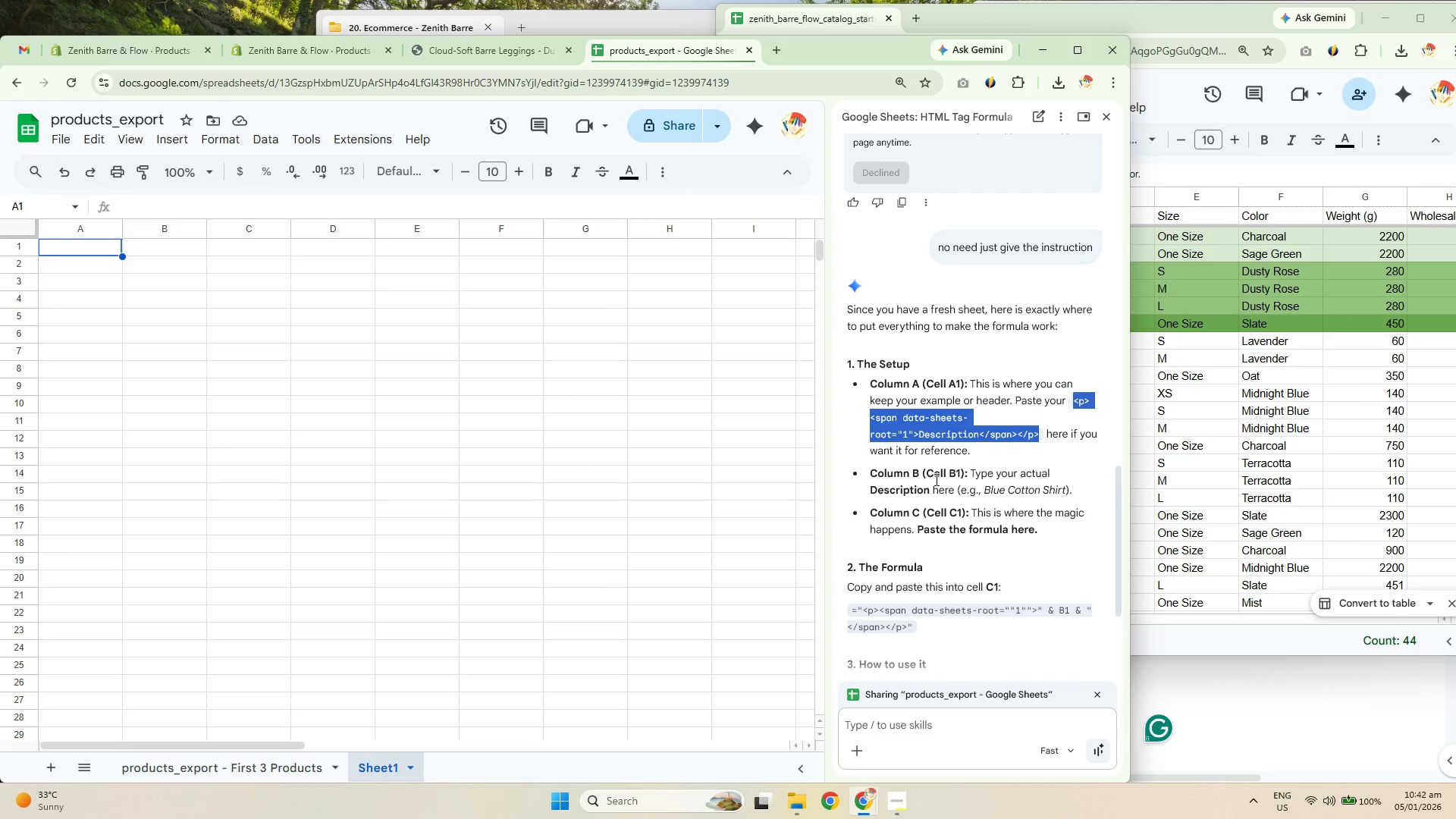 
key(Control+C)
 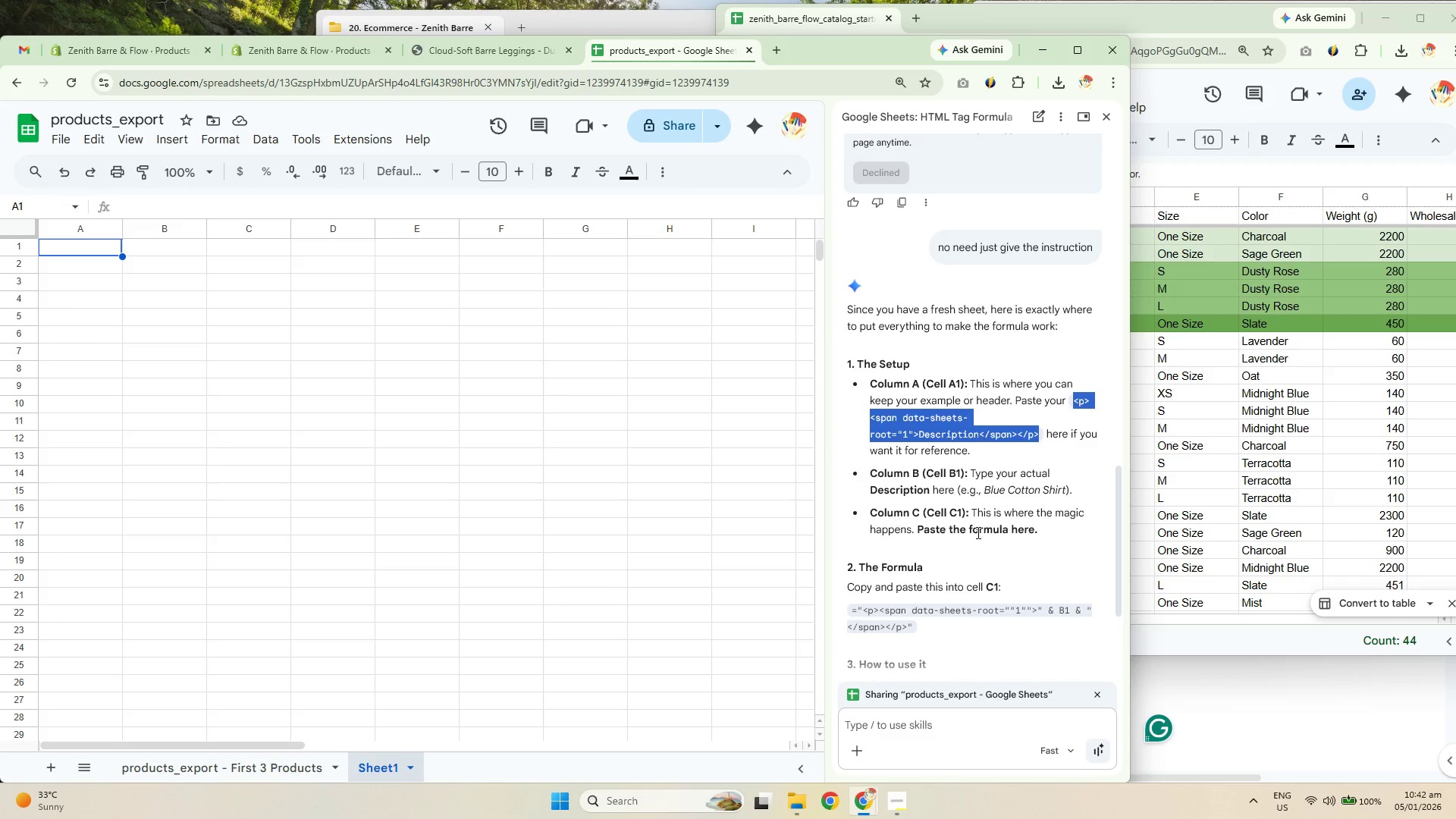 
scroll: coordinate [977, 532], scroll_direction: down, amount: 4.0
 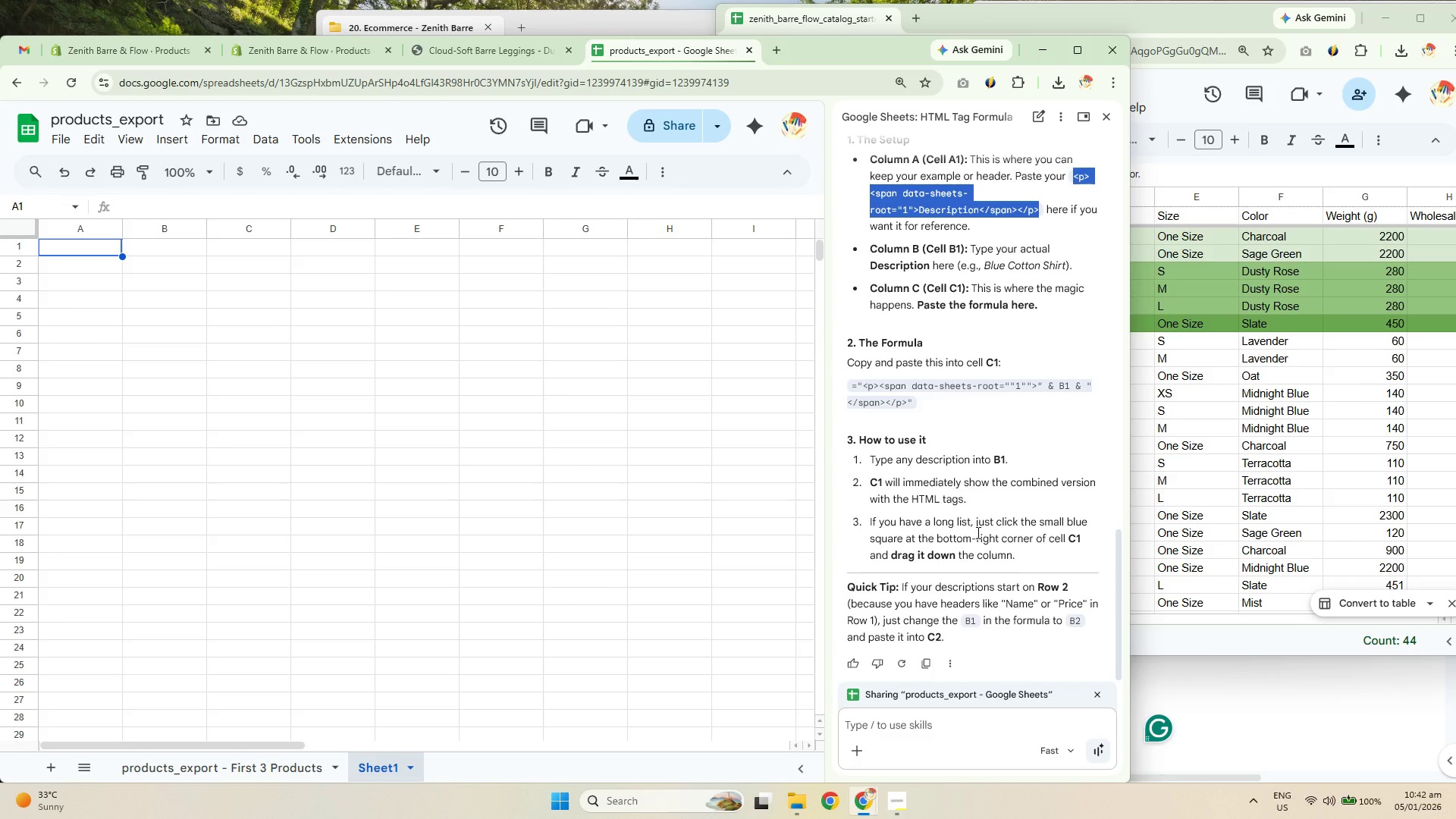 
key(Control+C)
 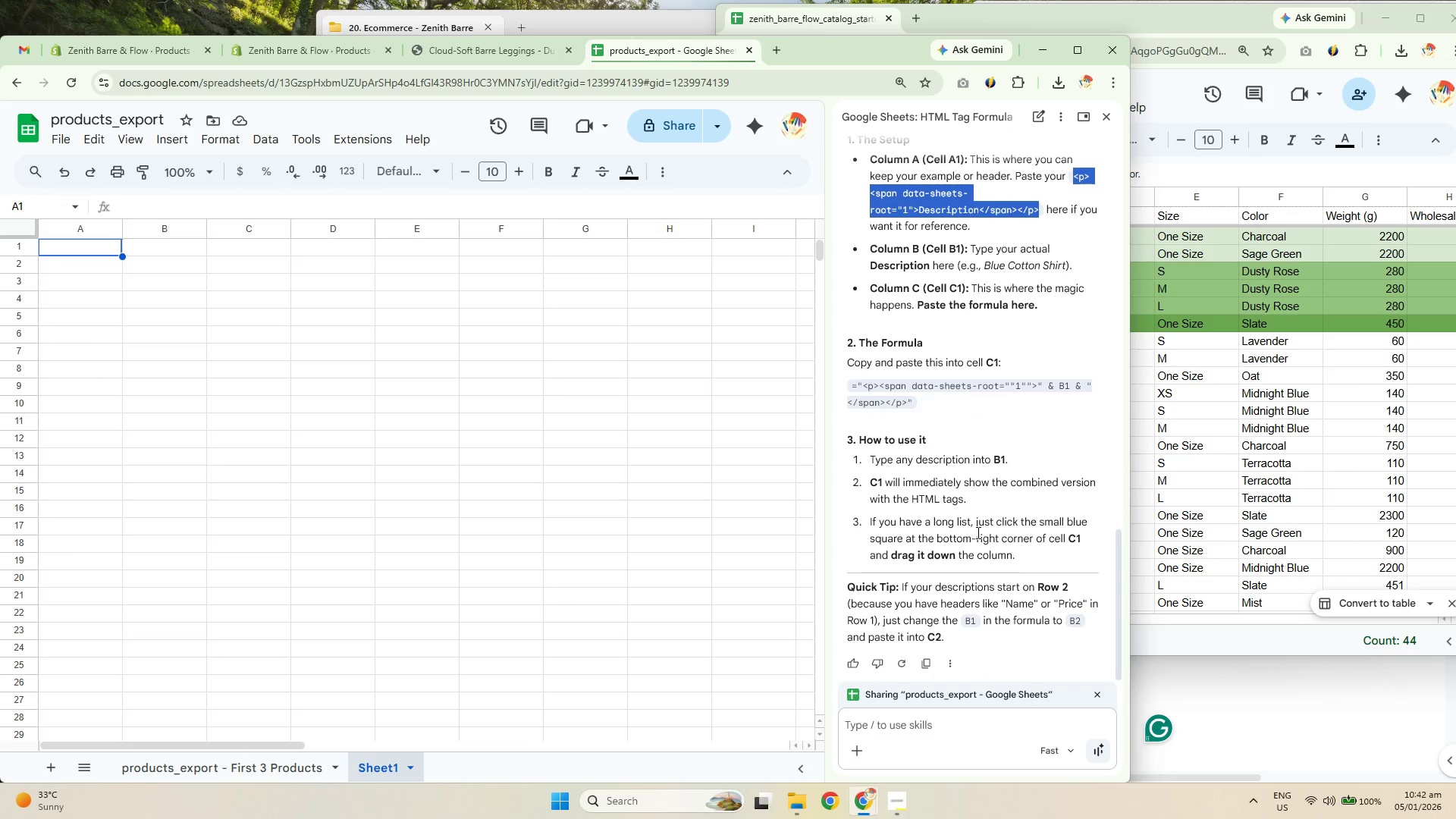 
key(Control+C)
 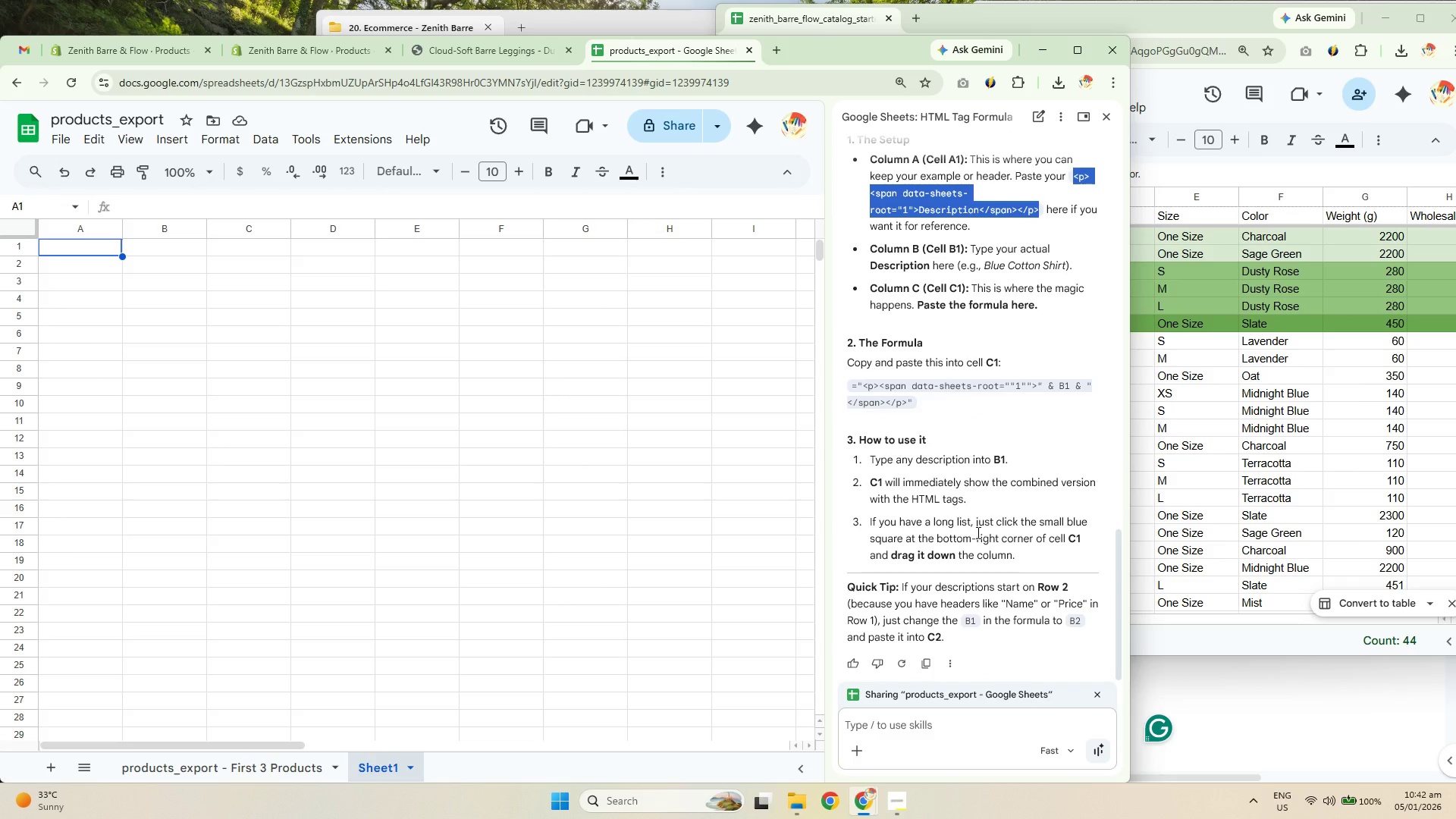 
key(Control+C)
 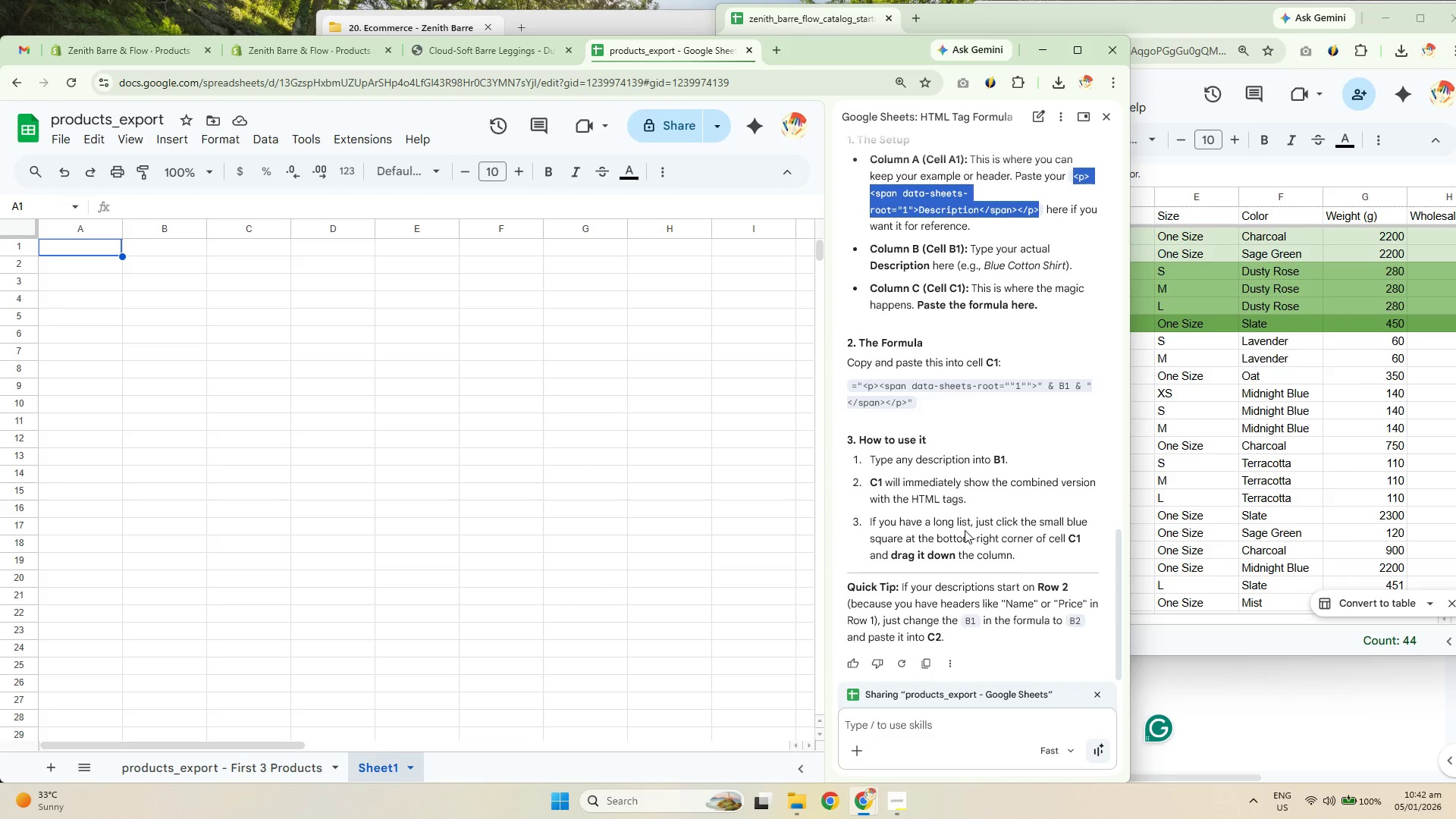 
key(Control+C)
 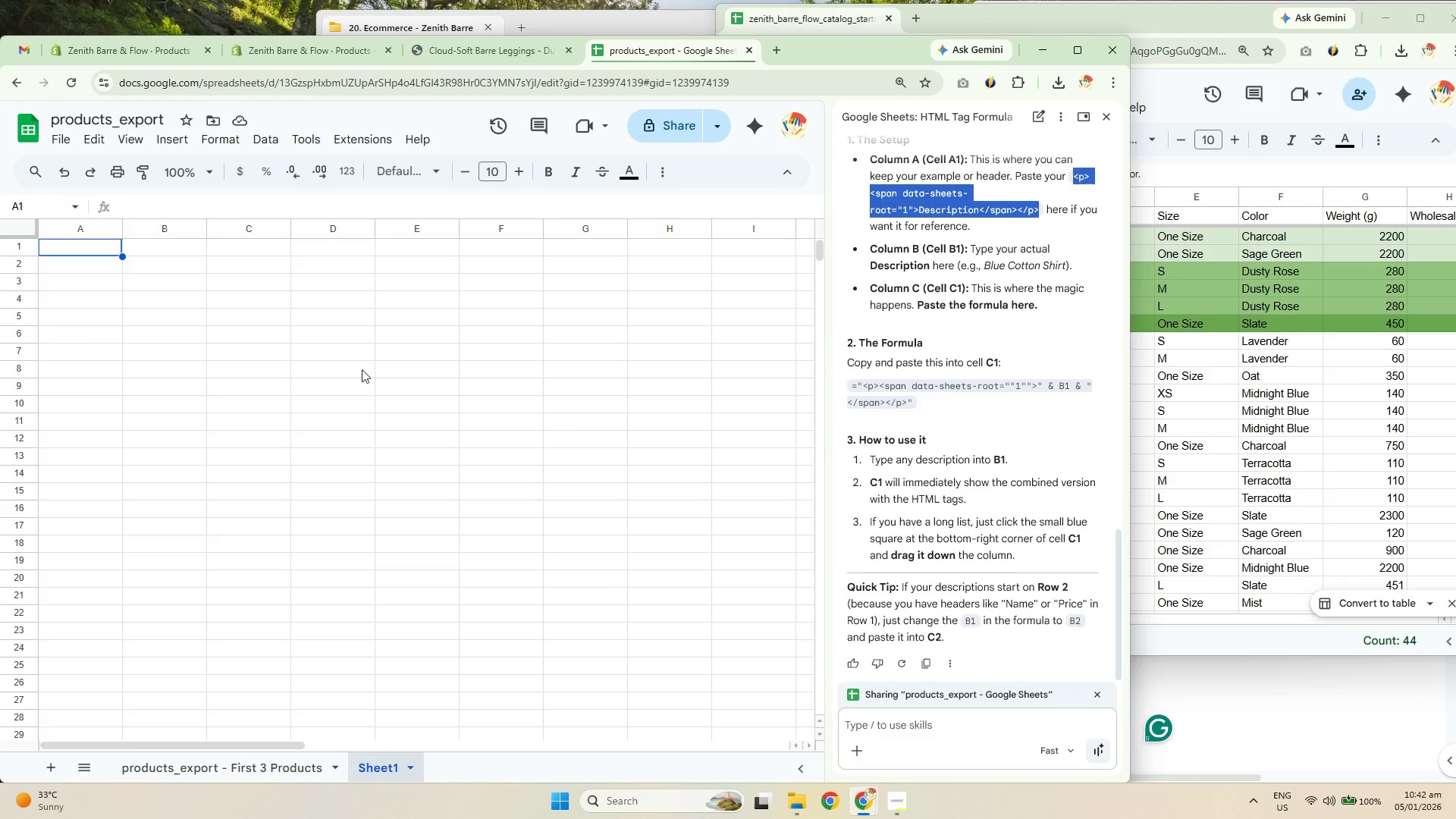 
key(Control+C)
 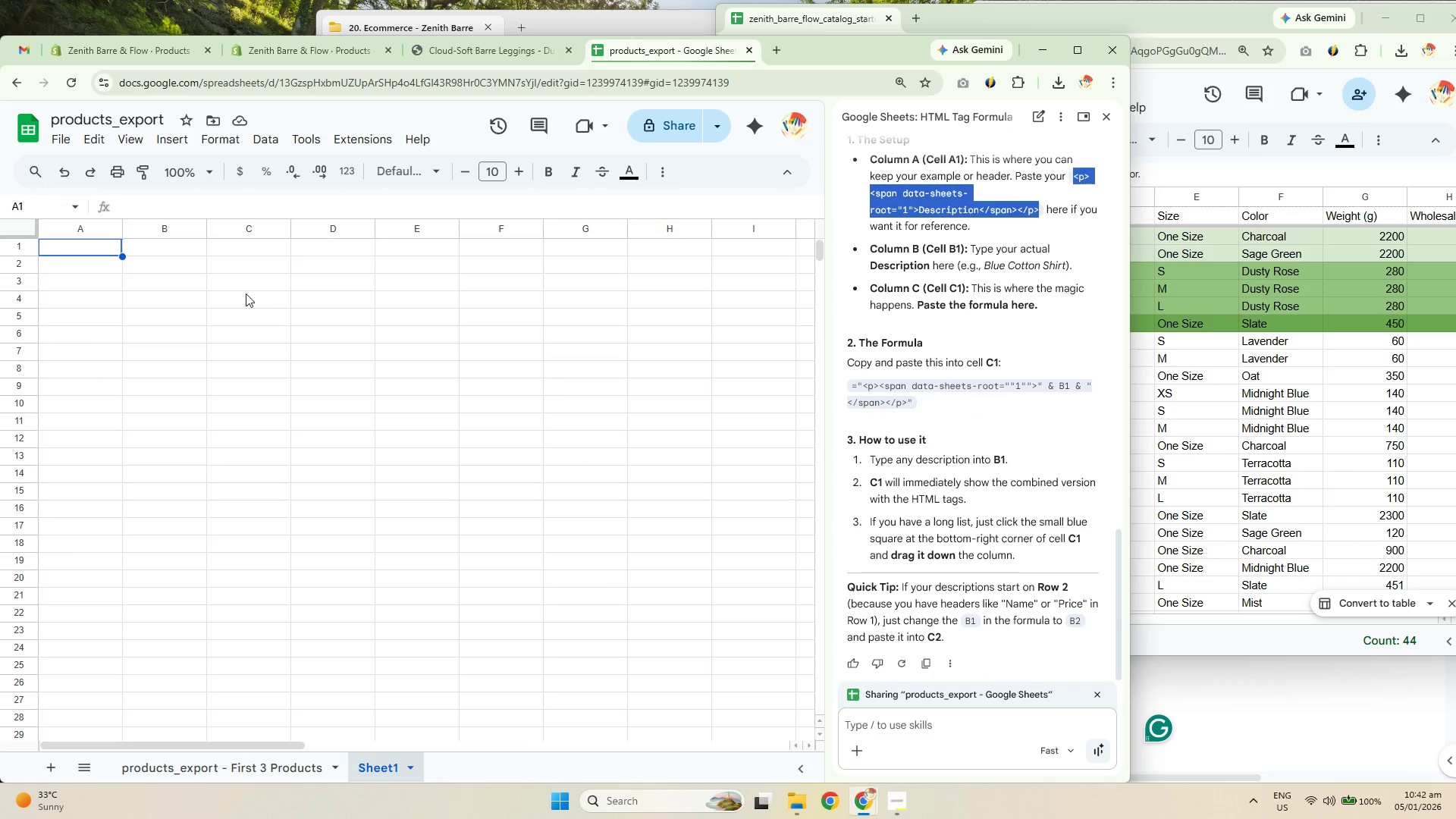 
key(Control+C)
 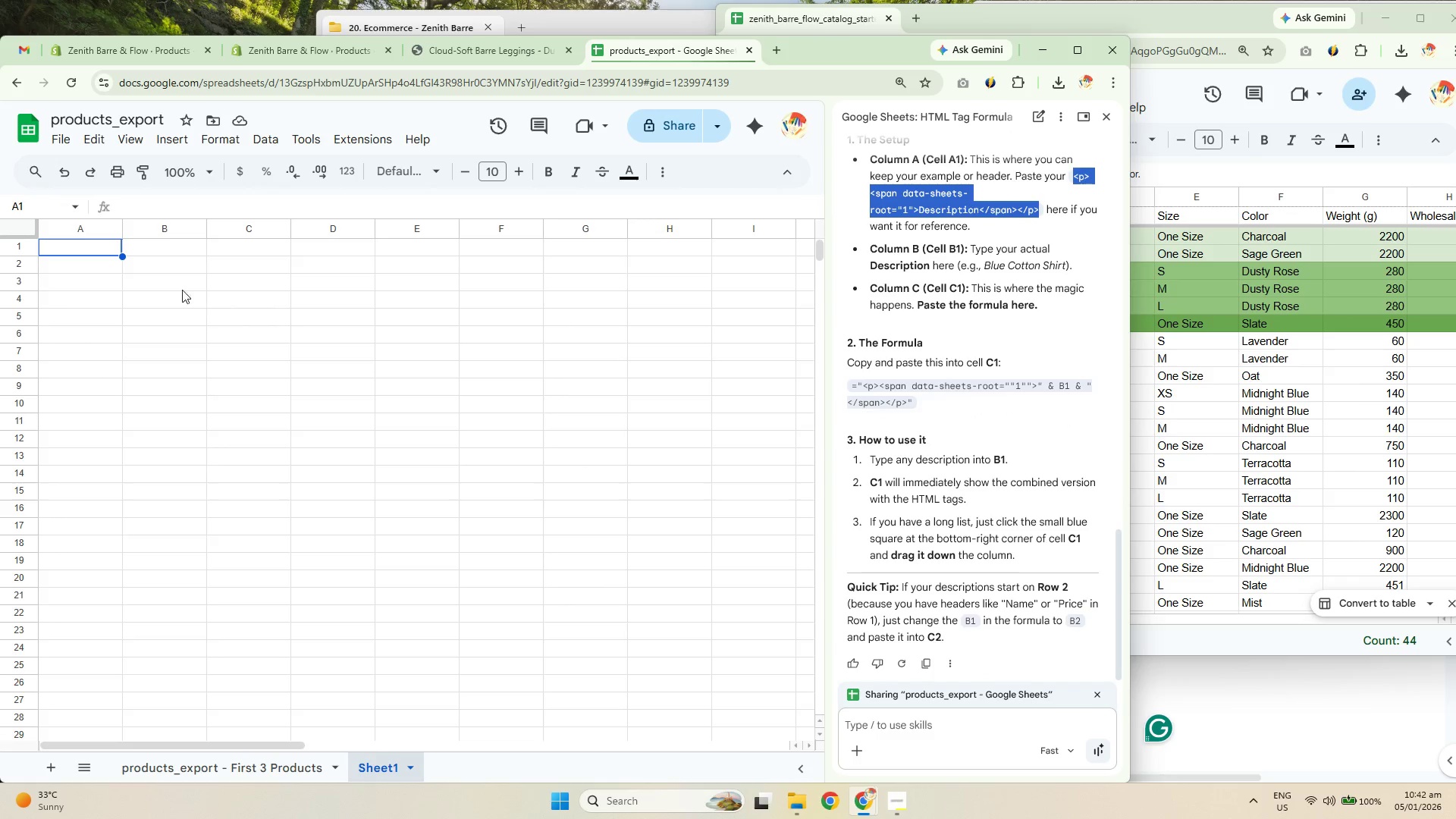 
key(Control+C)
 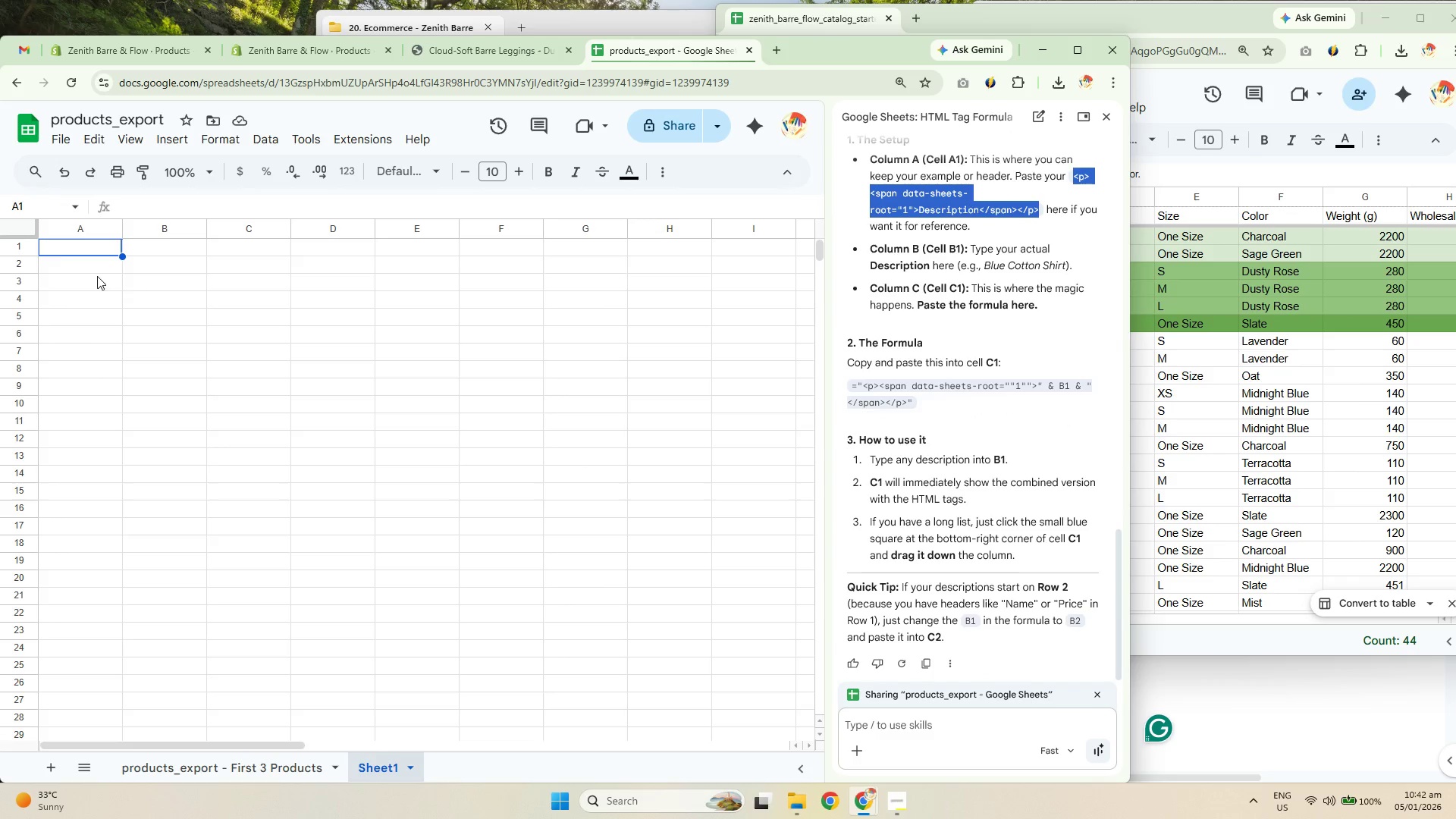 
key(Control+C)
 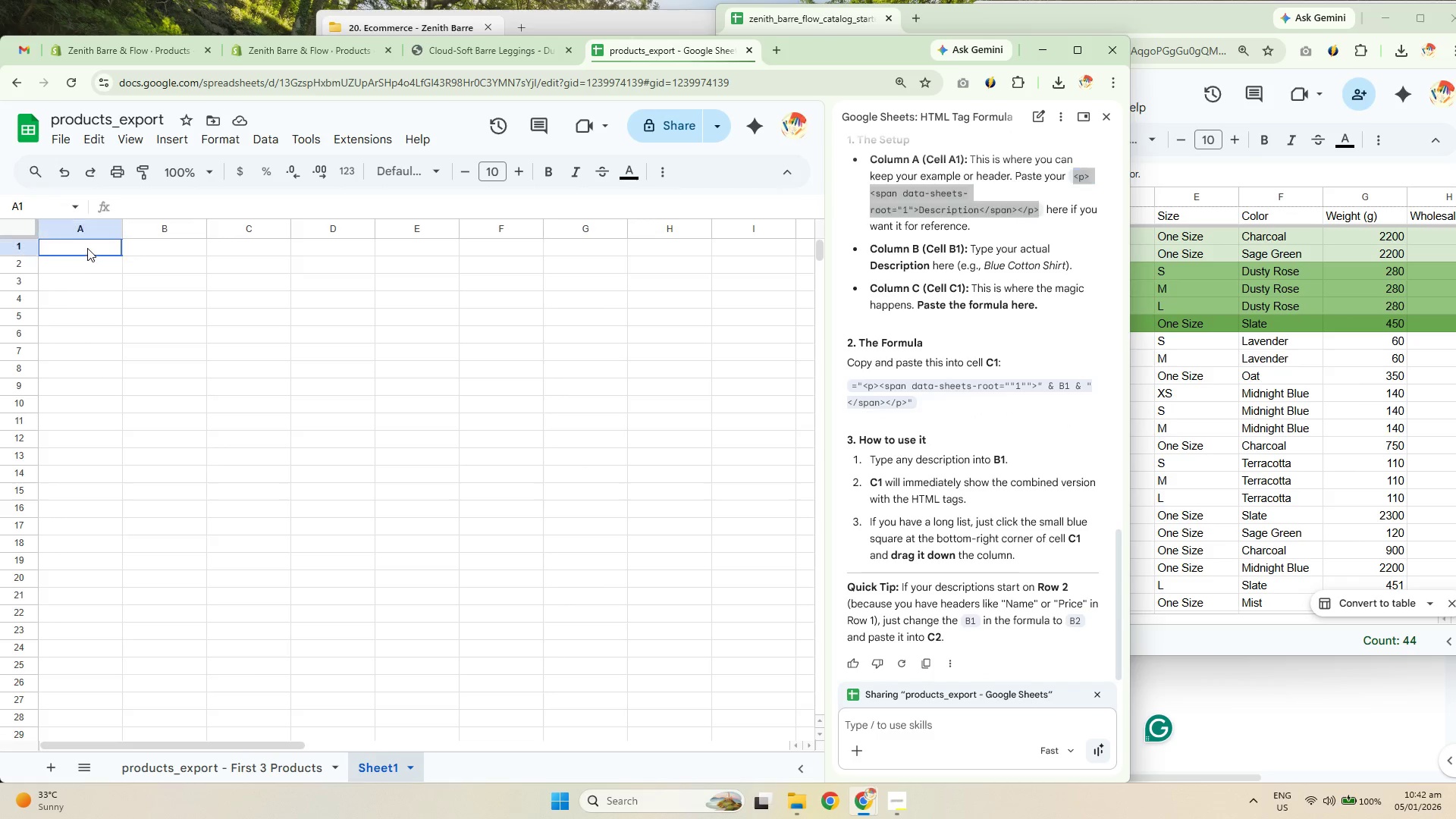 
double_click([87, 248])
 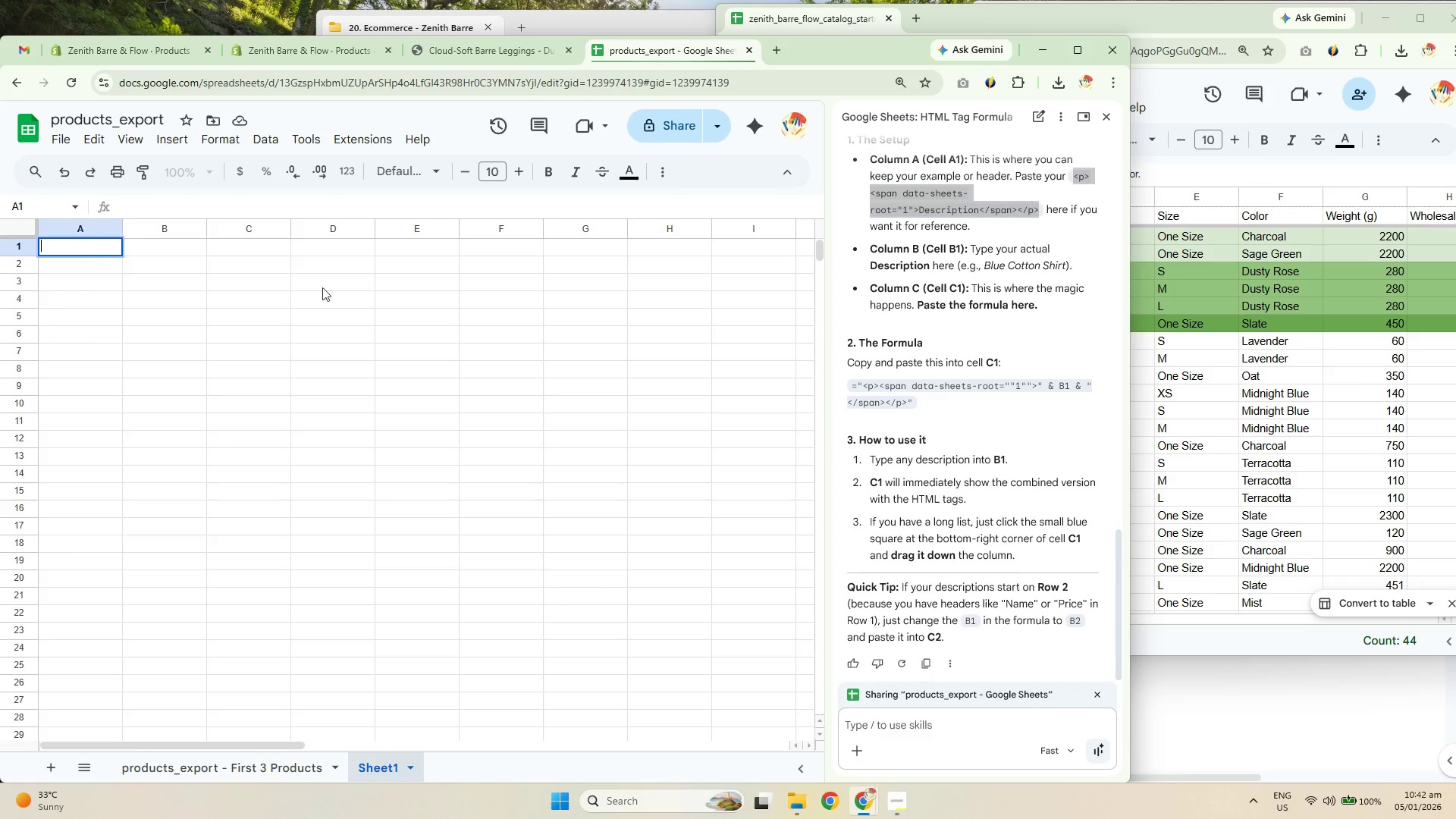 
scroll: coordinate [999, 318], scroll_direction: up, amount: 1.0
 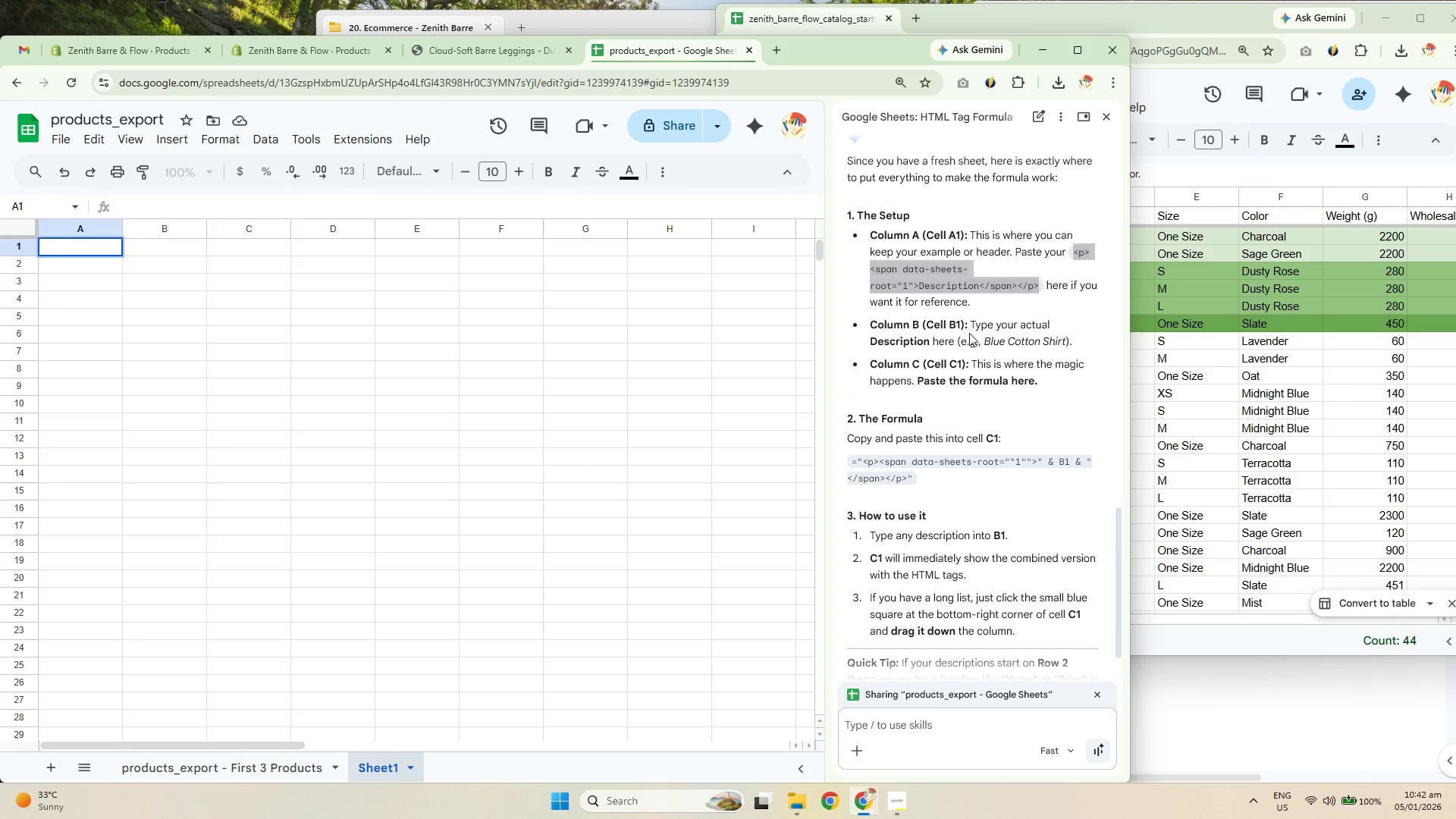 
left_click([966, 325])
 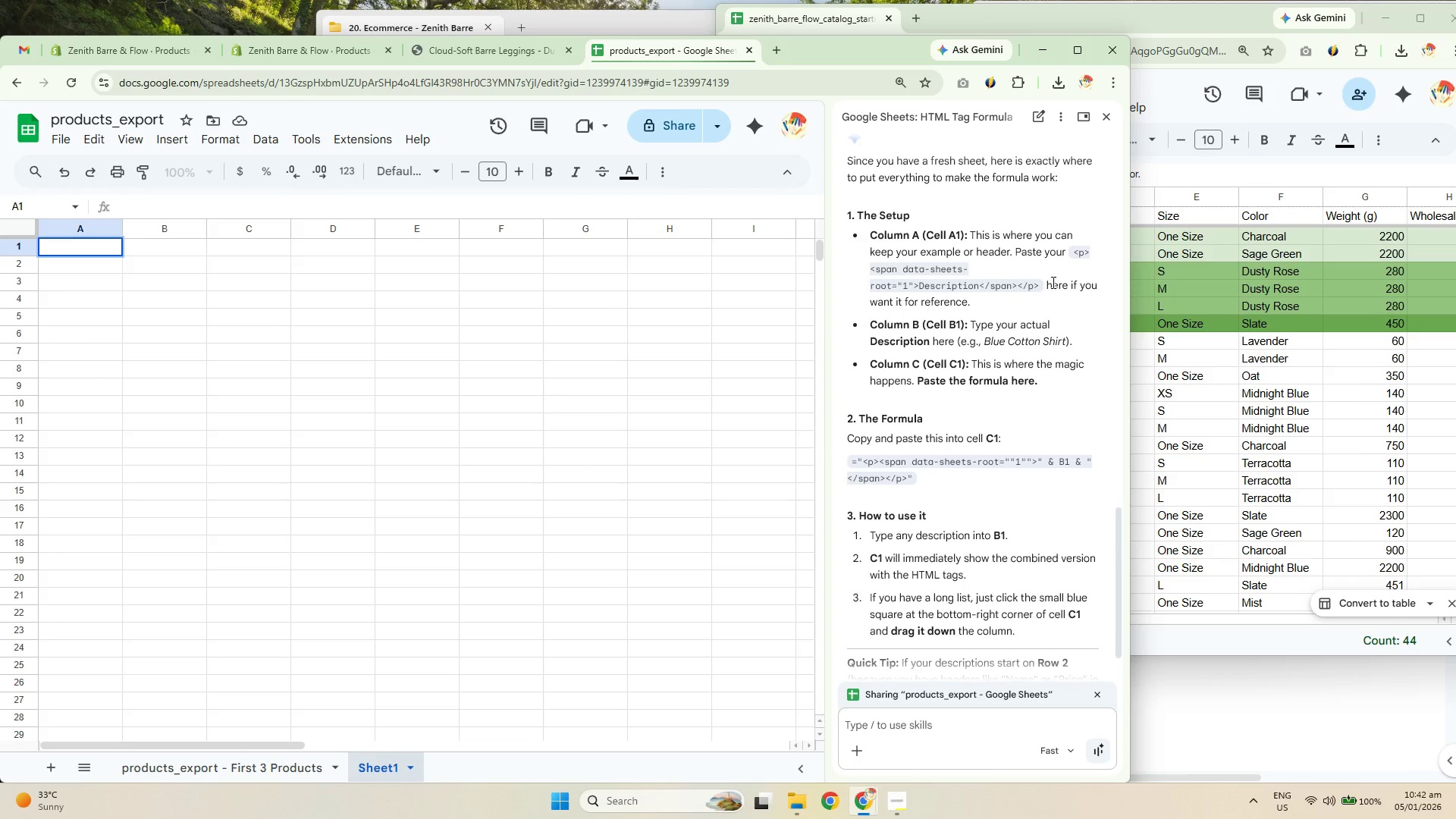 
left_click_drag(start_coordinate=[1046, 284], to_coordinate=[1074, 246])
 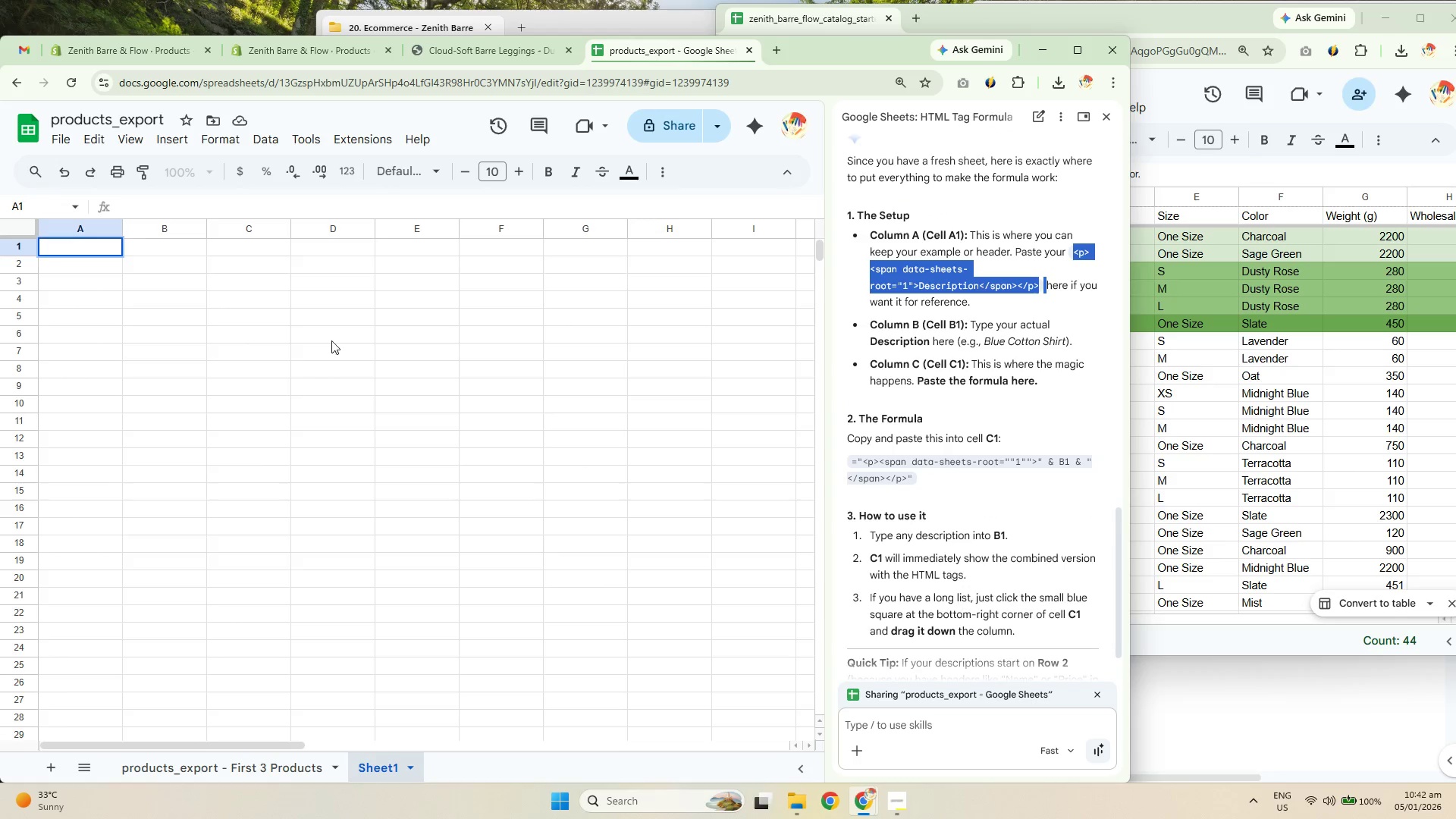 
key(Control+C)
 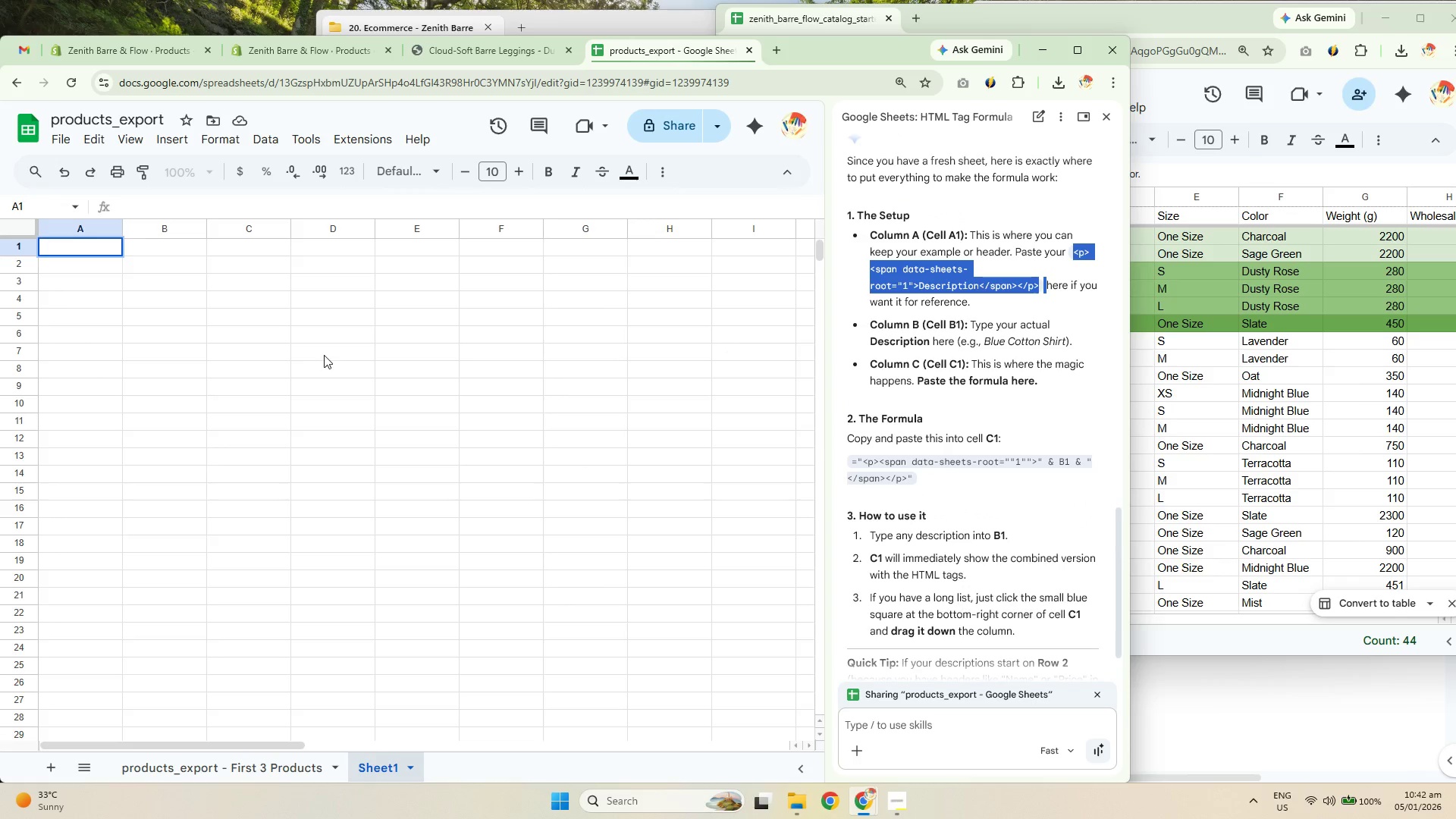 
key(Control+C)
 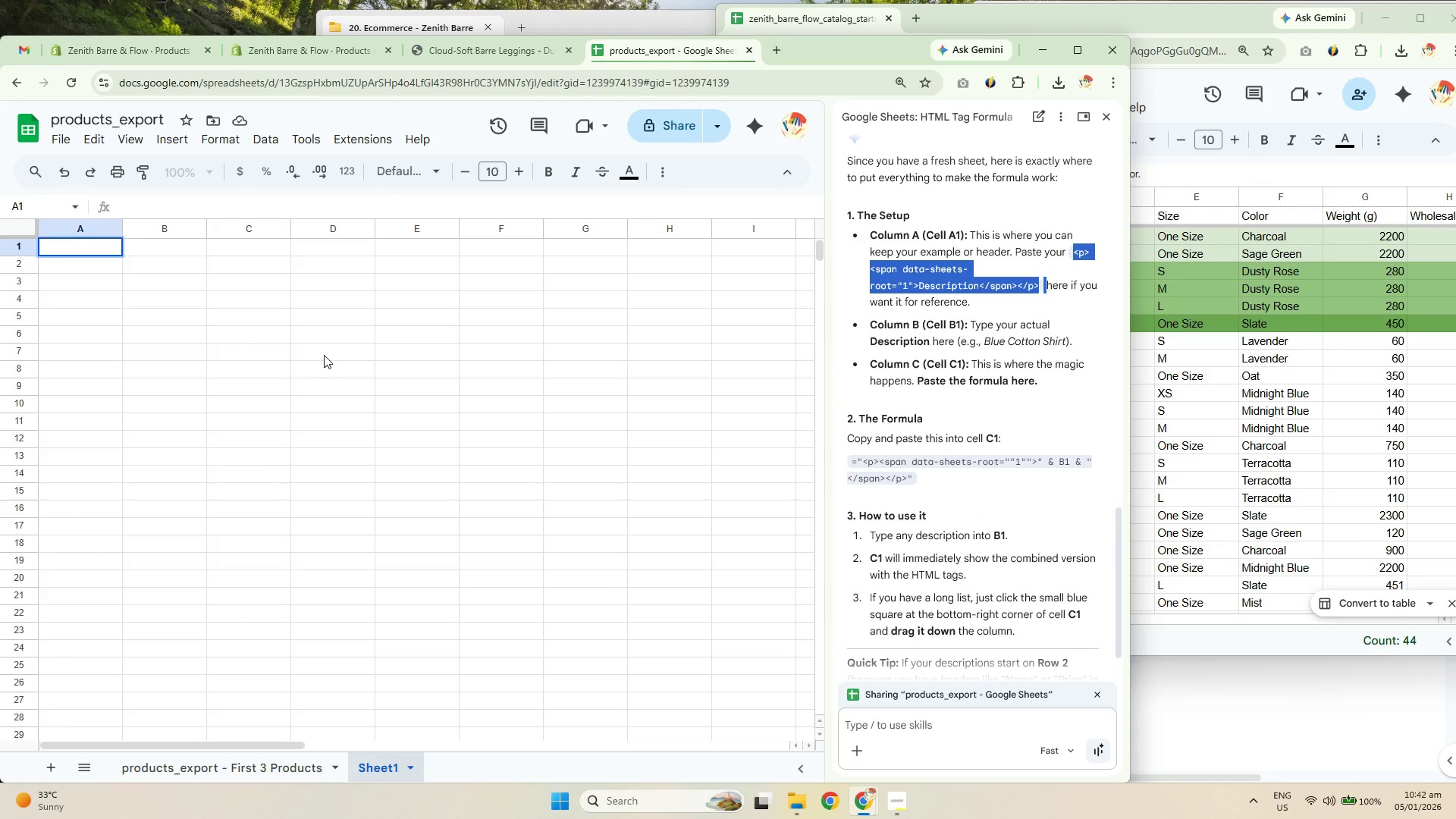 
key(Control+C)
 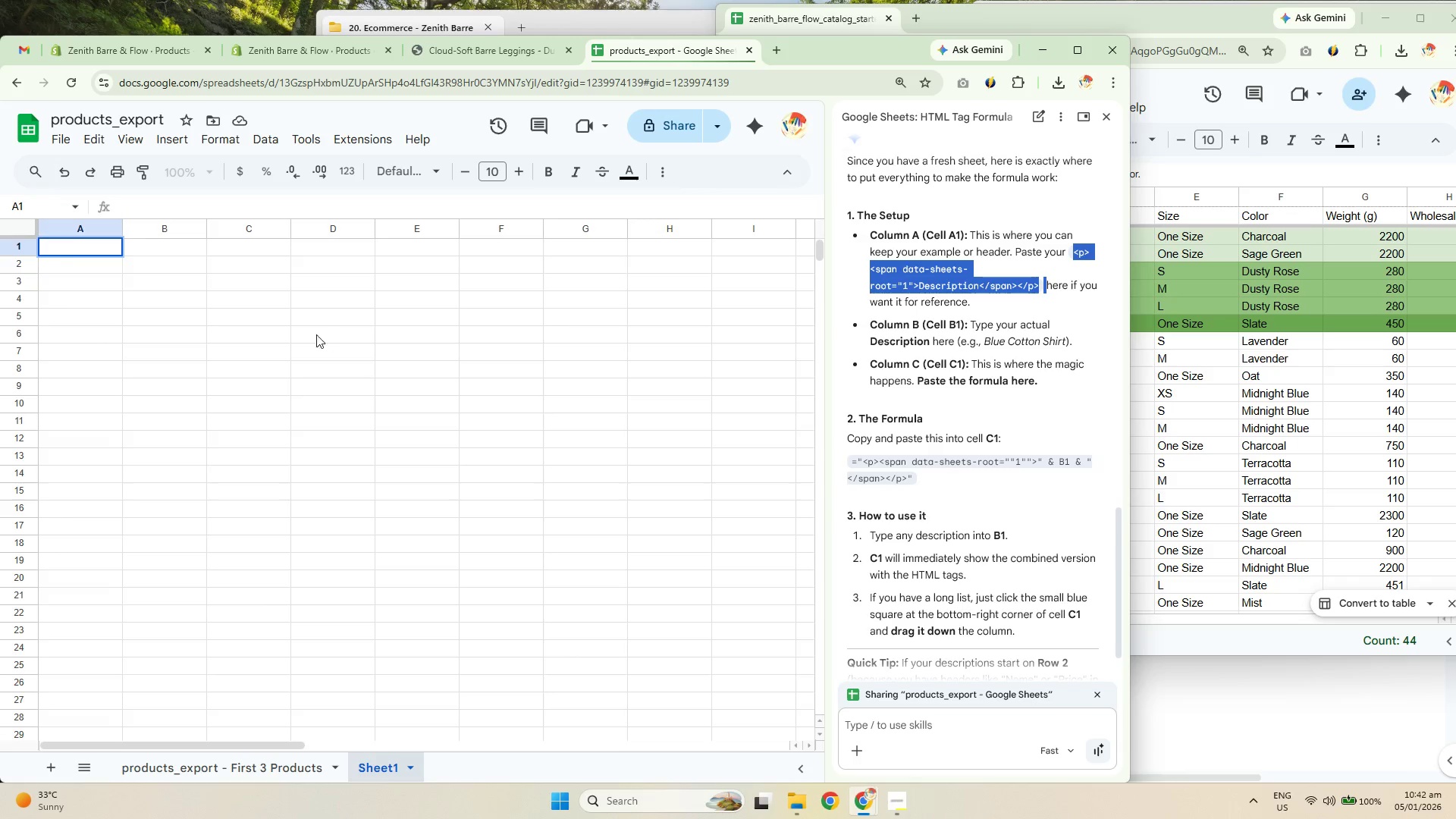 
key(Control+C)
 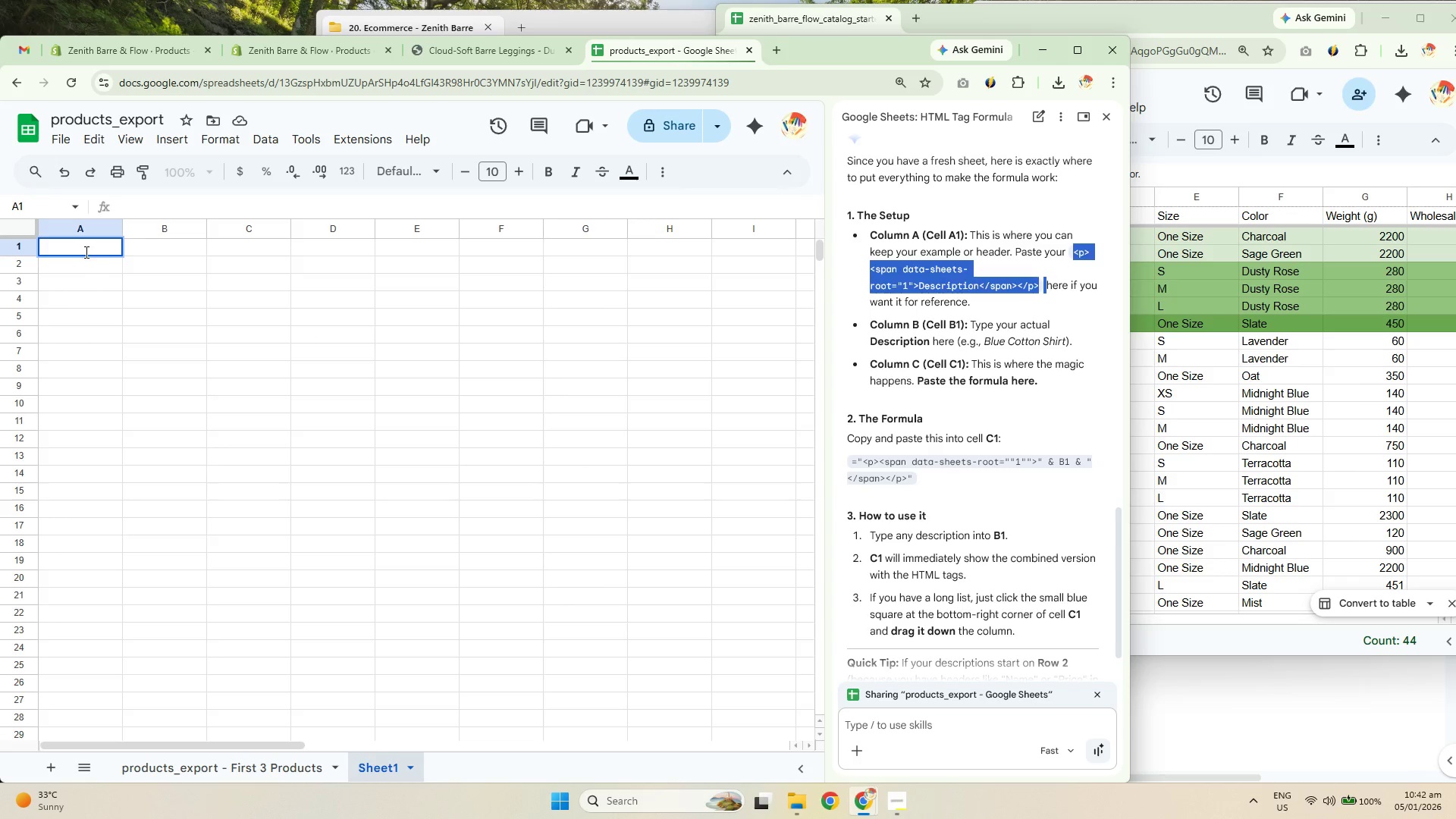 
double_click([85, 252])
 